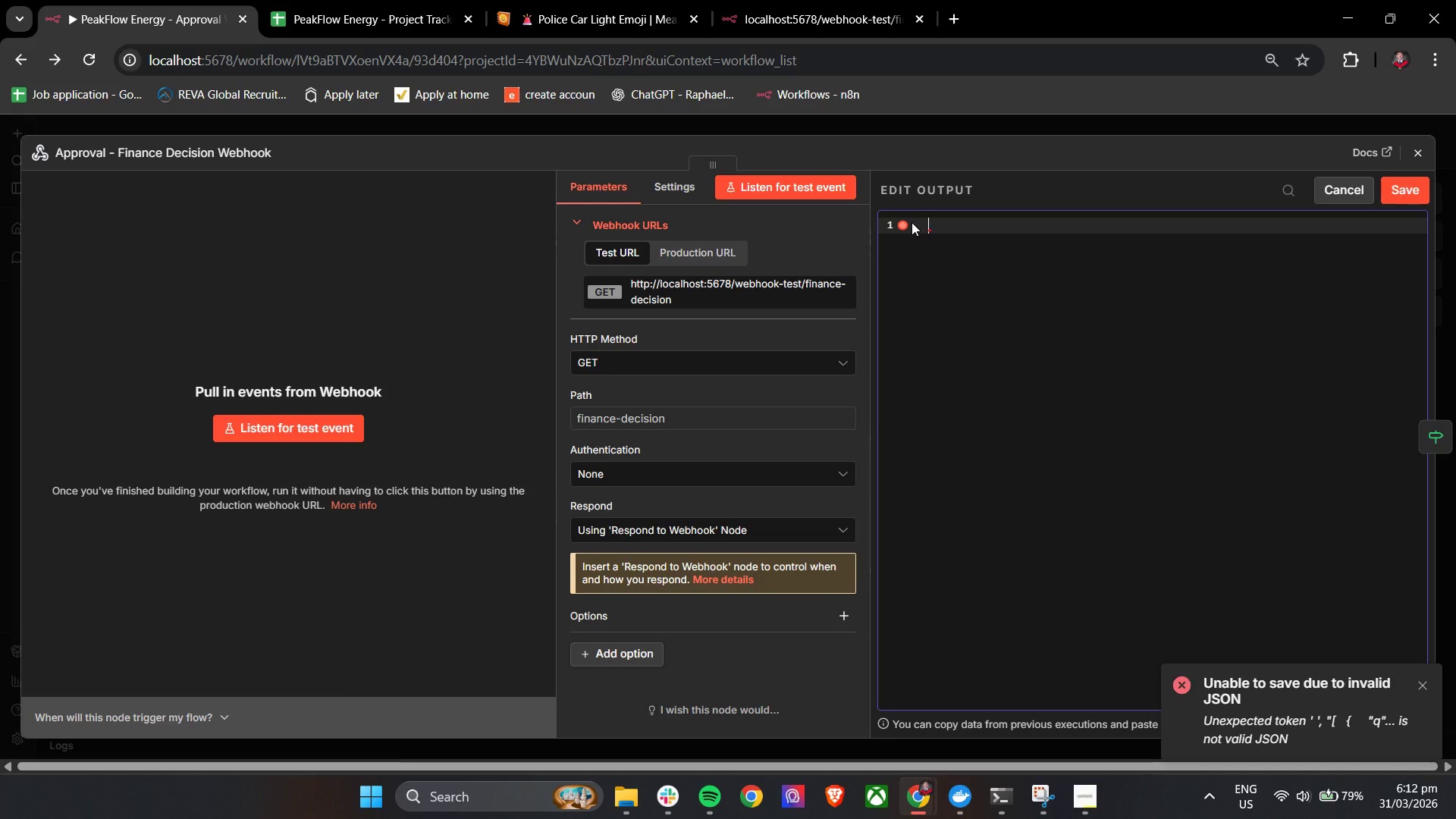 
key(Backspace)
 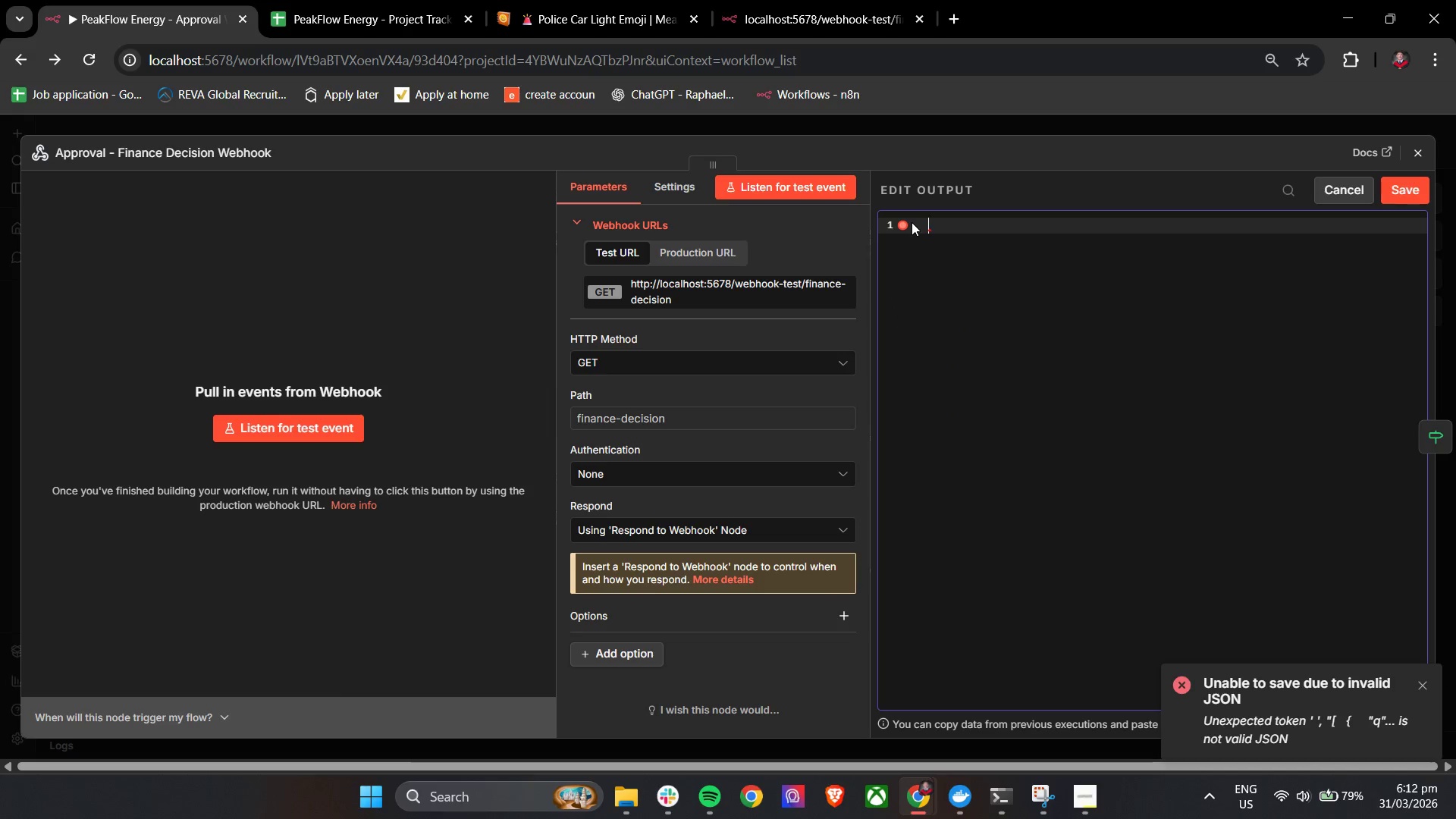 
key(Backspace)
 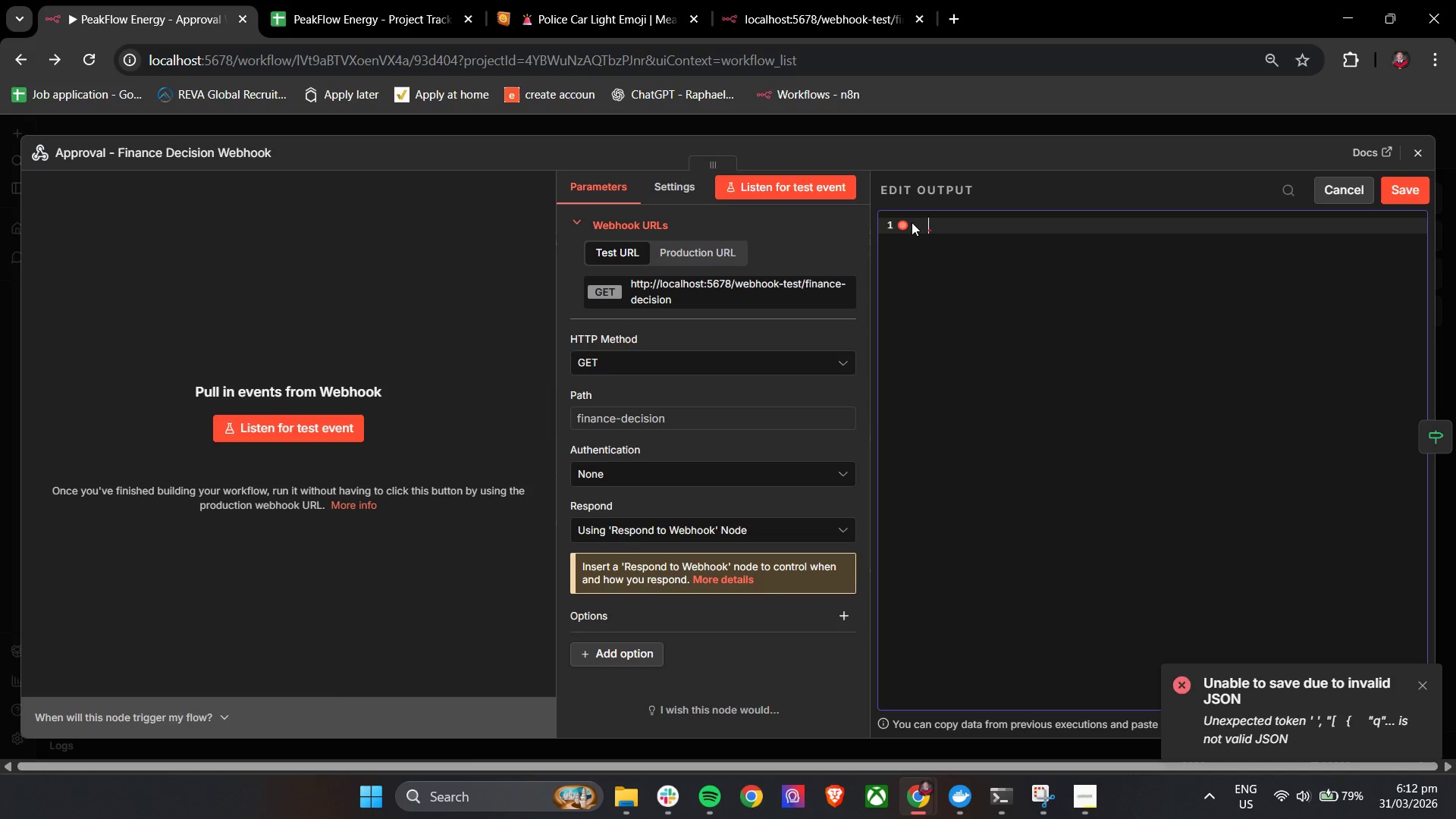 
key(Shift+BracketLeft)
 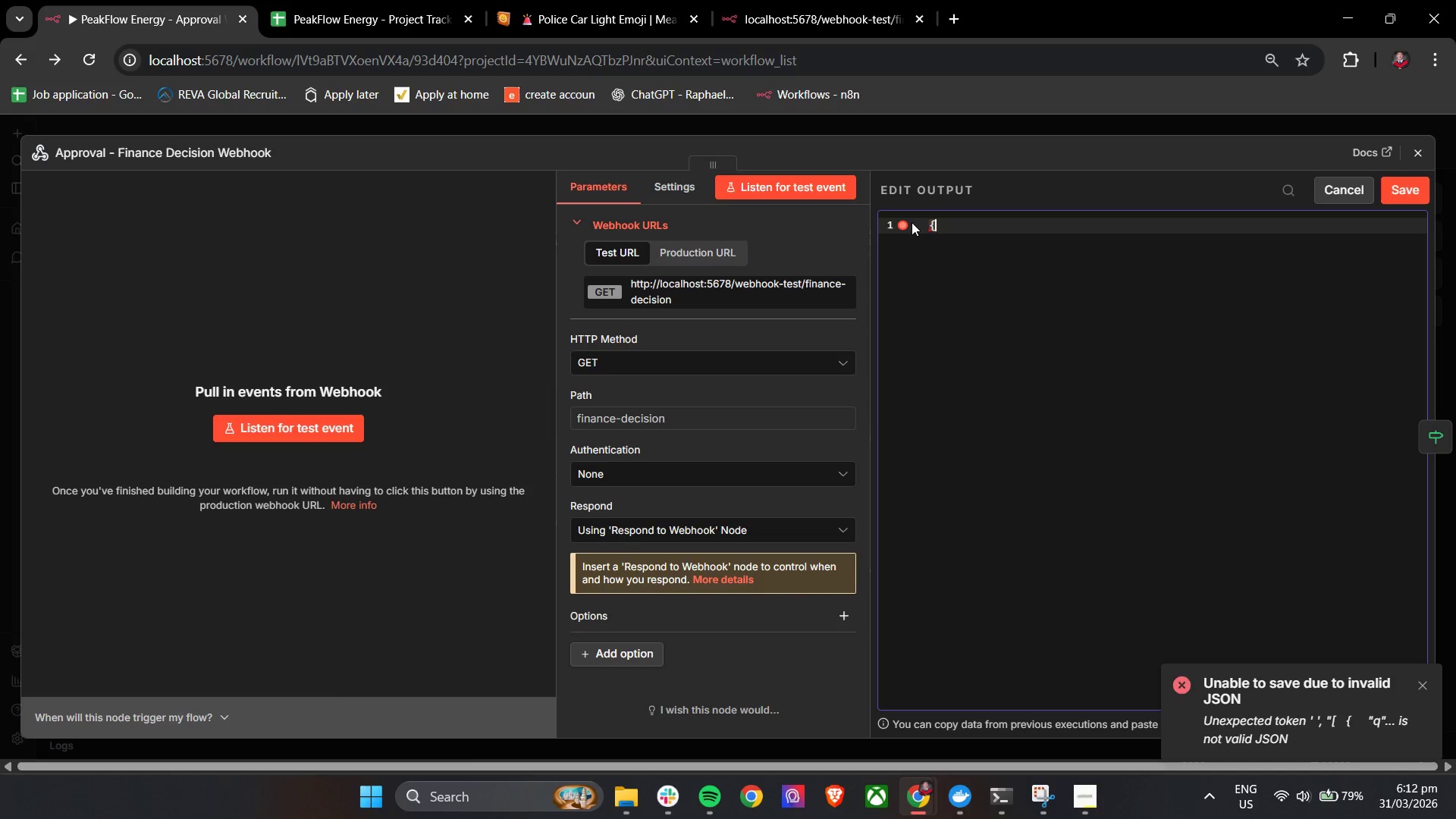 
key(Backspace)
 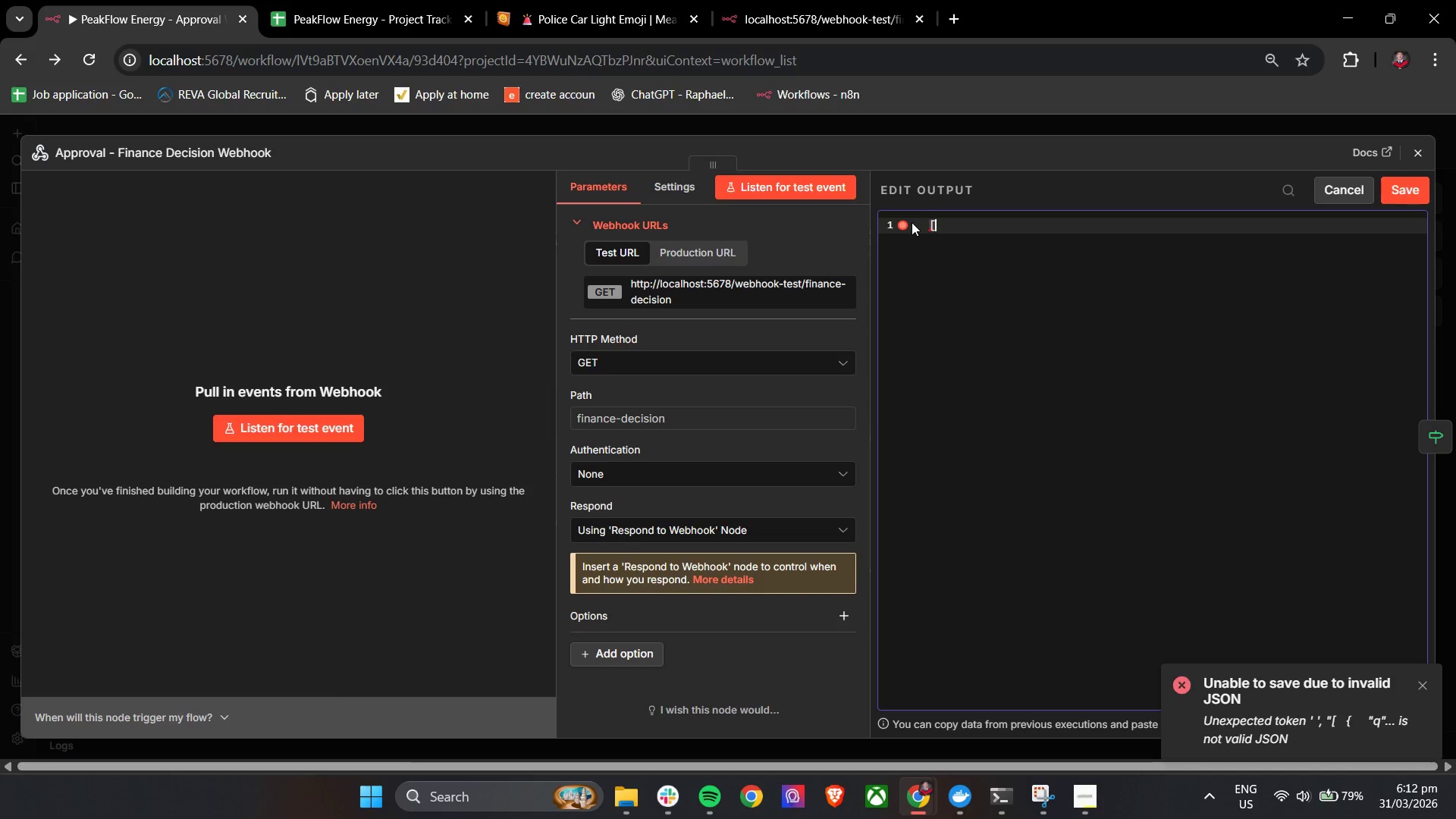 
key(BracketLeft)
 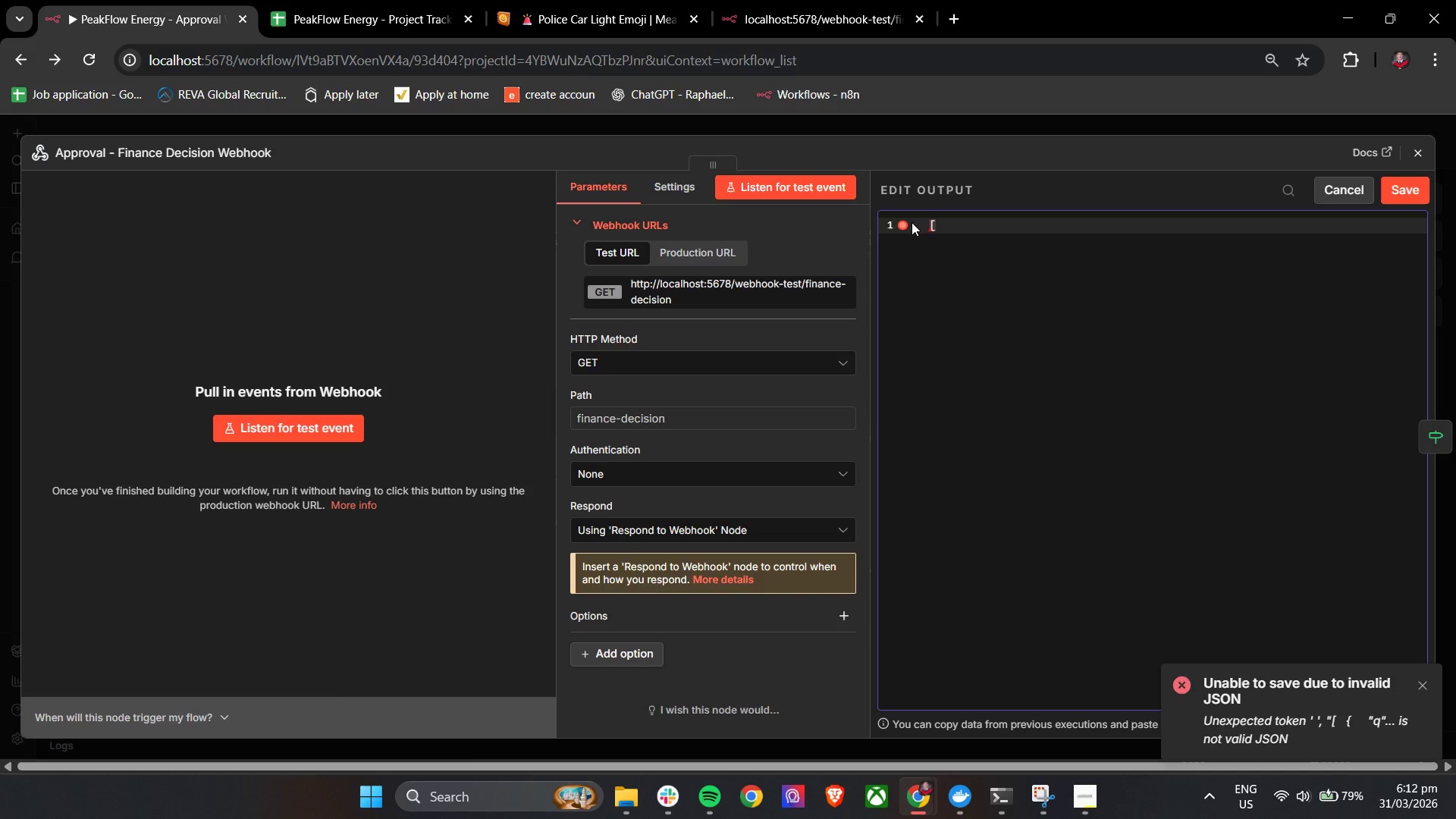 
key(Enter)
 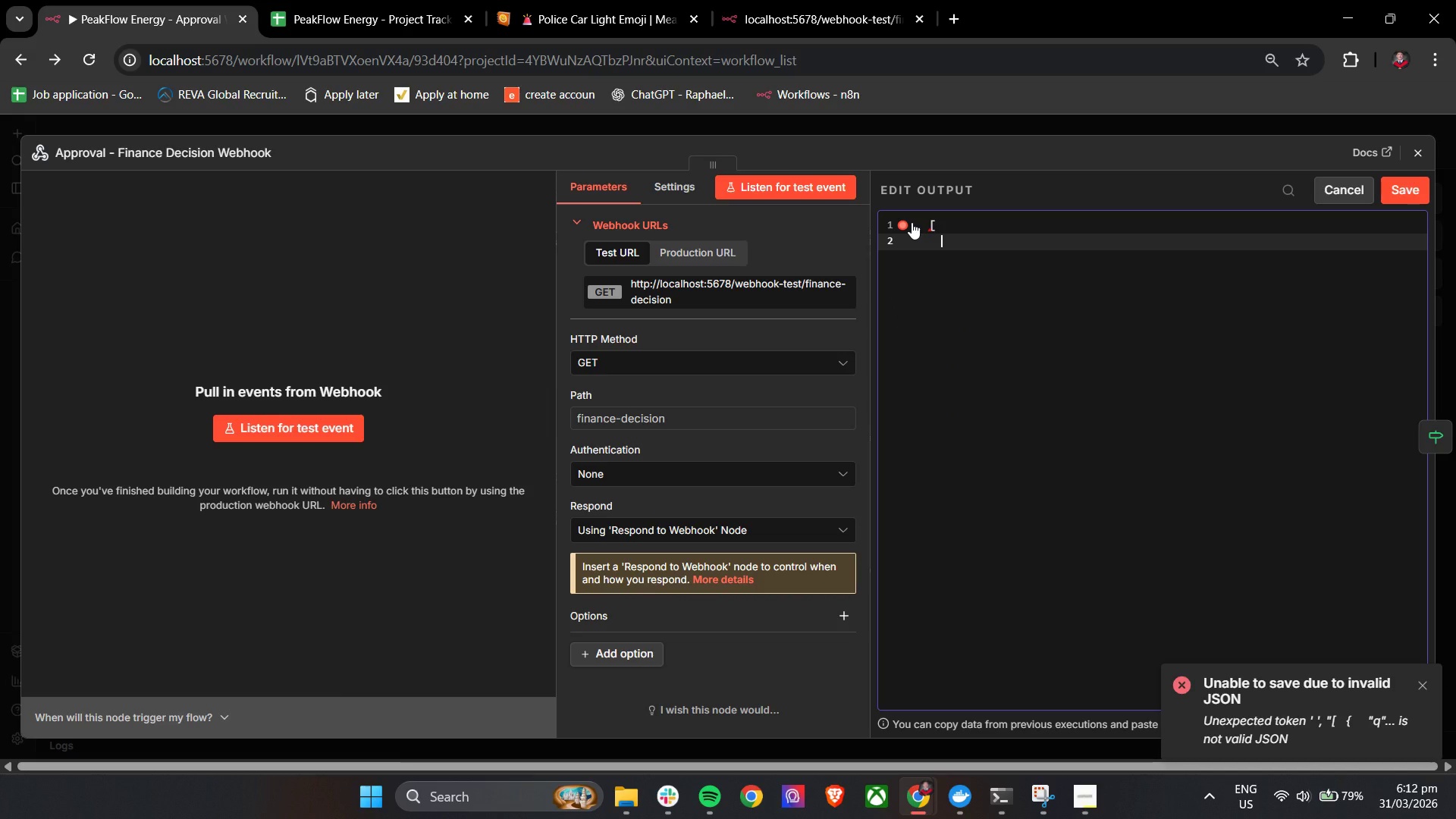 
key(Shift+BracketLeft)
 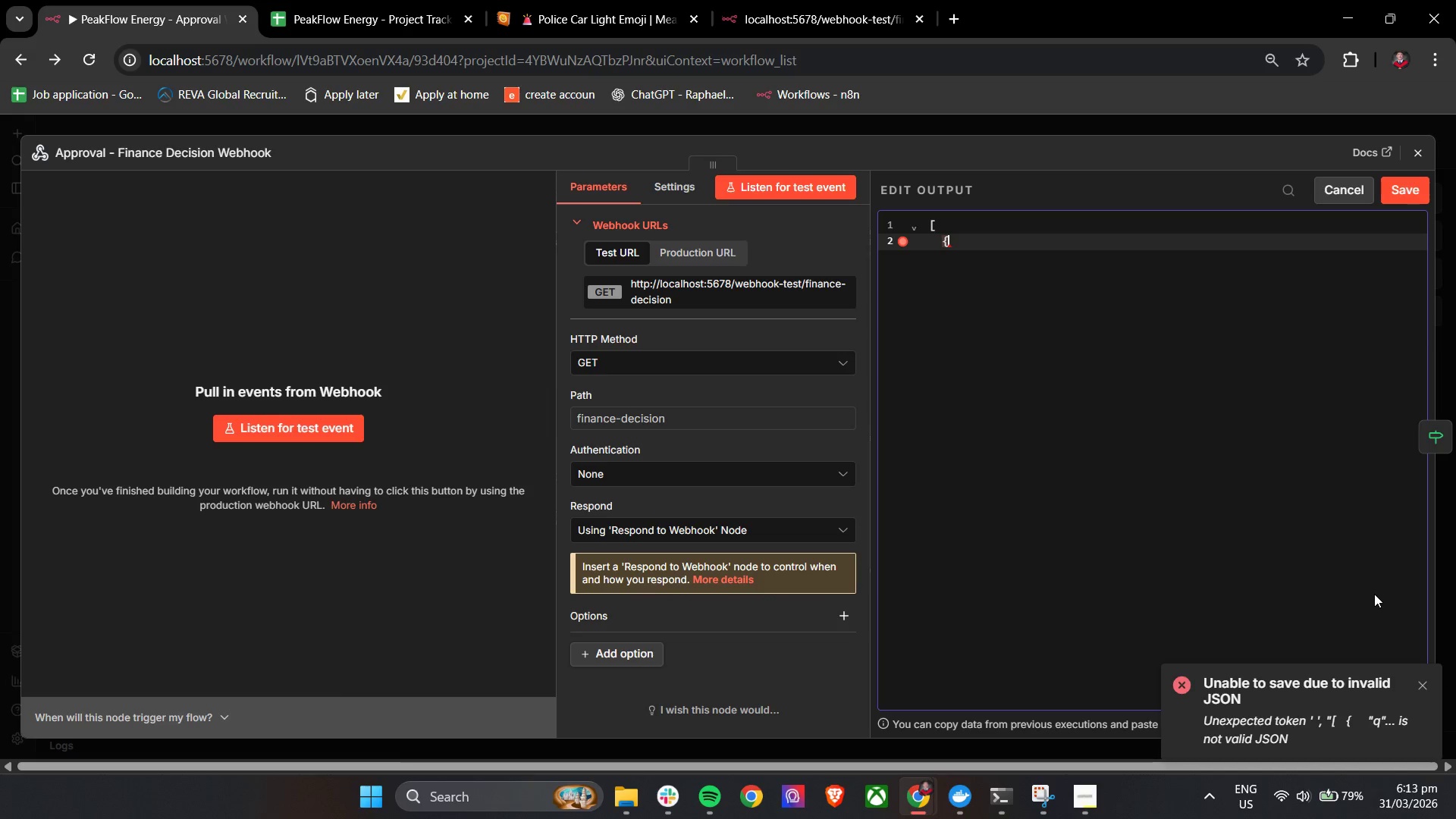 
wait(44.95)
 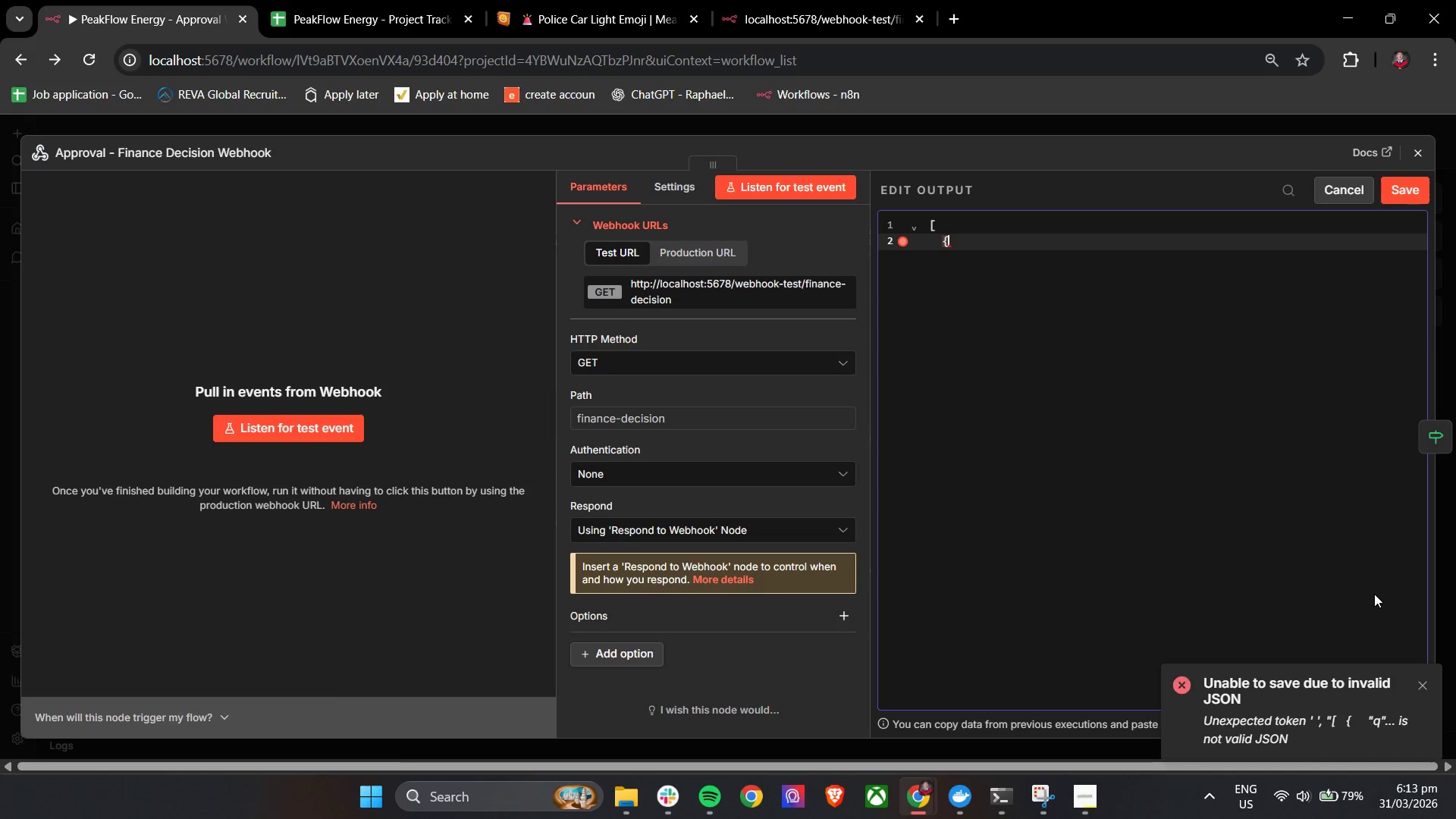 
left_click([661, 800])
 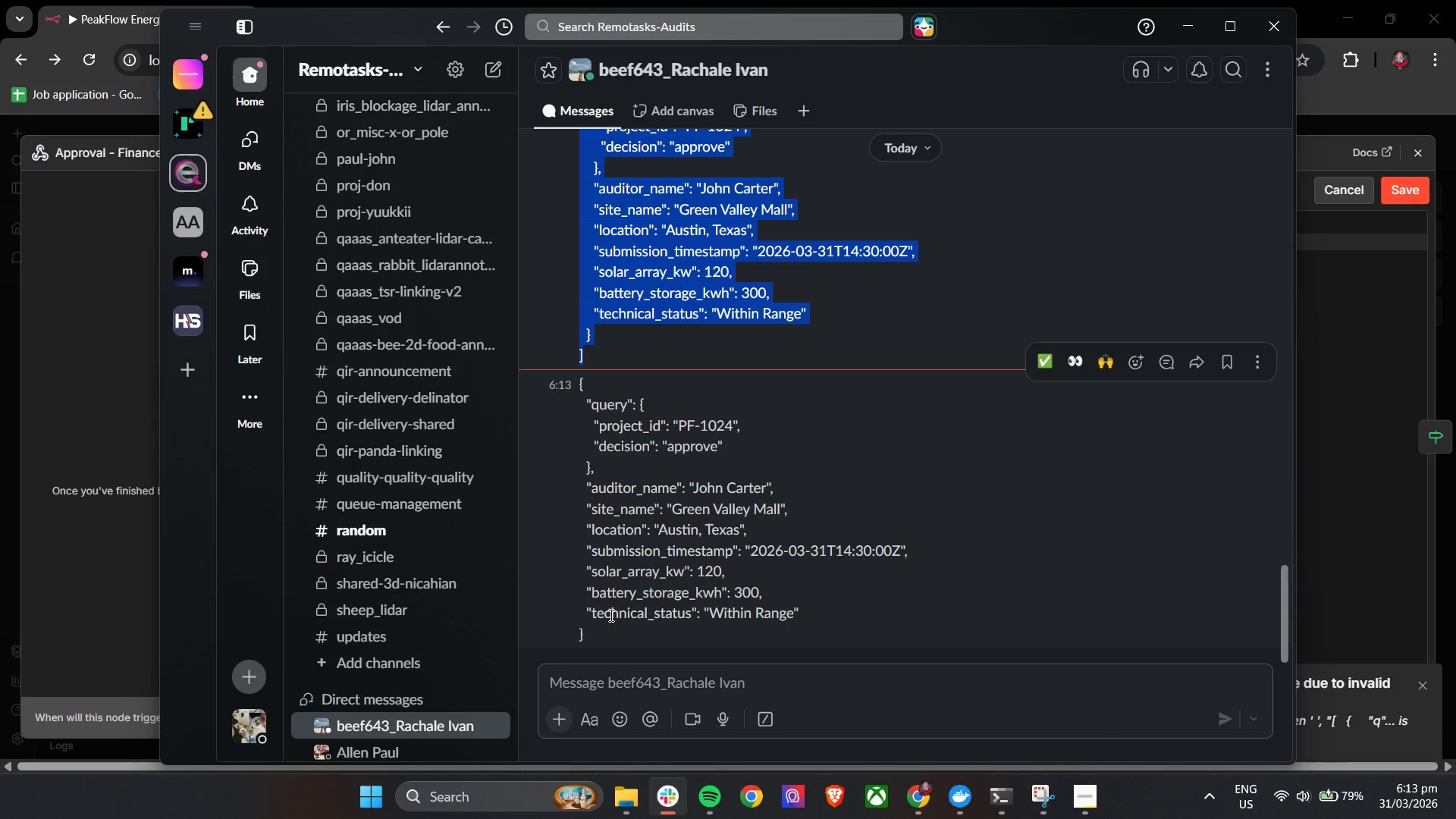 
left_click_drag(start_coordinate=[591, 632], to_coordinate=[579, 376])
 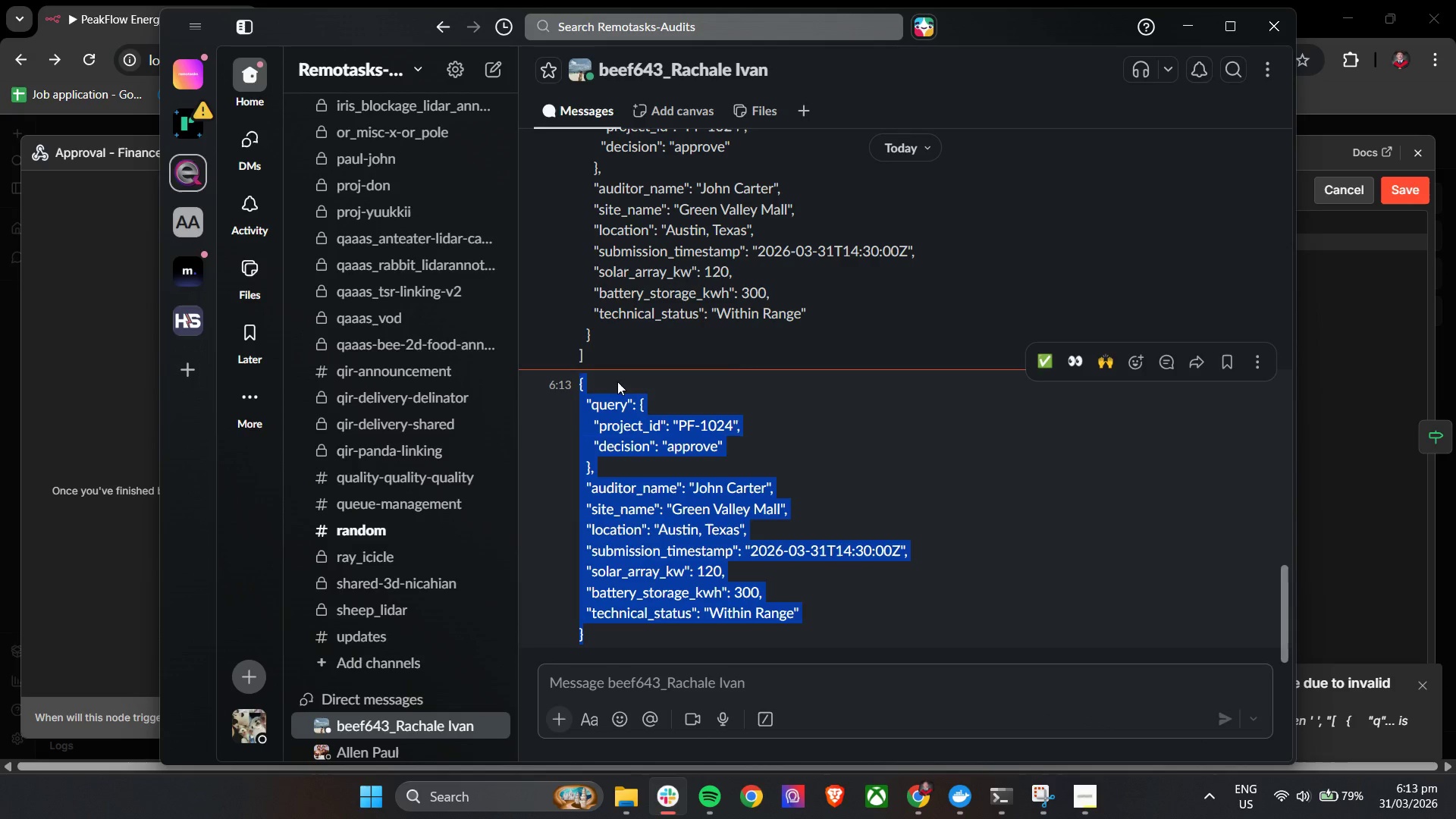 
key(Control+C)
 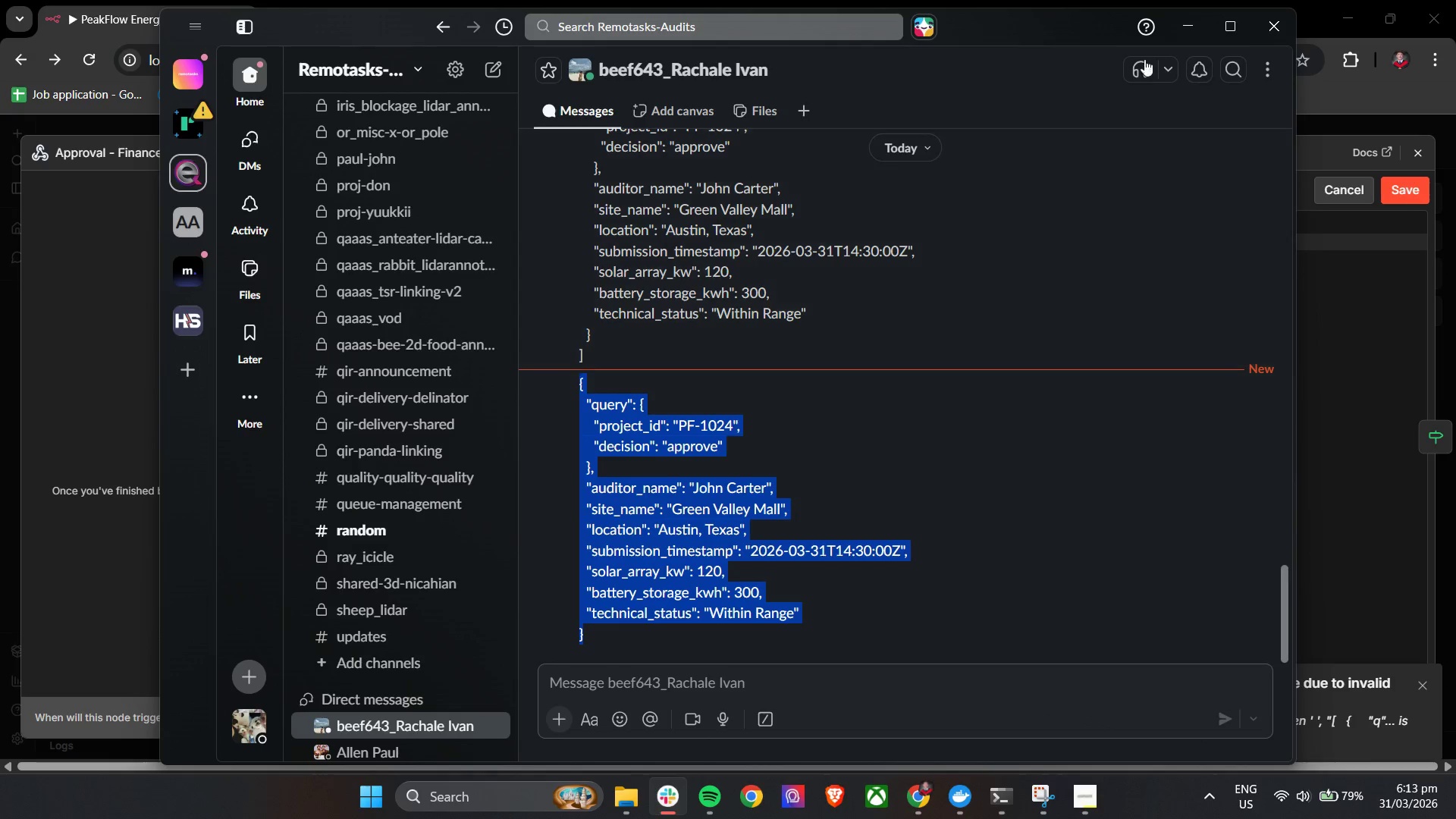 
key(Control+C)
 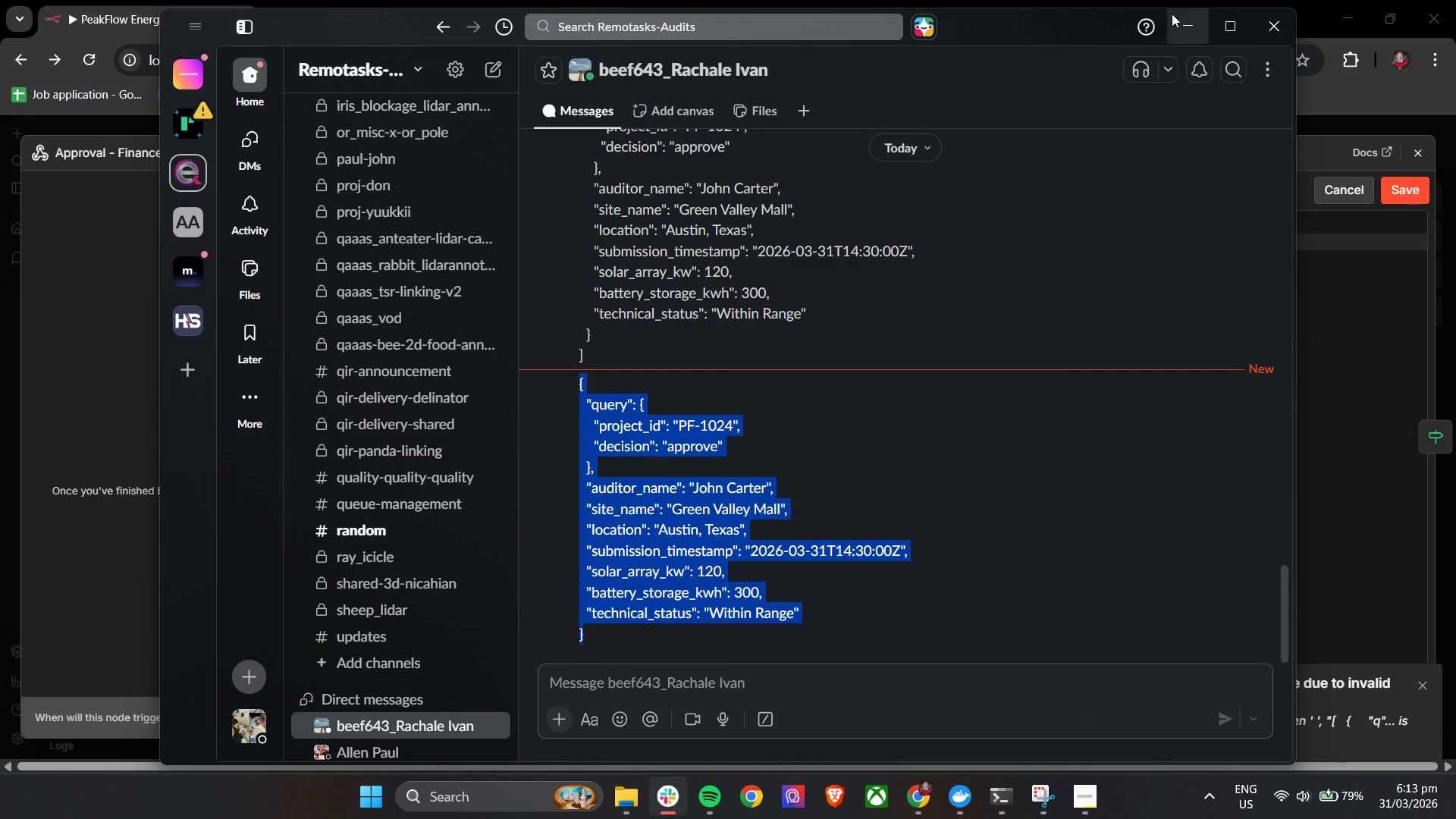 
key(Control+C)
 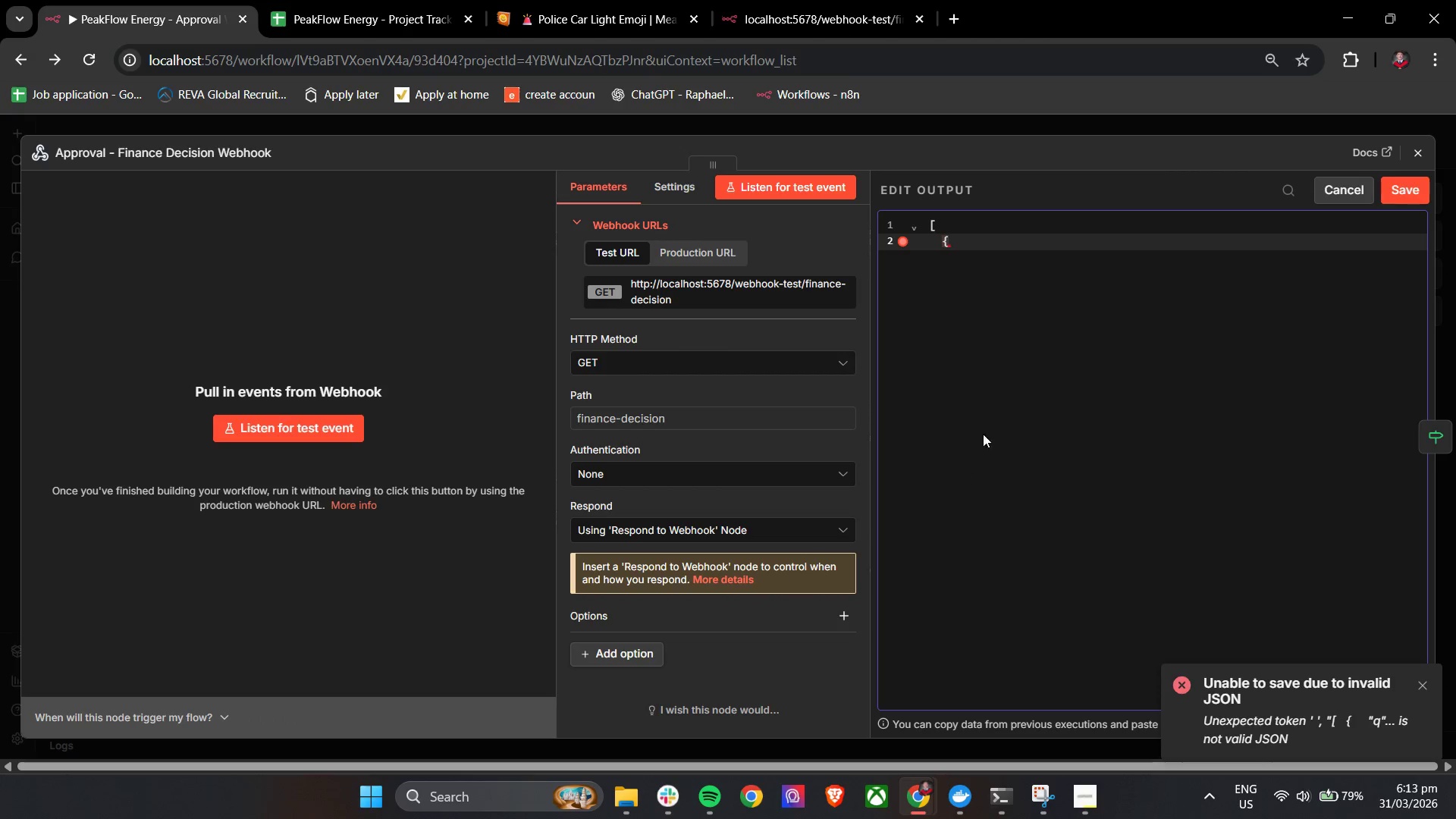 
left_click_drag(start_coordinate=[991, 306], to_coordinate=[908, 221])
 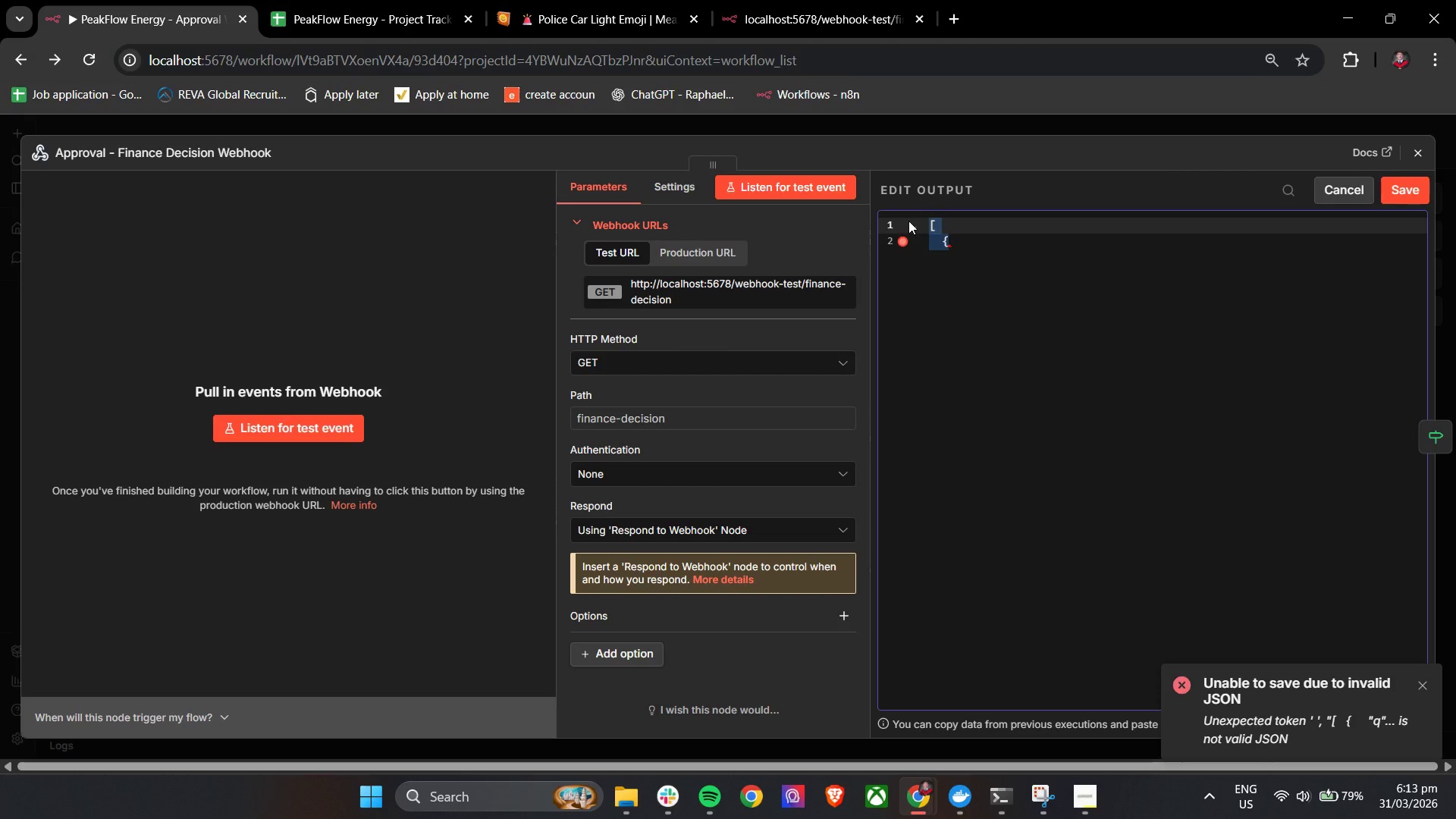 
key(Backspace)
 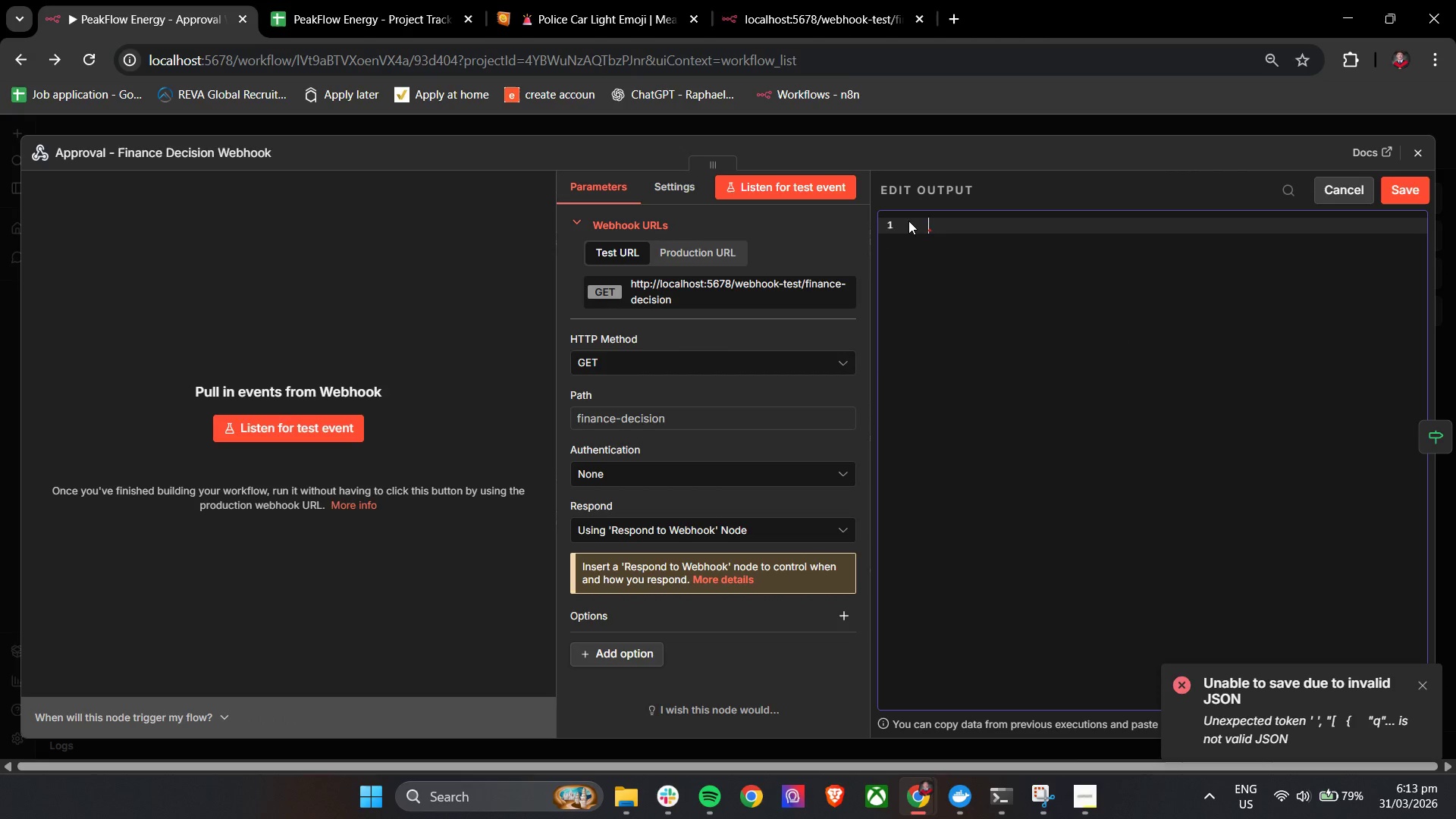 
key(Control+V)
 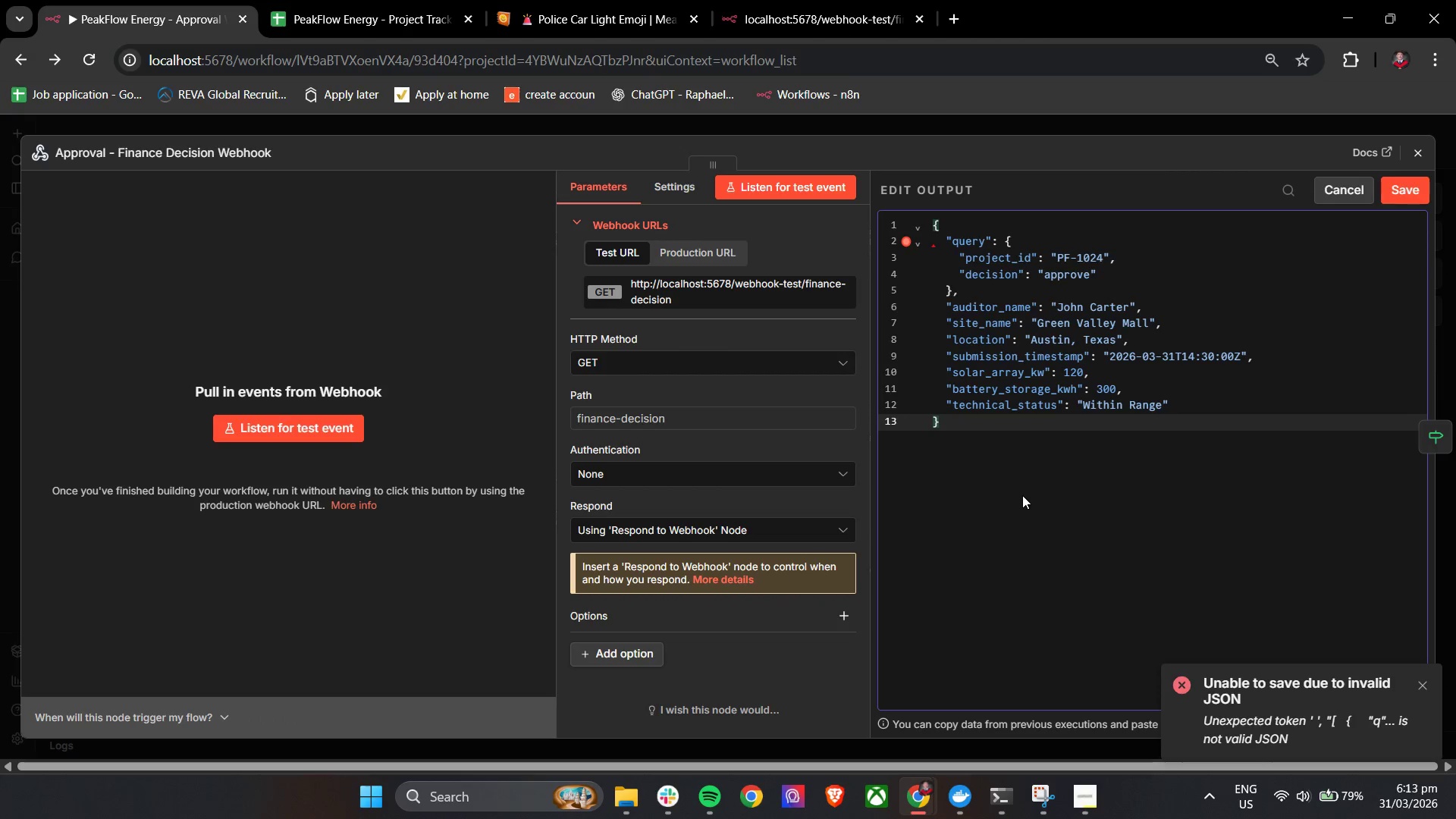 
left_click([1022, 495])
 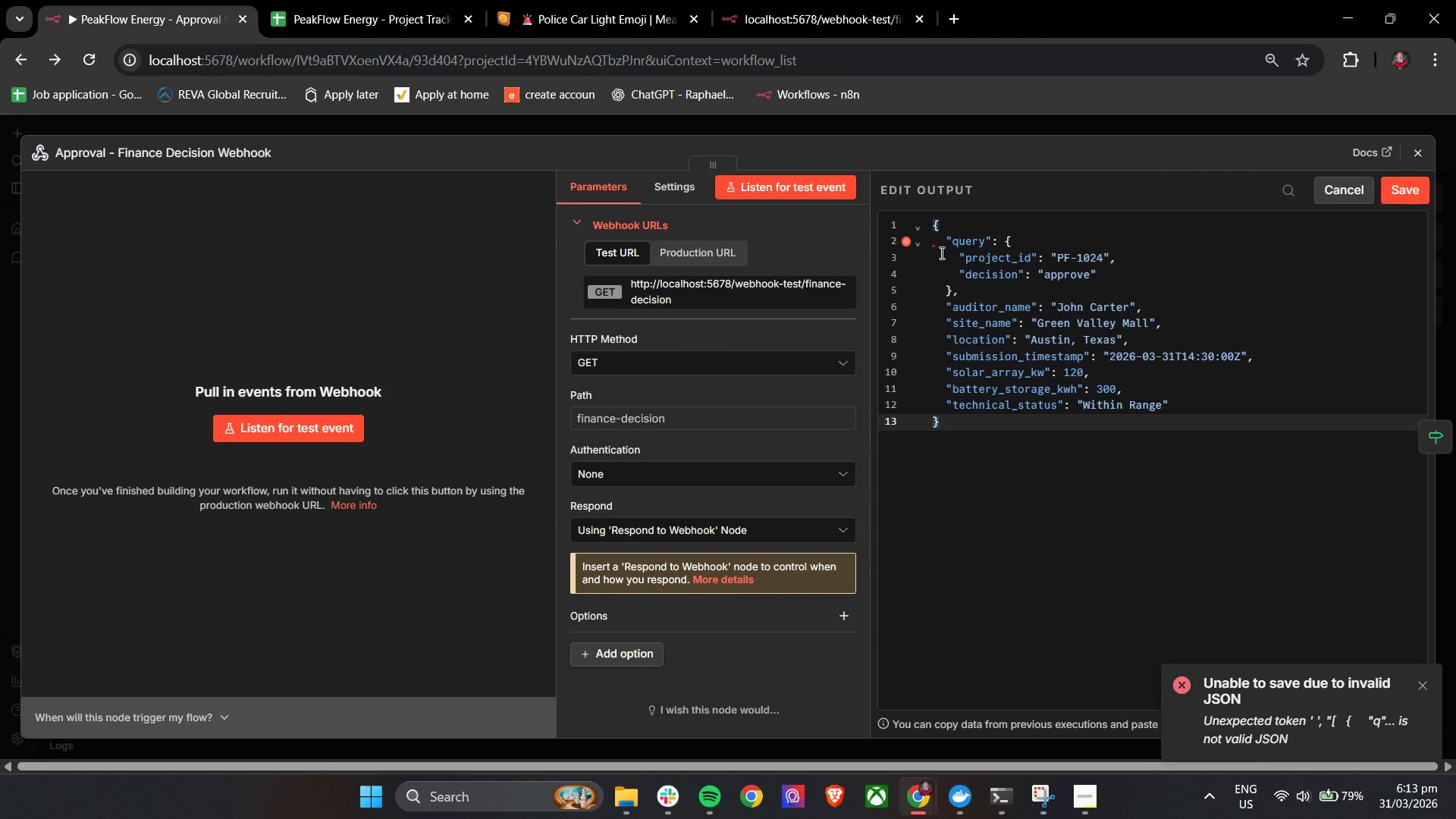 
left_click([934, 251])
 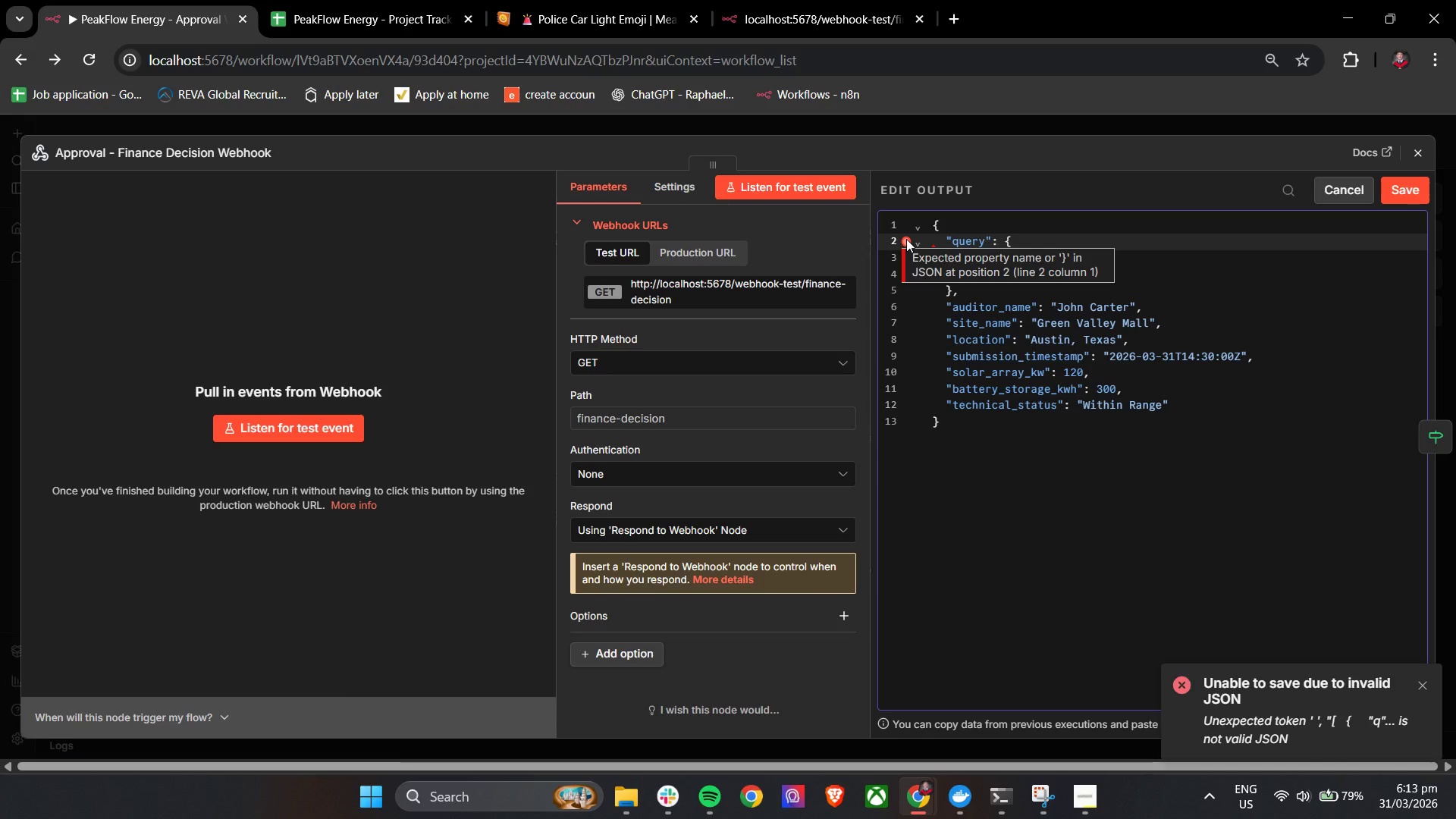 
left_click([906, 239])
 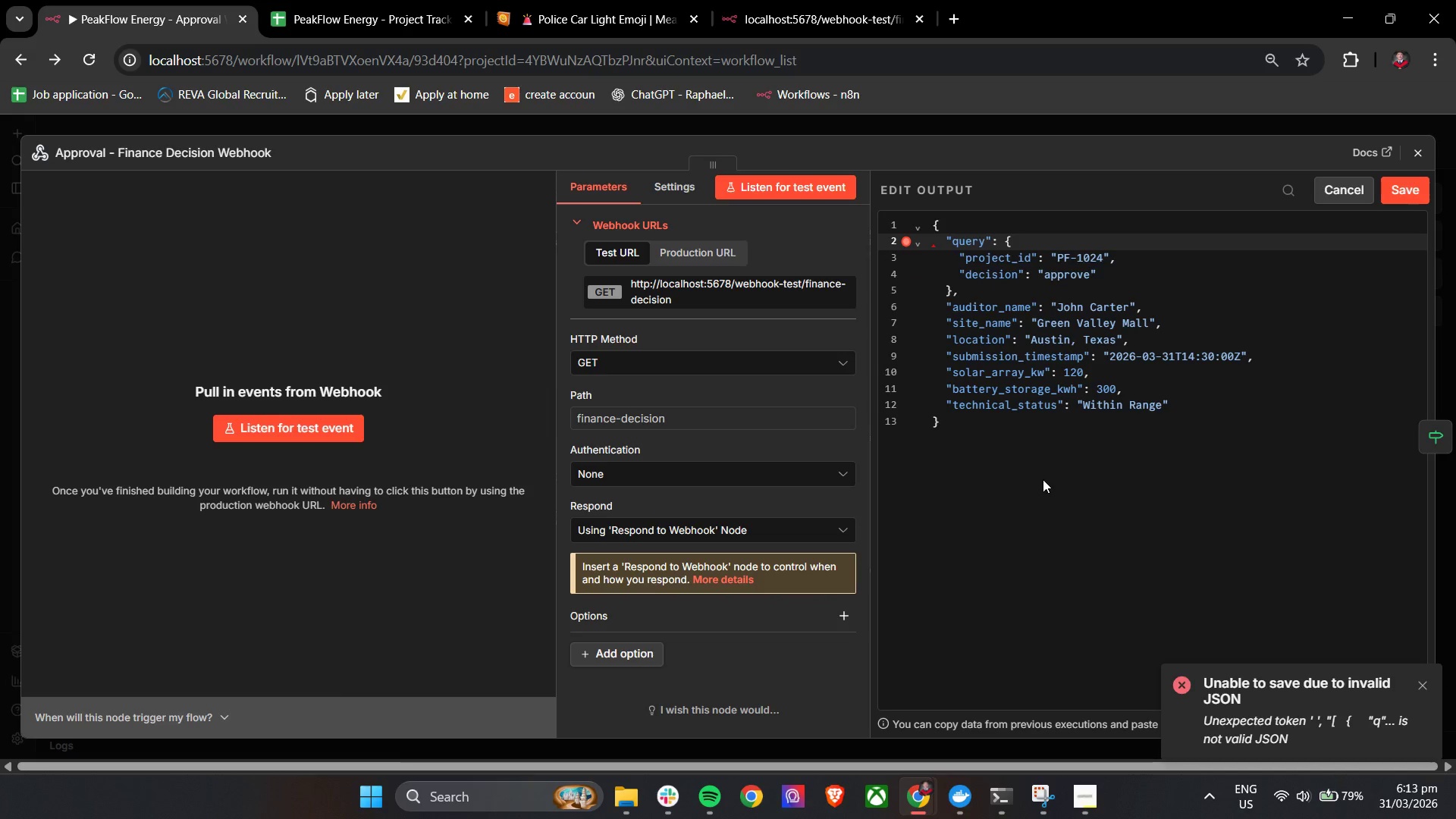 
left_click([1043, 483])
 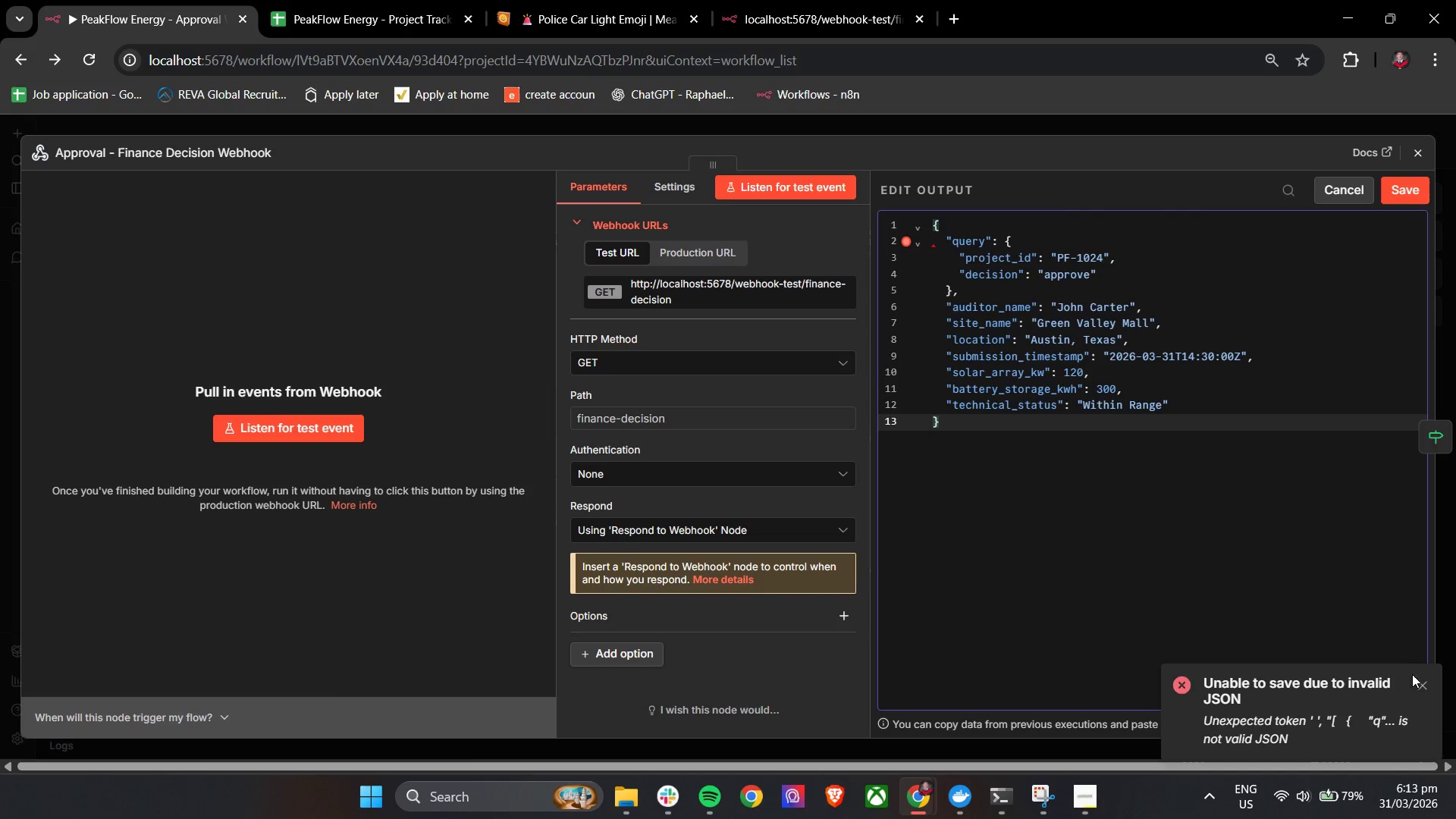 
left_click([1422, 683])
 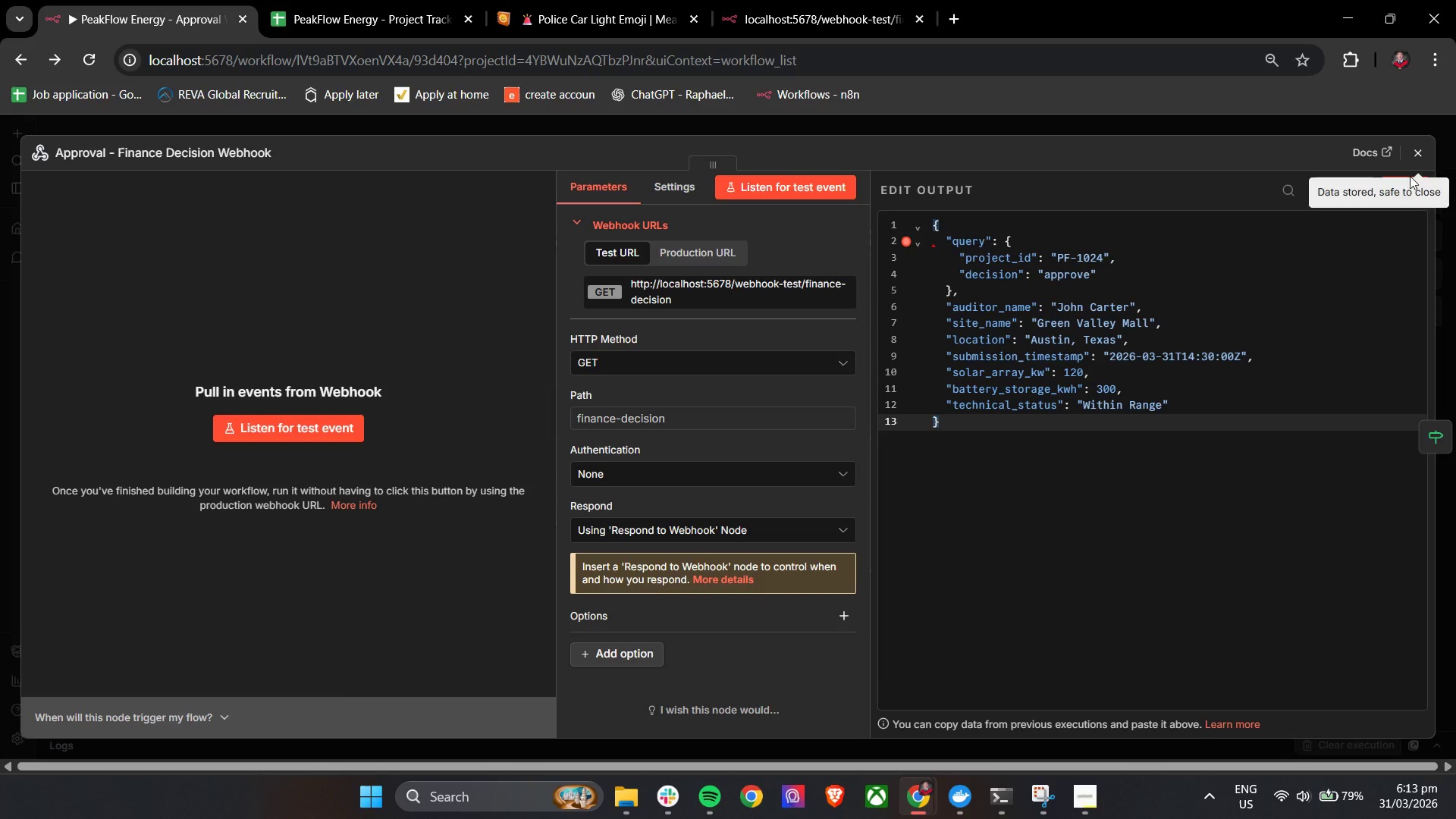 
double_click([1397, 194])
 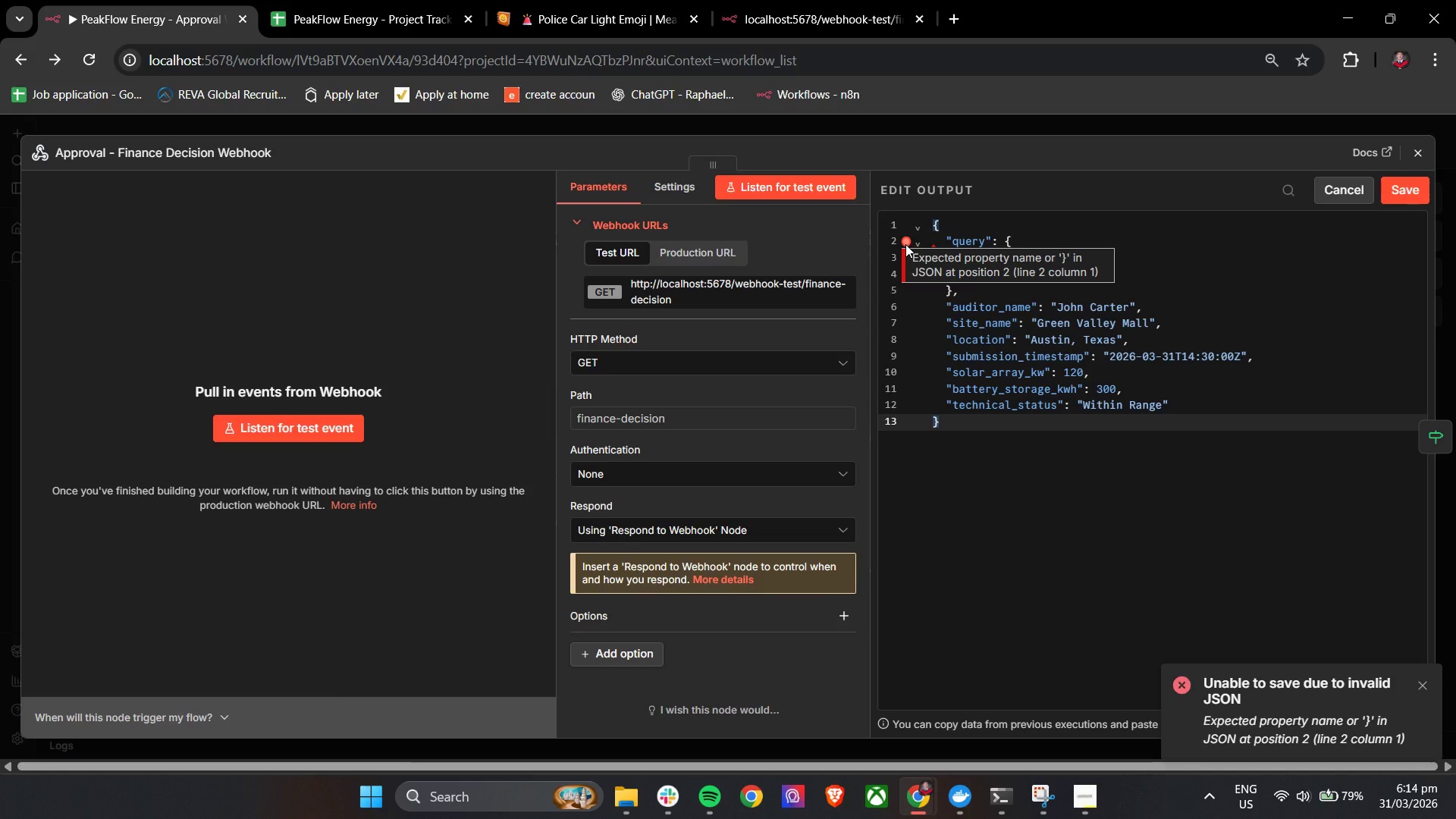 
wait(46.09)
 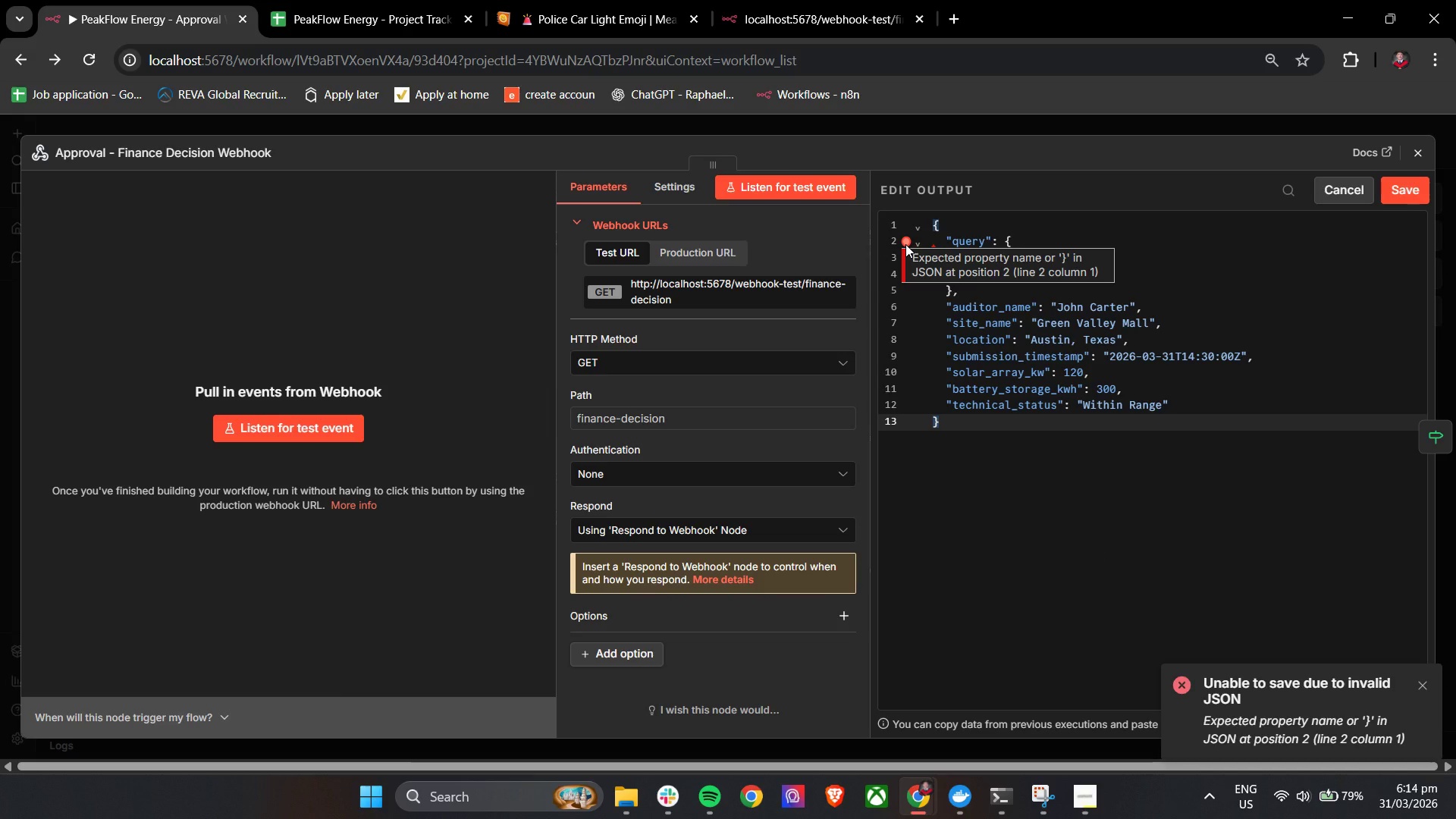 
left_click_drag(start_coordinate=[1032, 453], to_coordinate=[908, 212])
 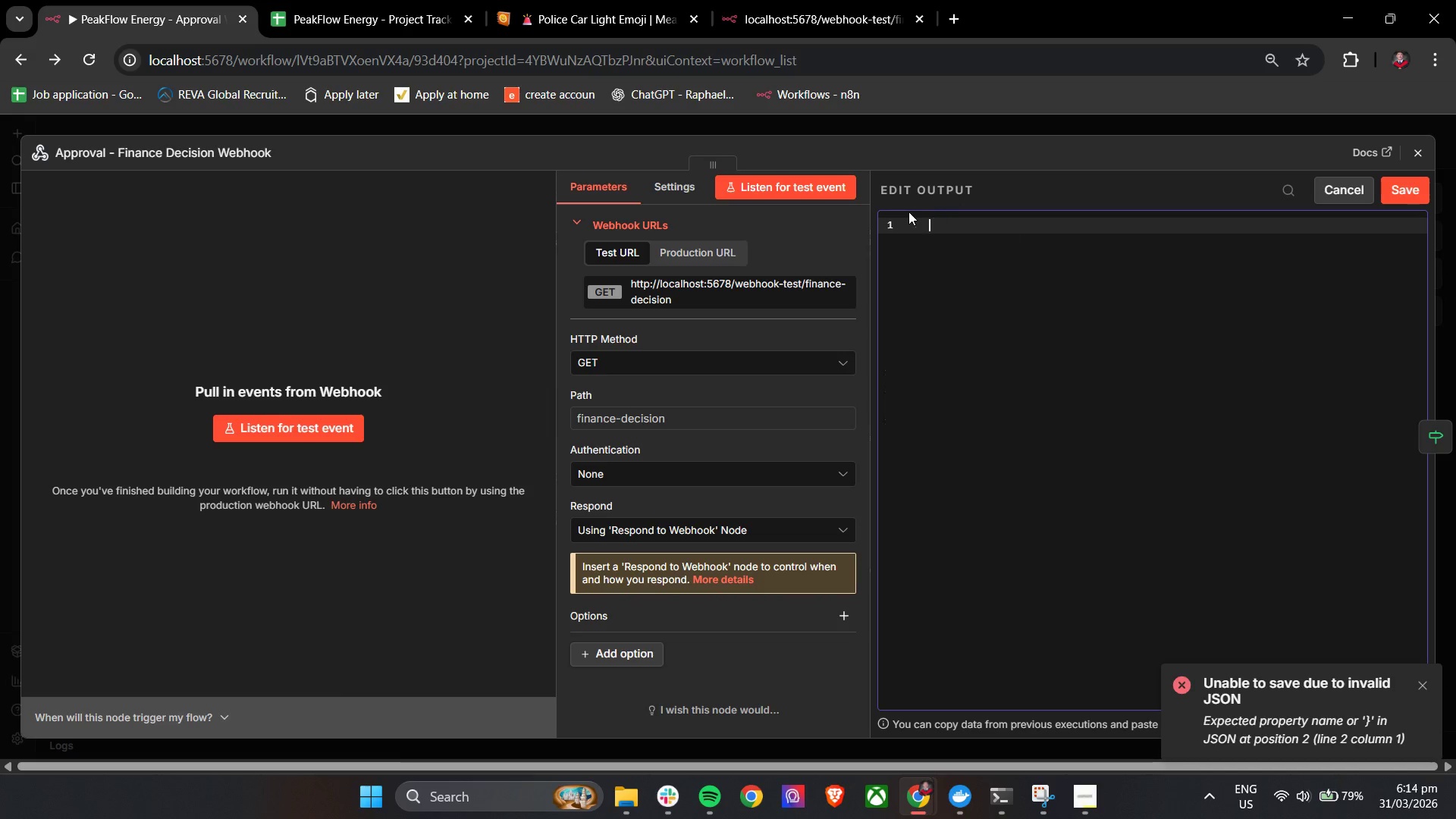 
key(Backspace)
 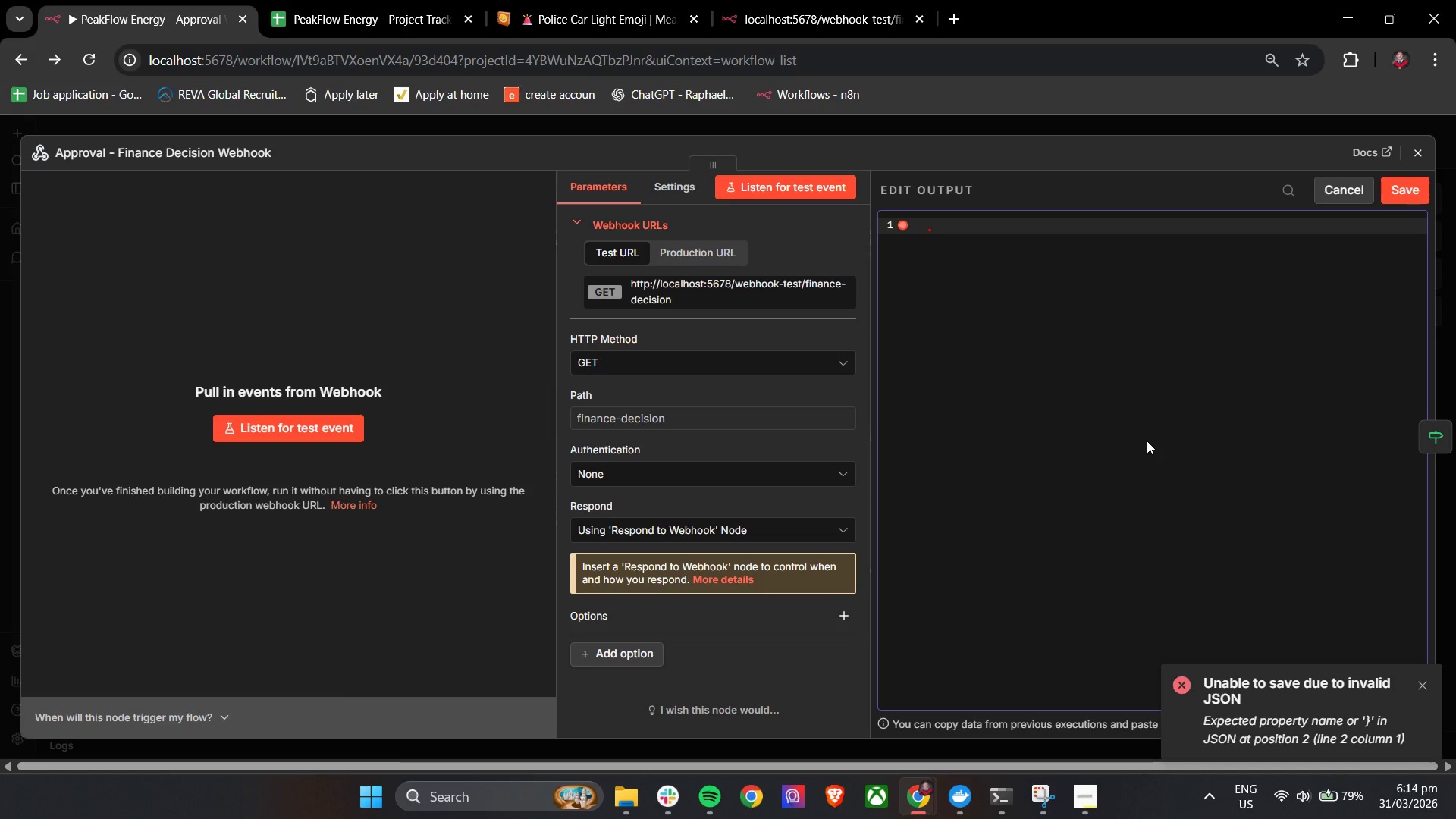 
hold_key(key=ShiftLeft, duration=0.66)
 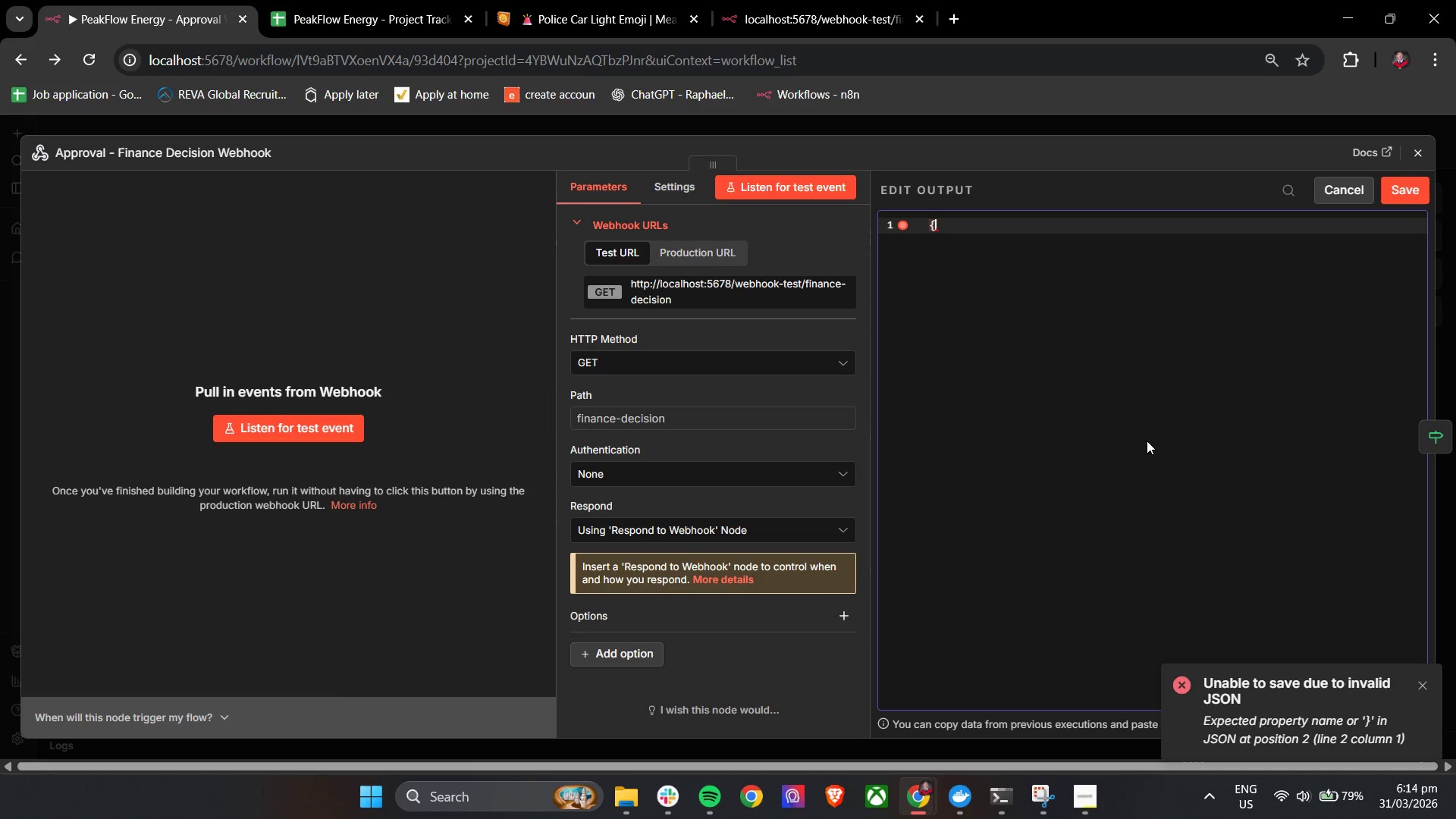 
key(BracketLeft)
 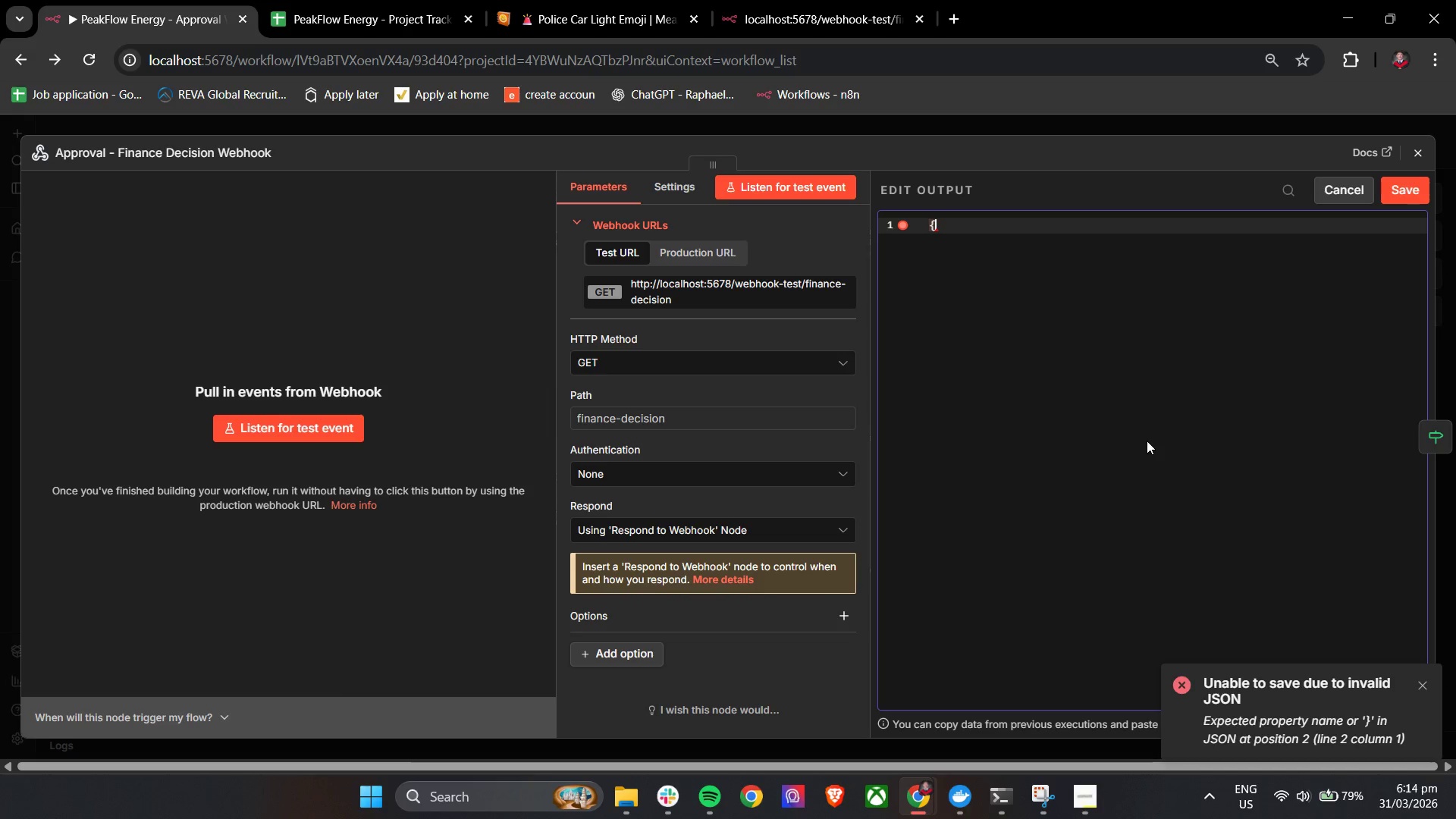 
key(Enter)
 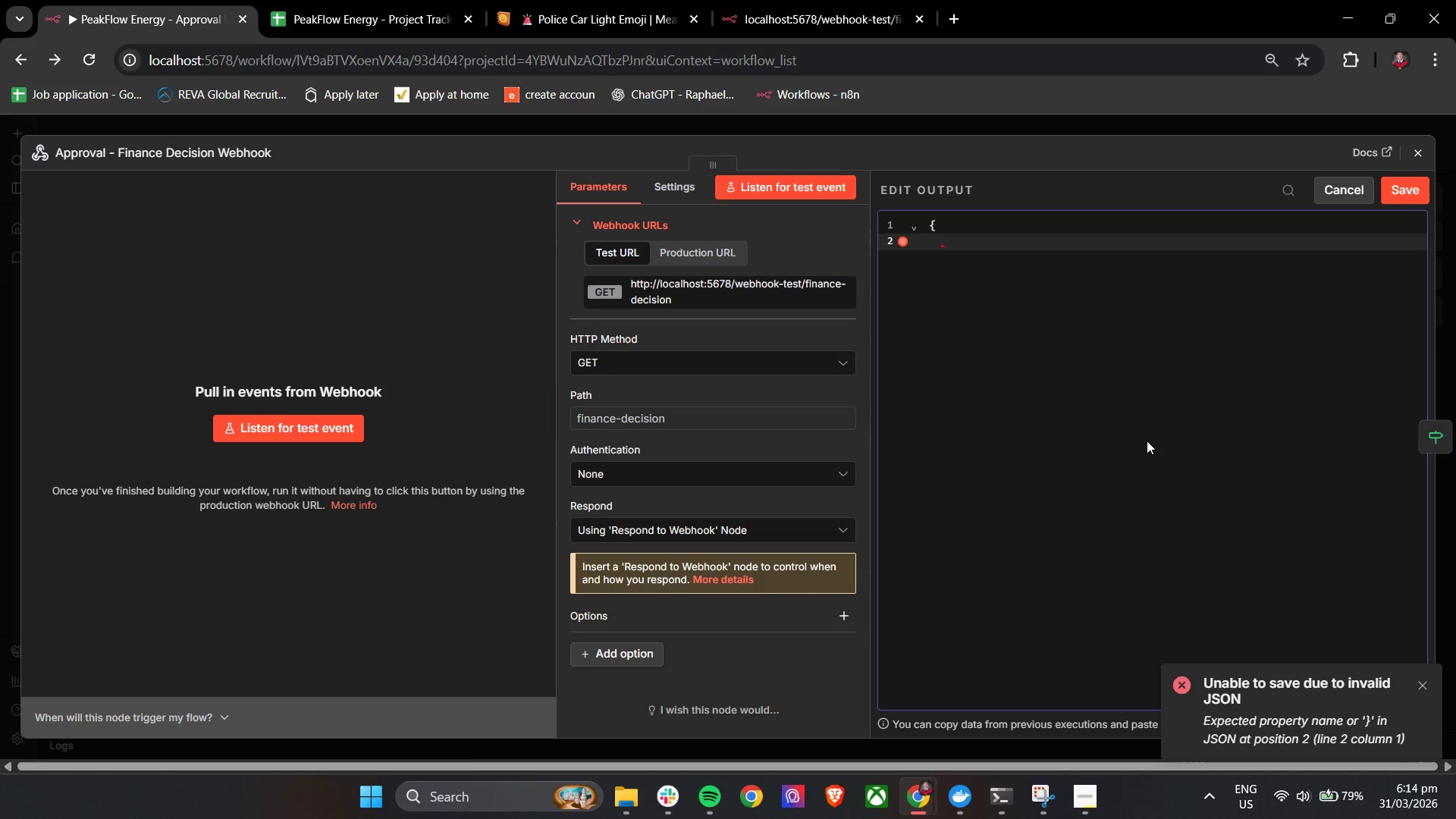 
type("que)
 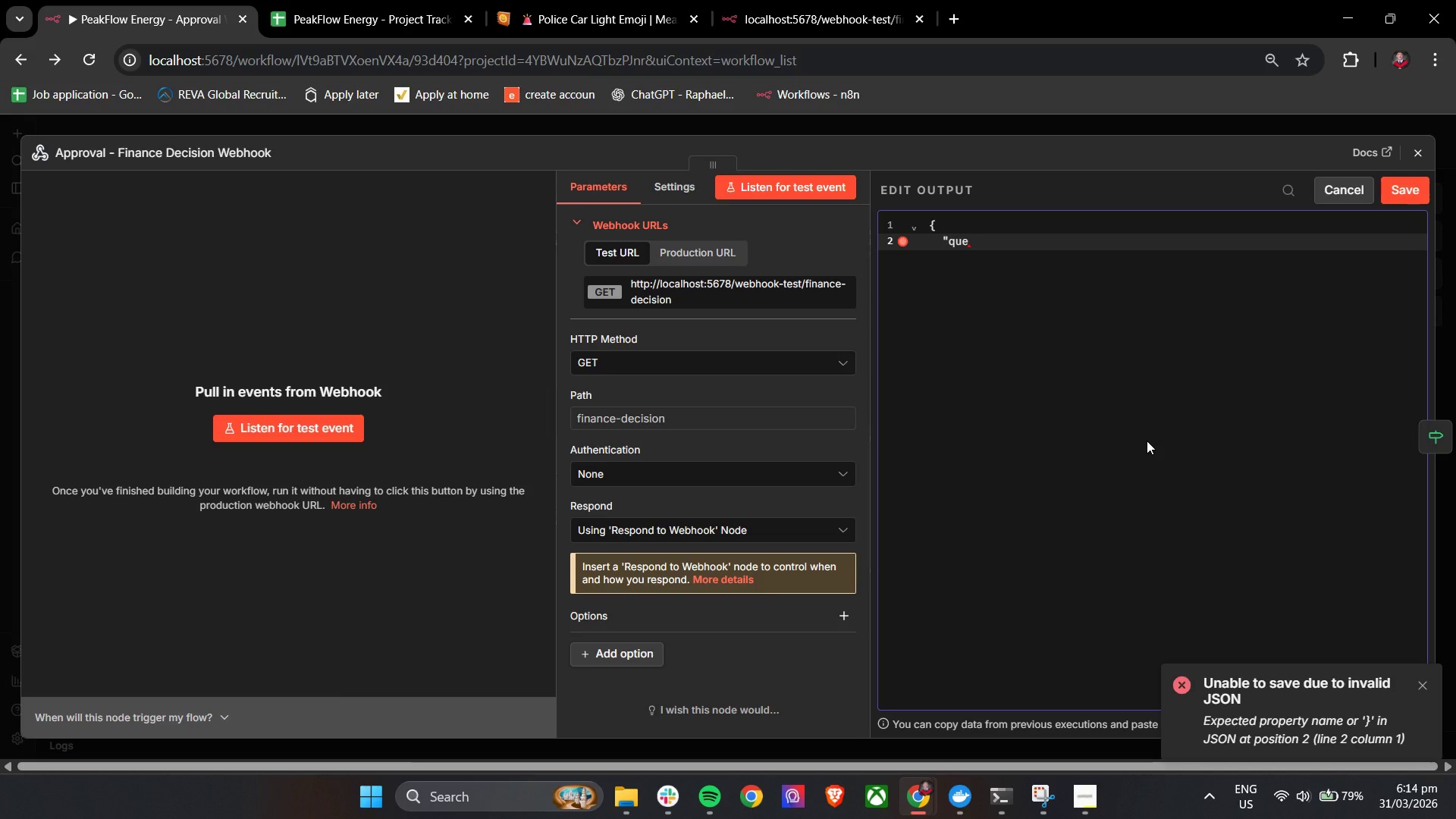 
type(ry": {)
 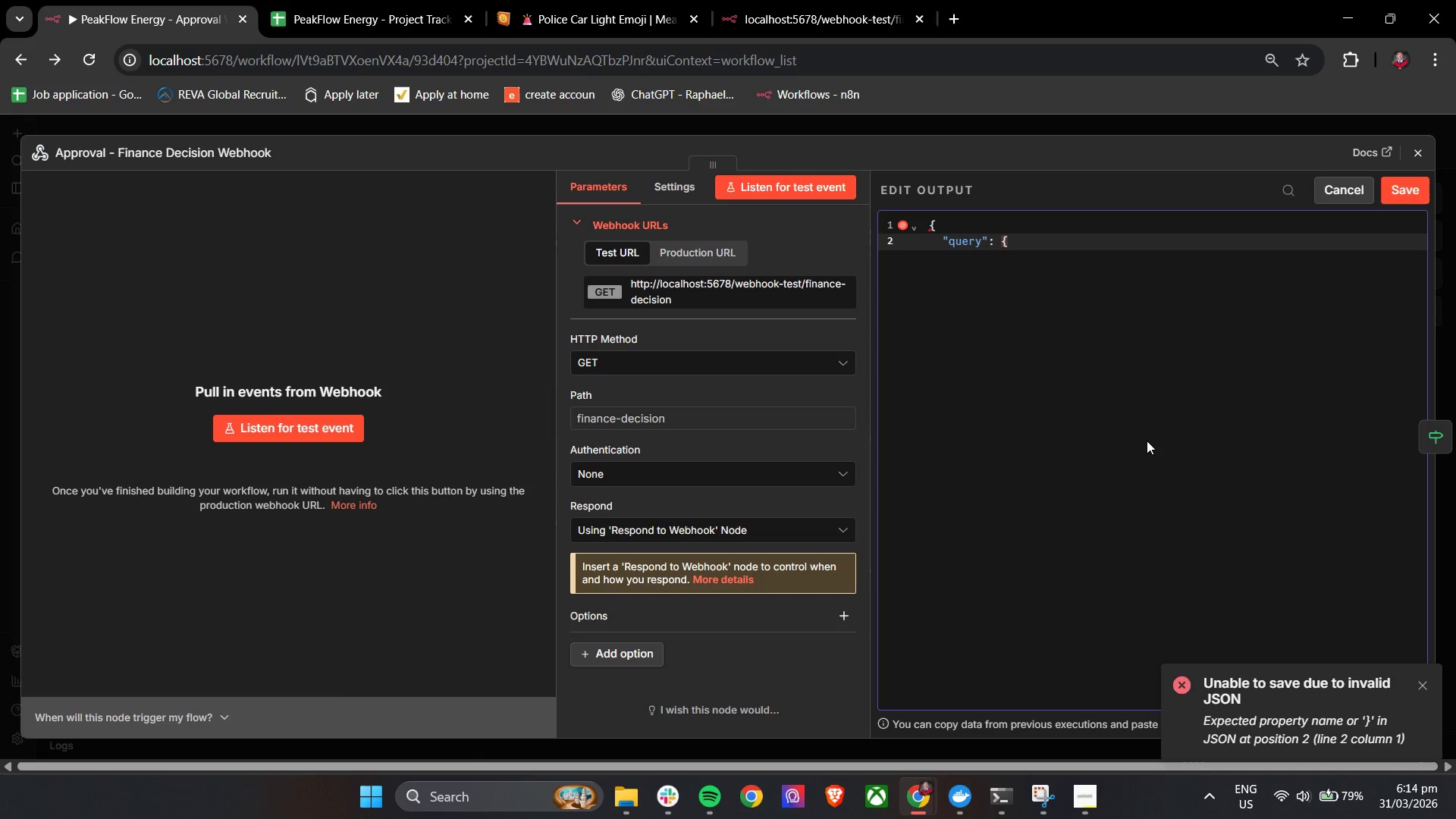 
key(Enter)
 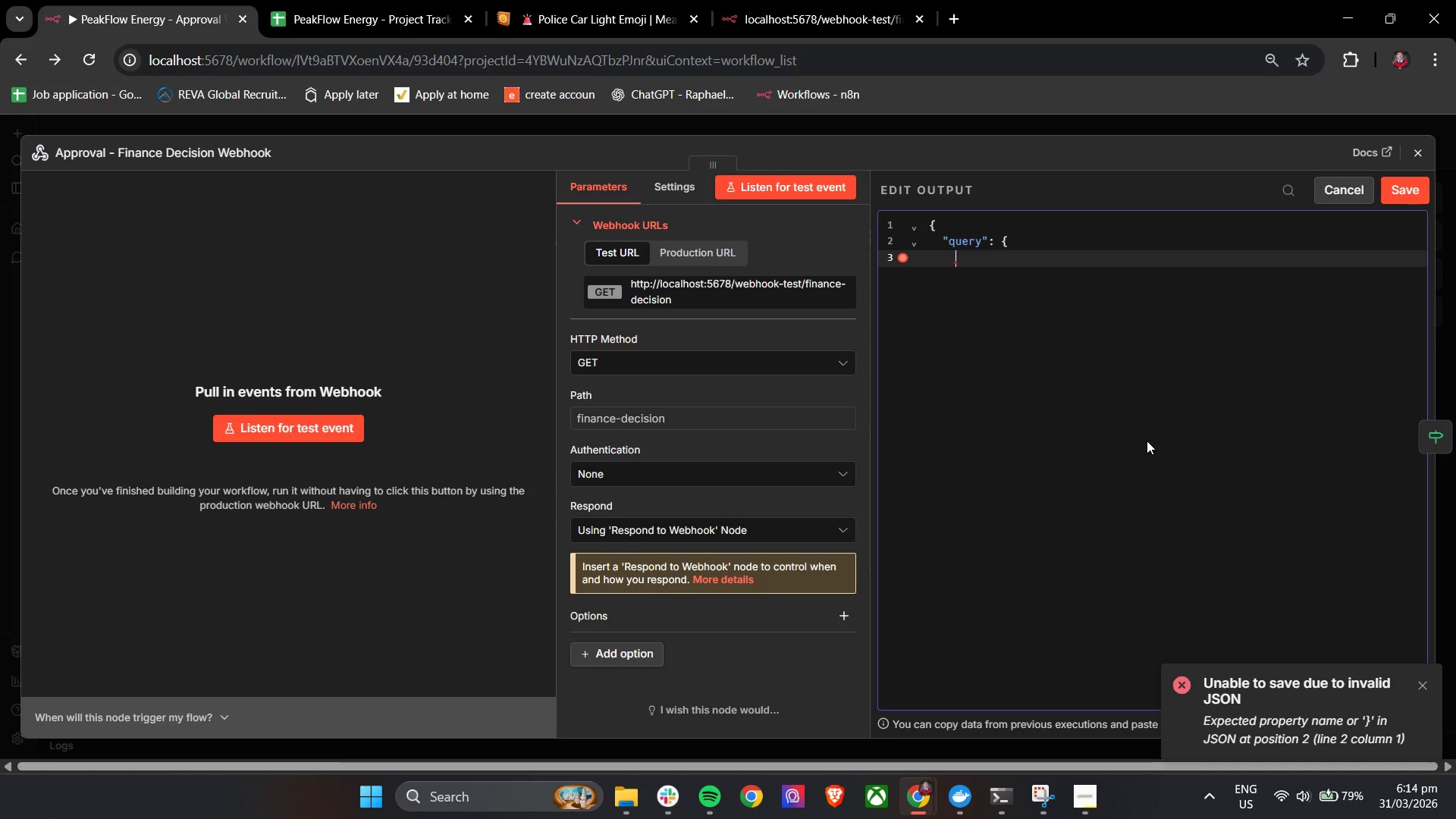 
type( "project_id":)
 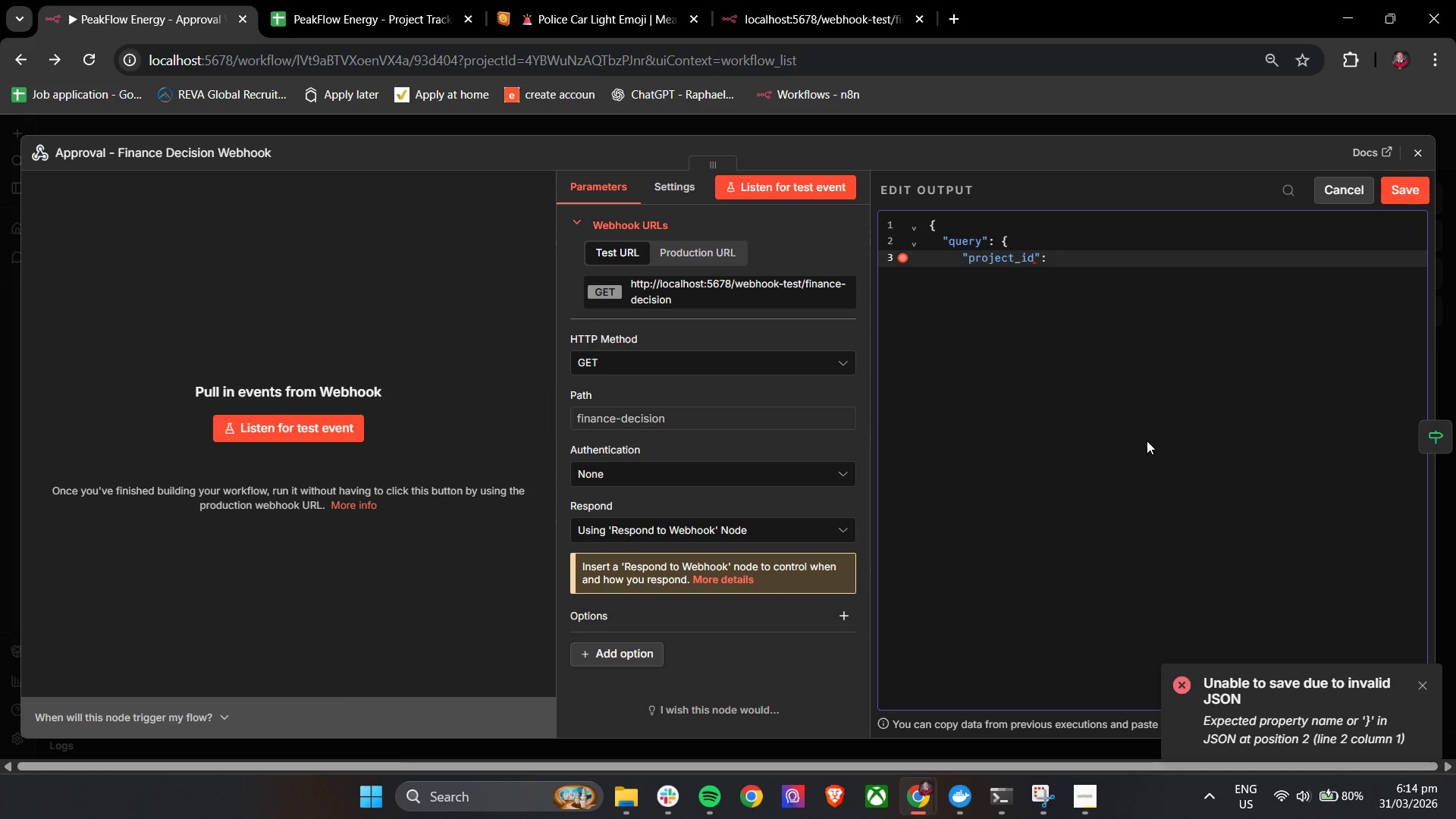 
wait(5.38)
 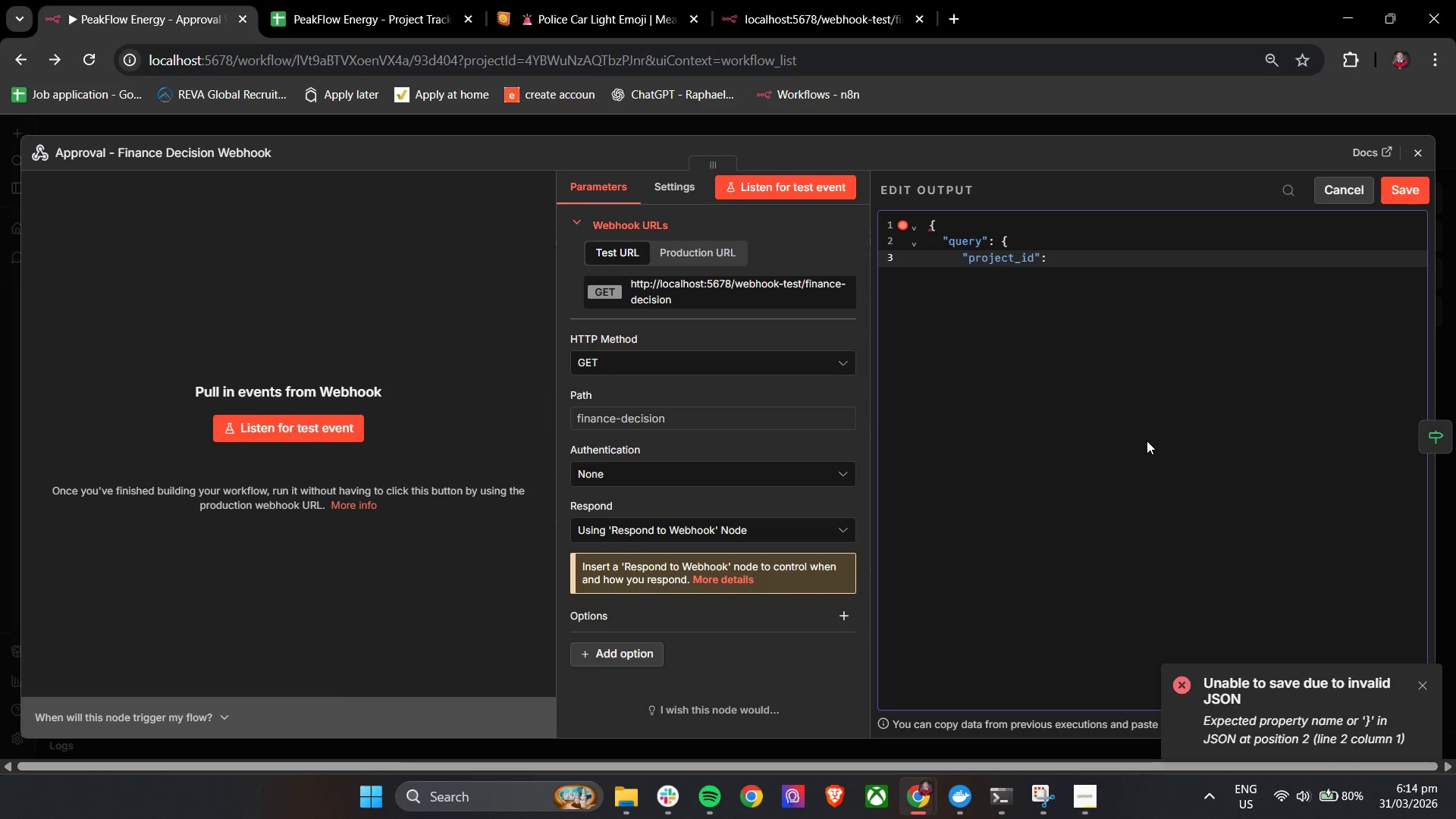 
type( "PF-1024",)
 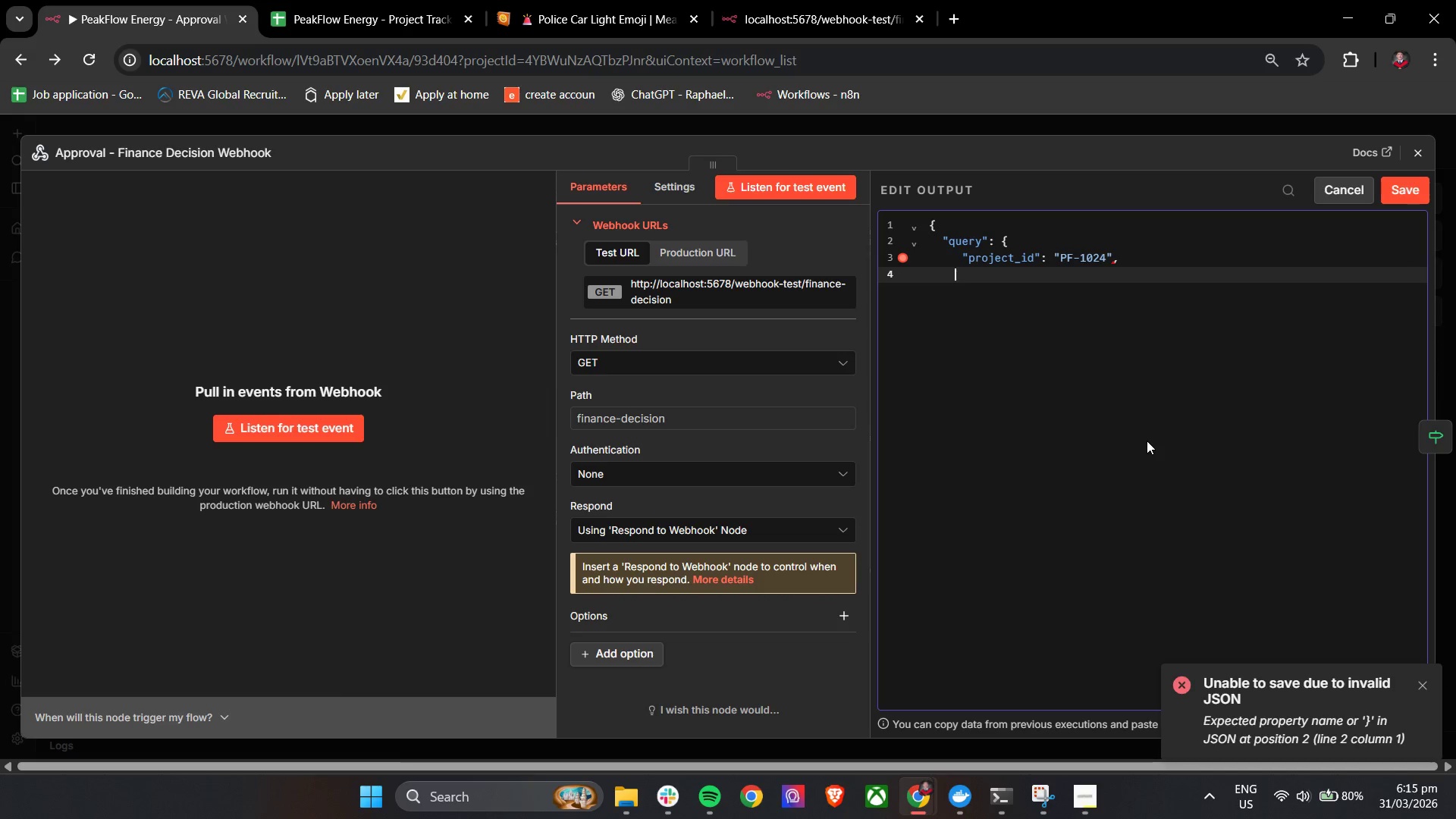 
 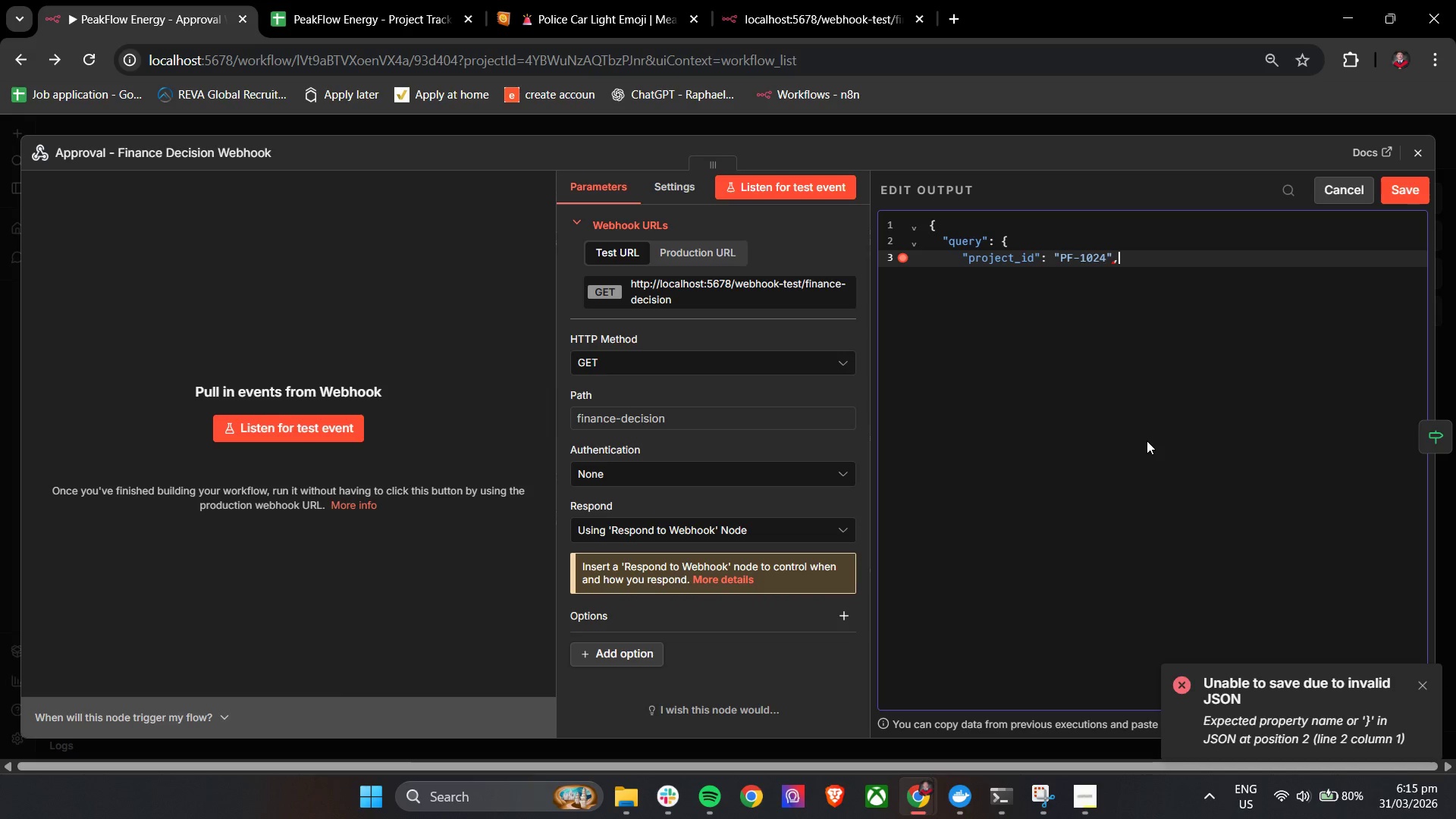 
key(Enter)
 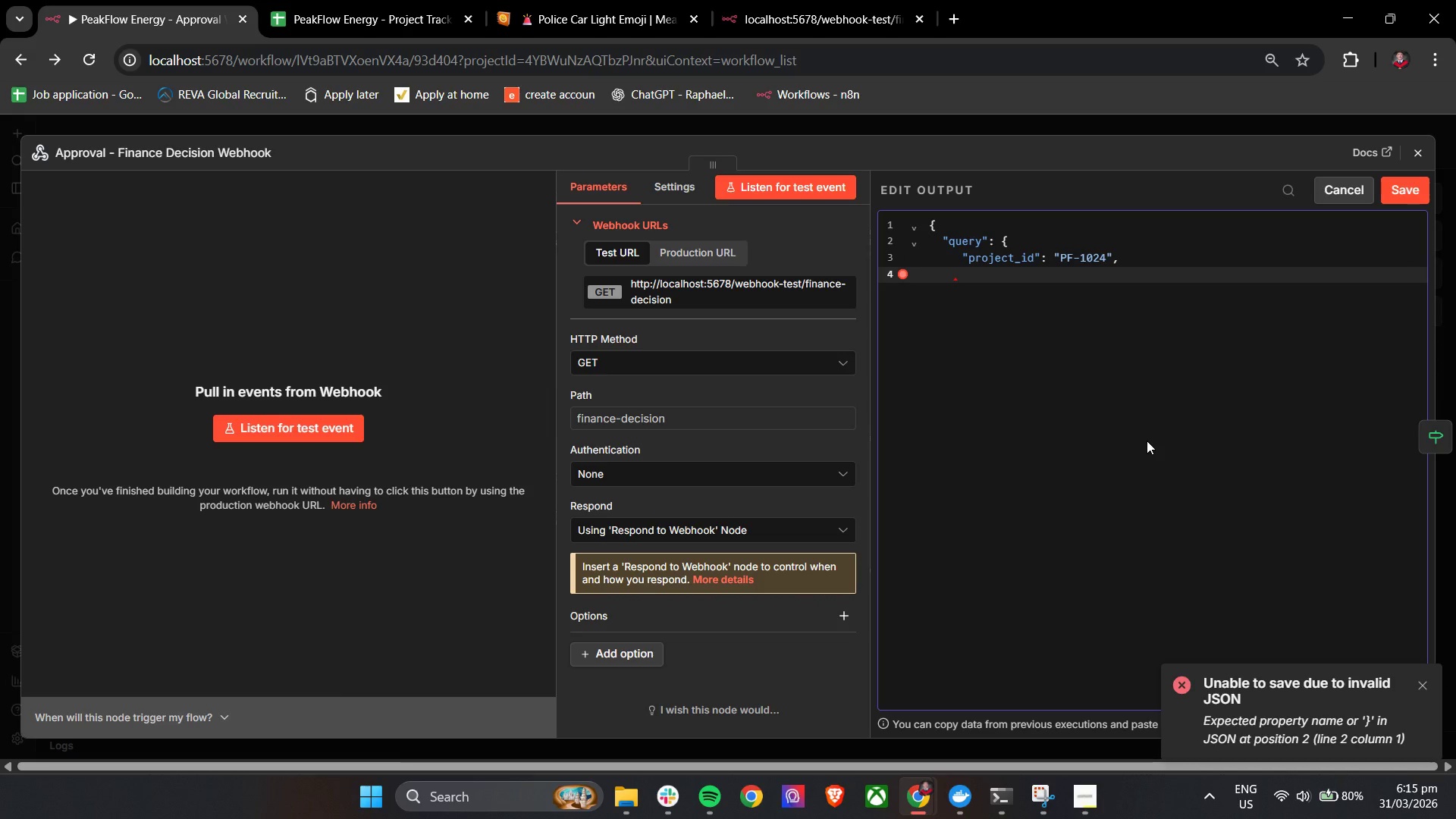 
wait(5.36)
 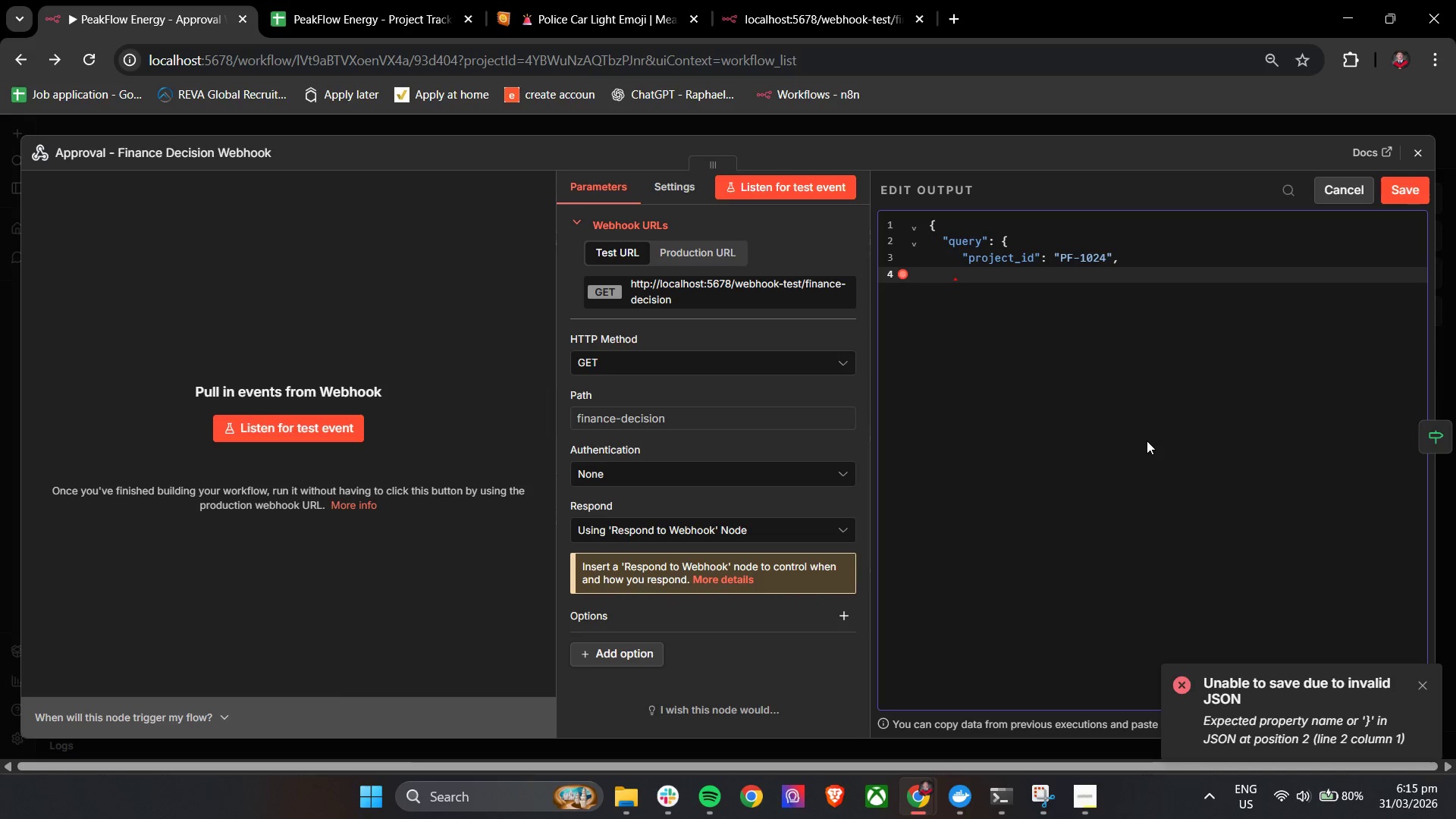 
type(")
key(Backspace)
type( "decision":)
 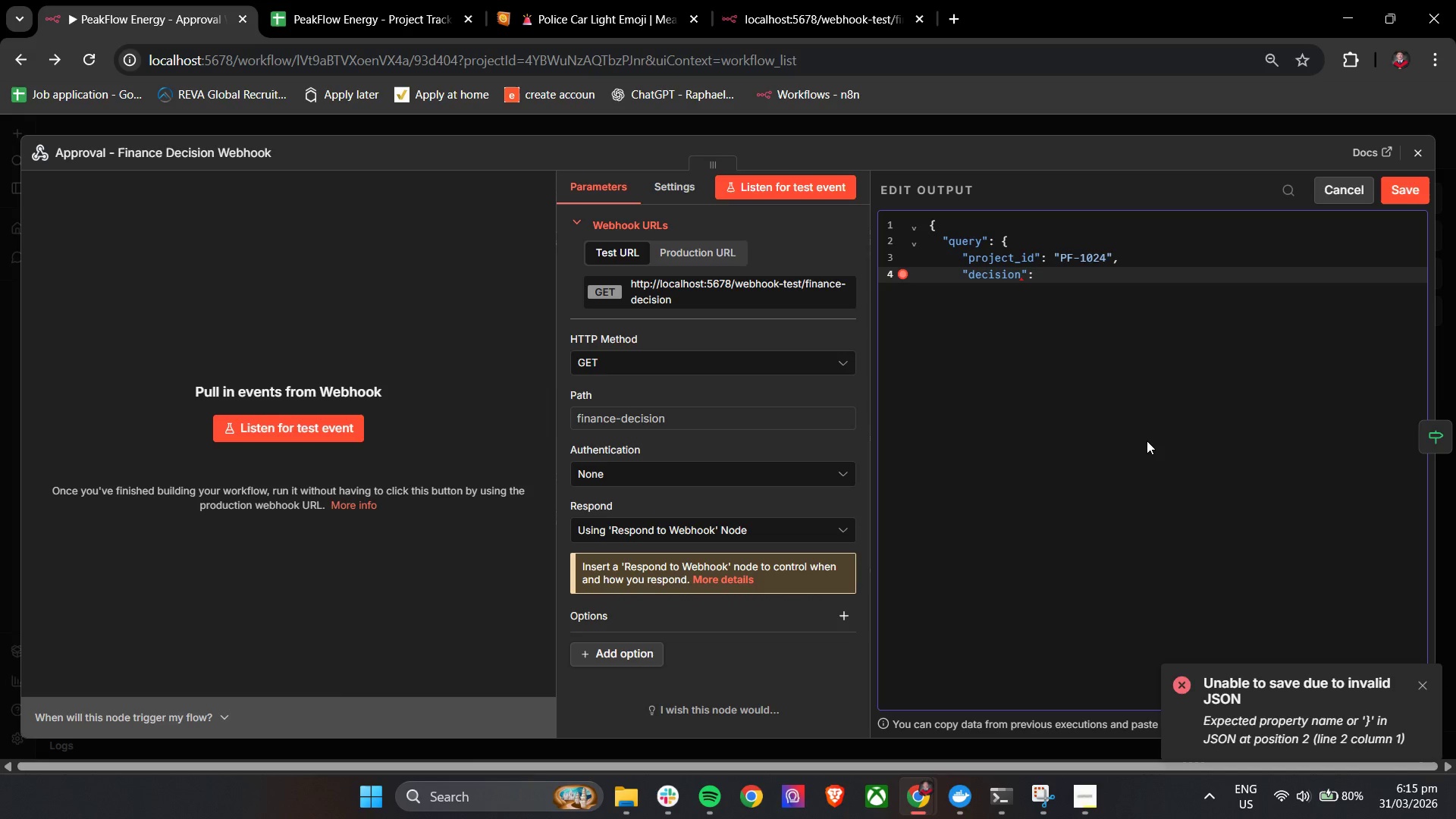 
type( "approve)
 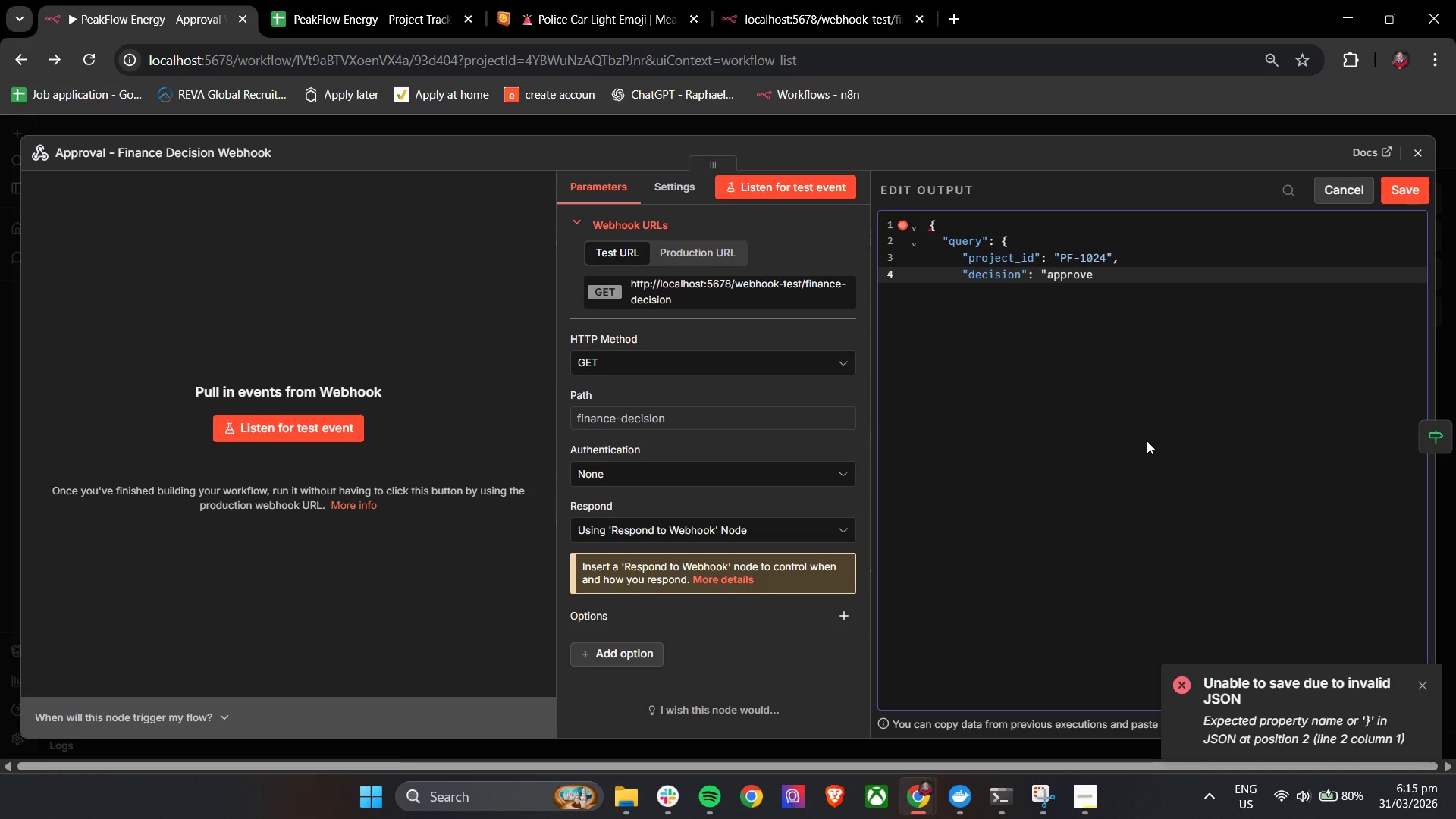 
key(Shift+Quote)
 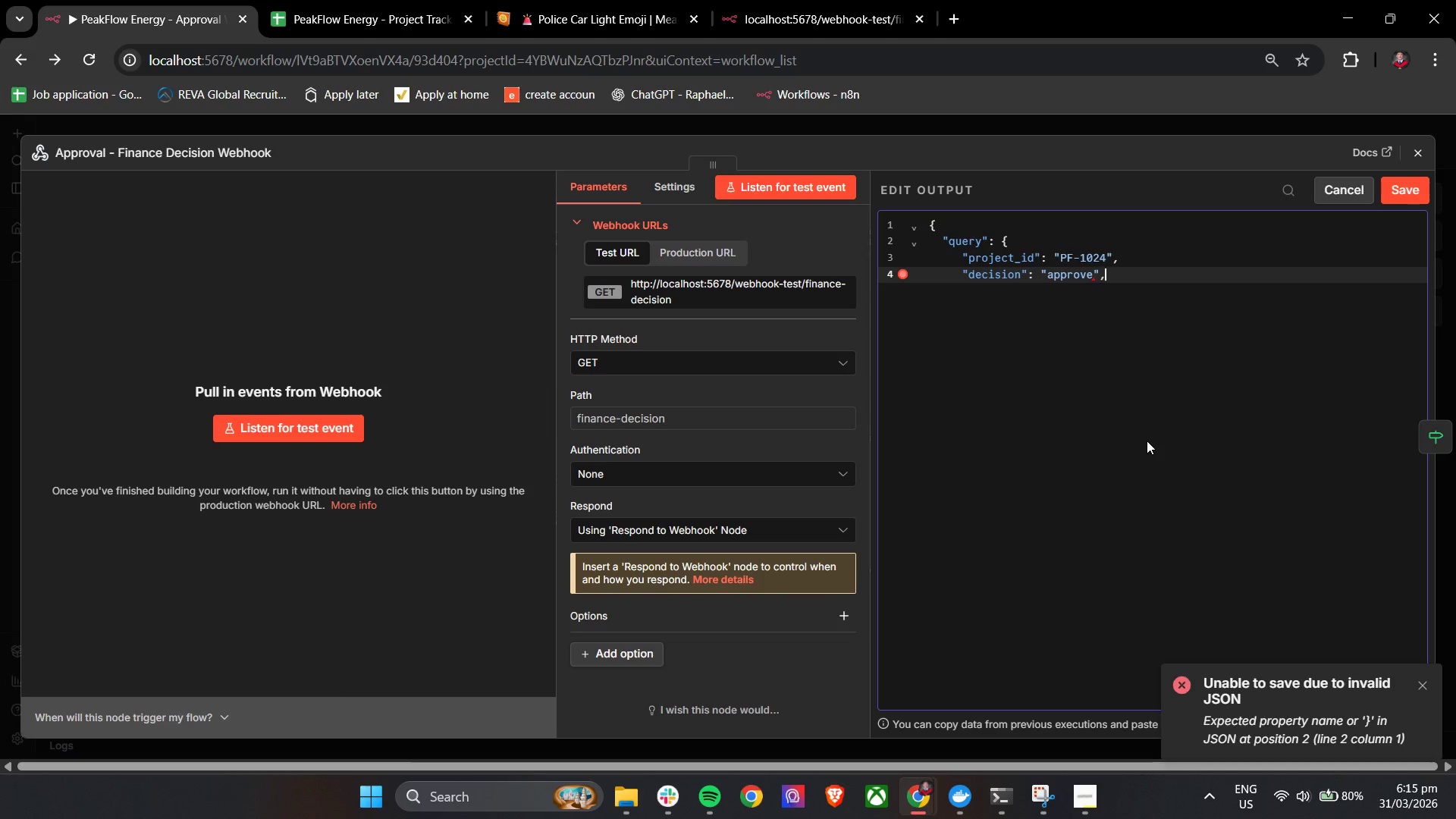 
key(Comma)
 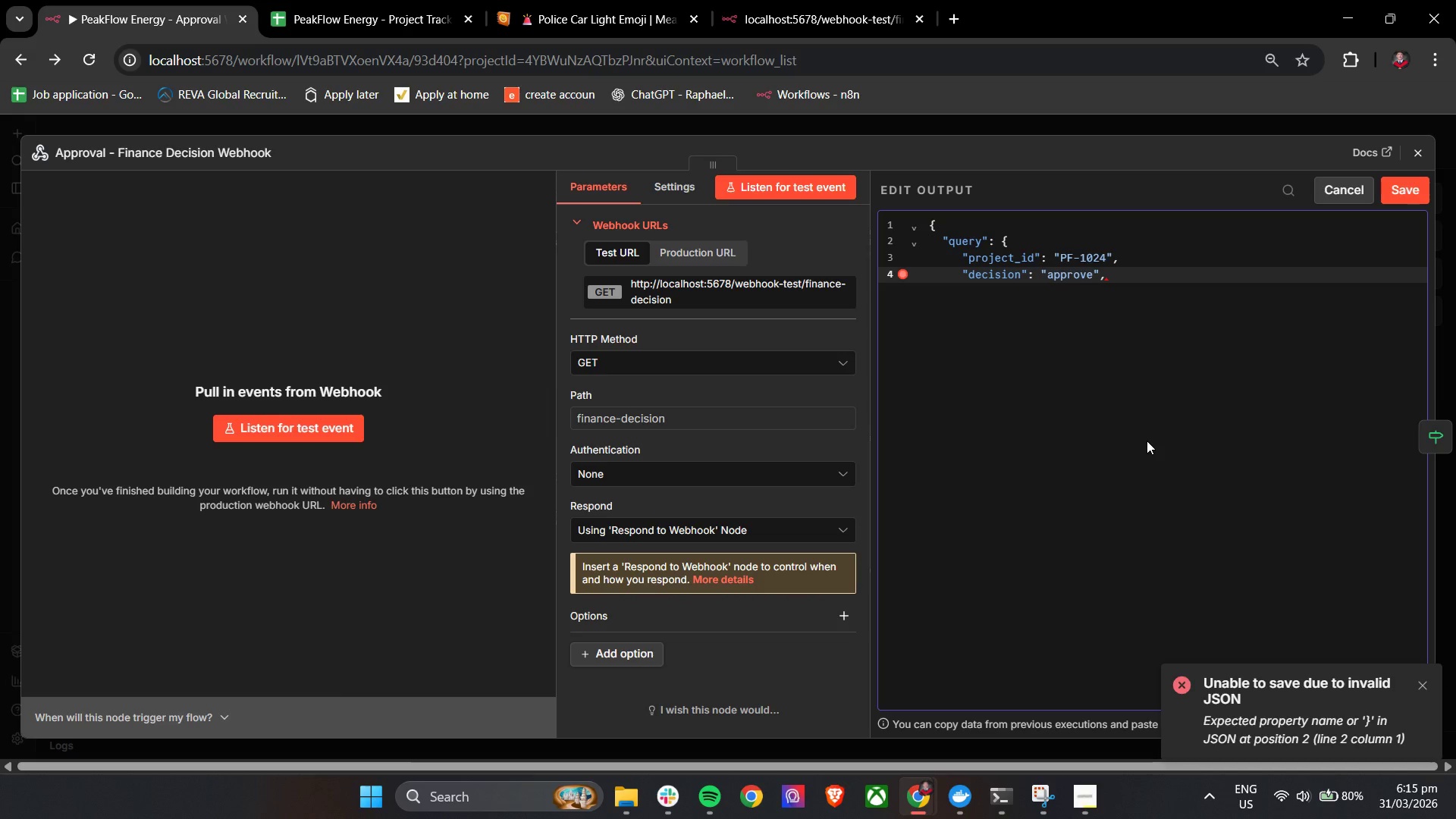 
key(Enter)
 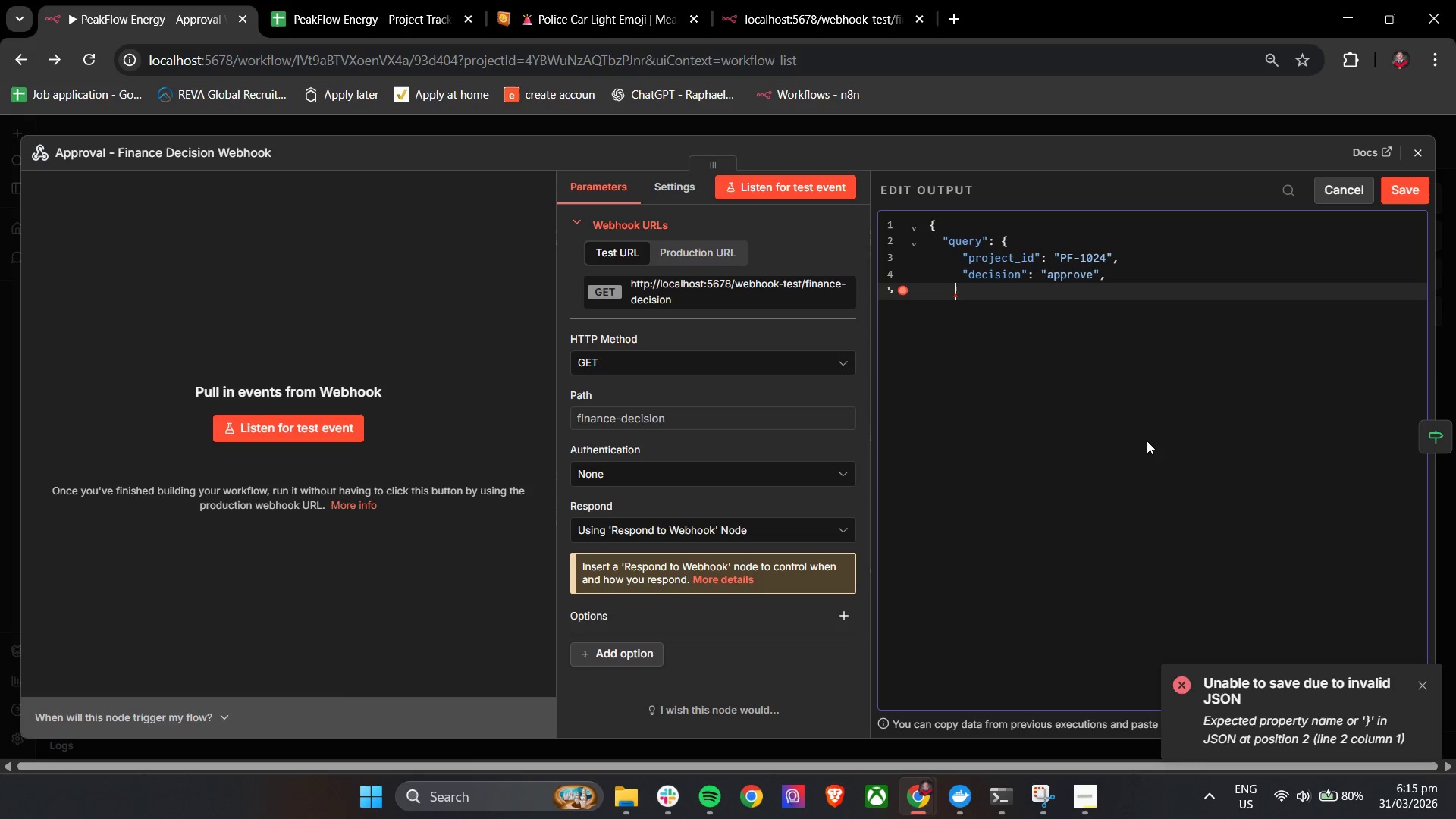 
wait(5.78)
 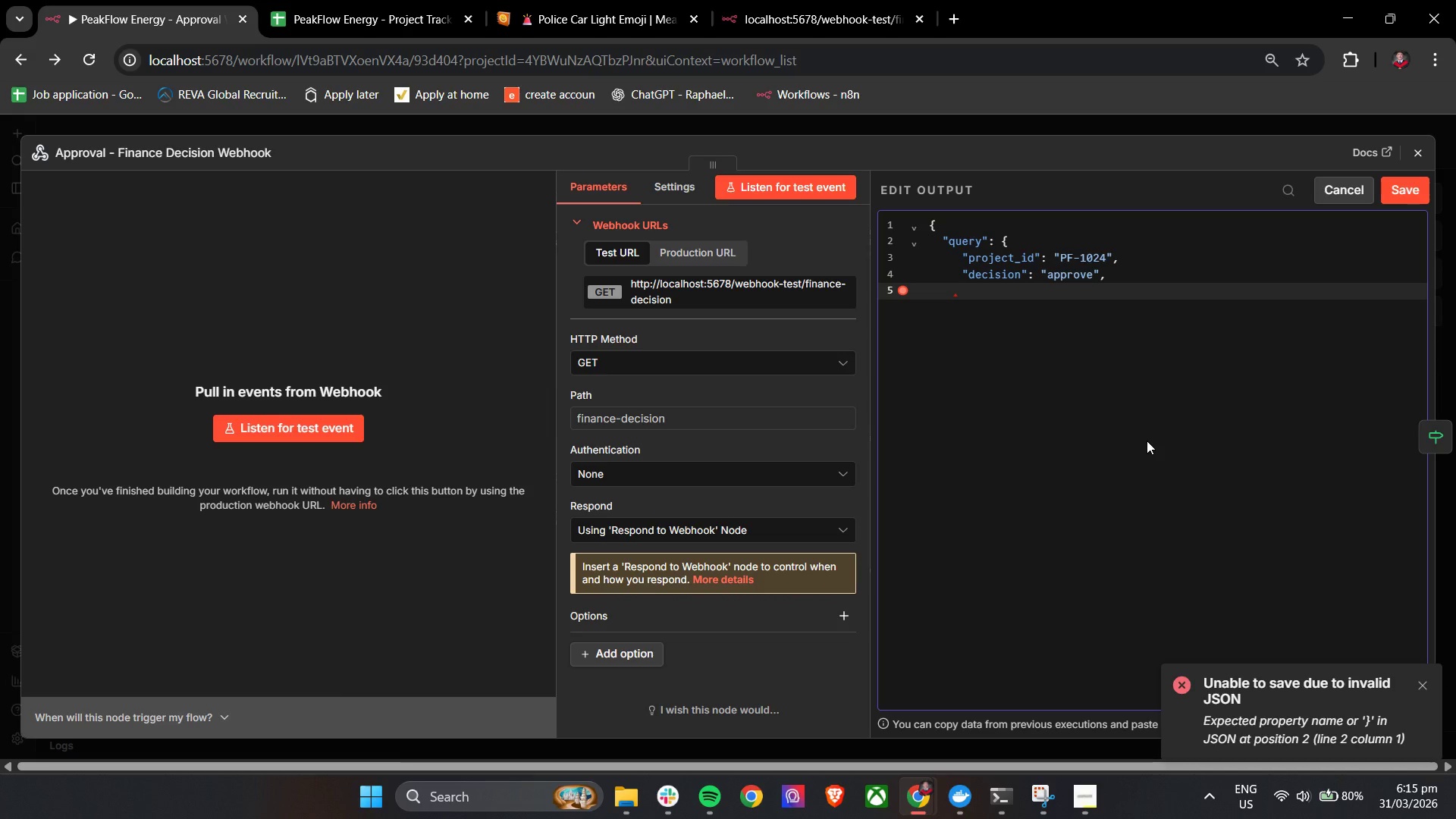 
key(Backspace)
 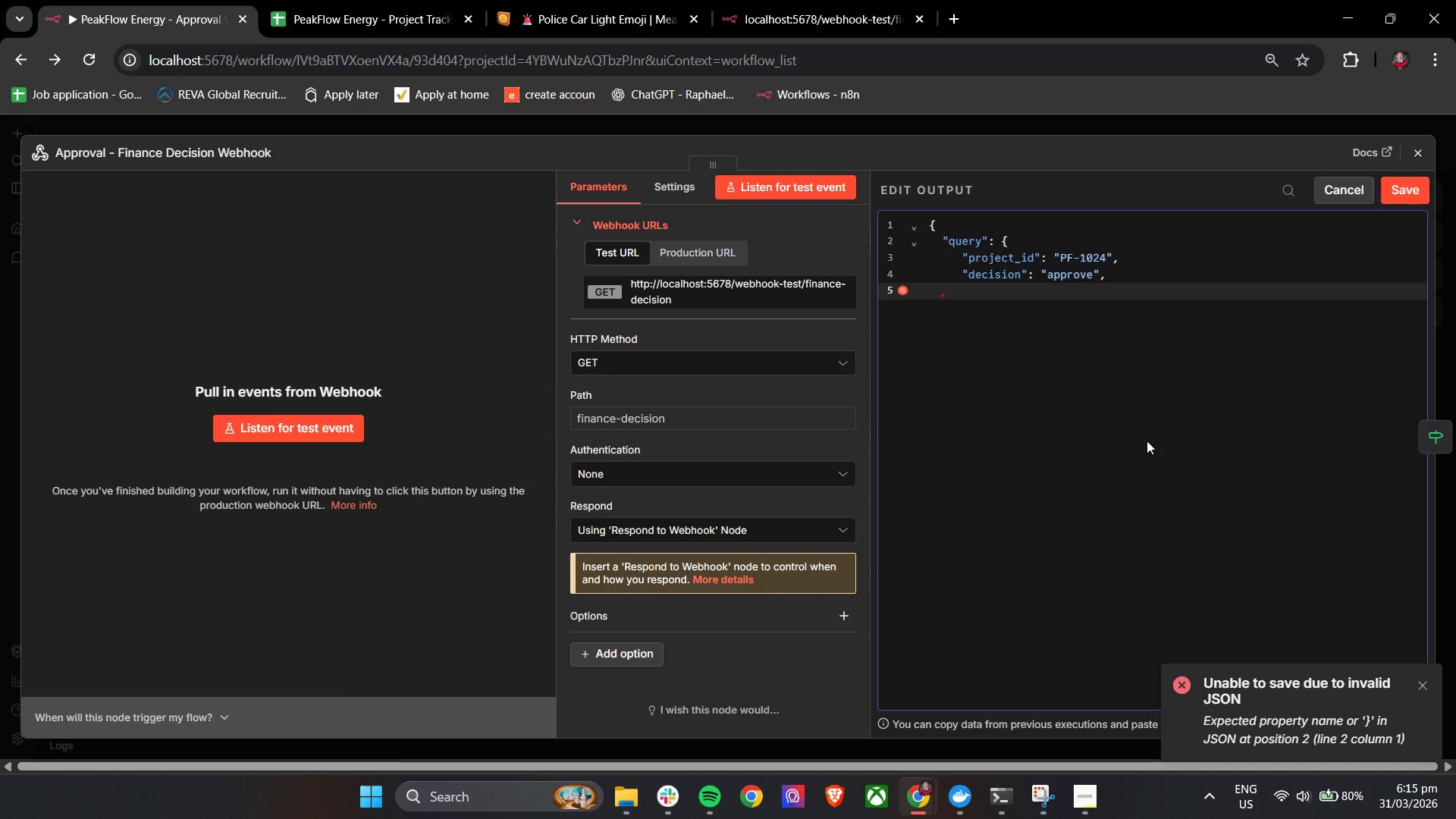 
key(Shift+BracketRight)
 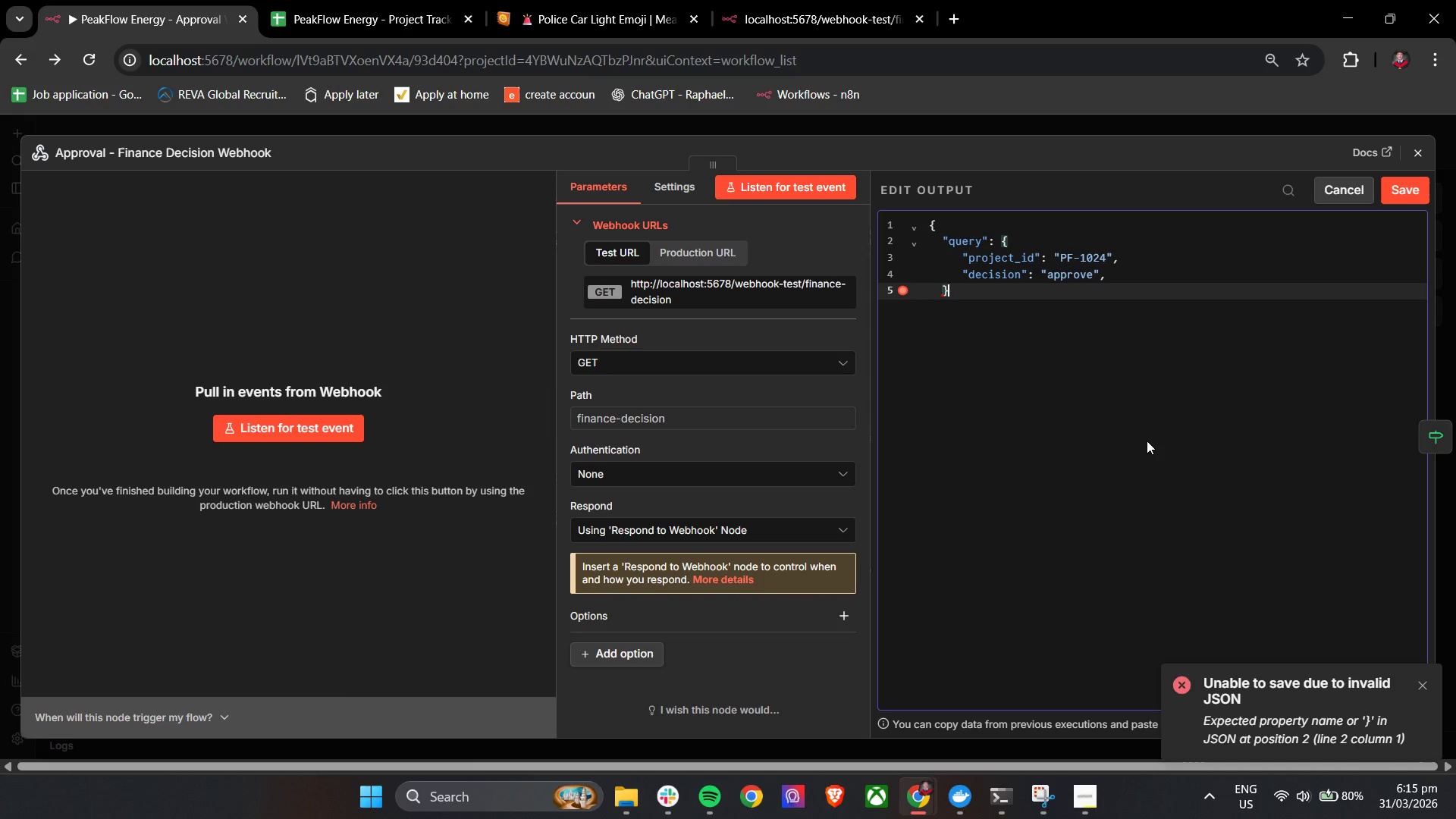 
key(Enter)
 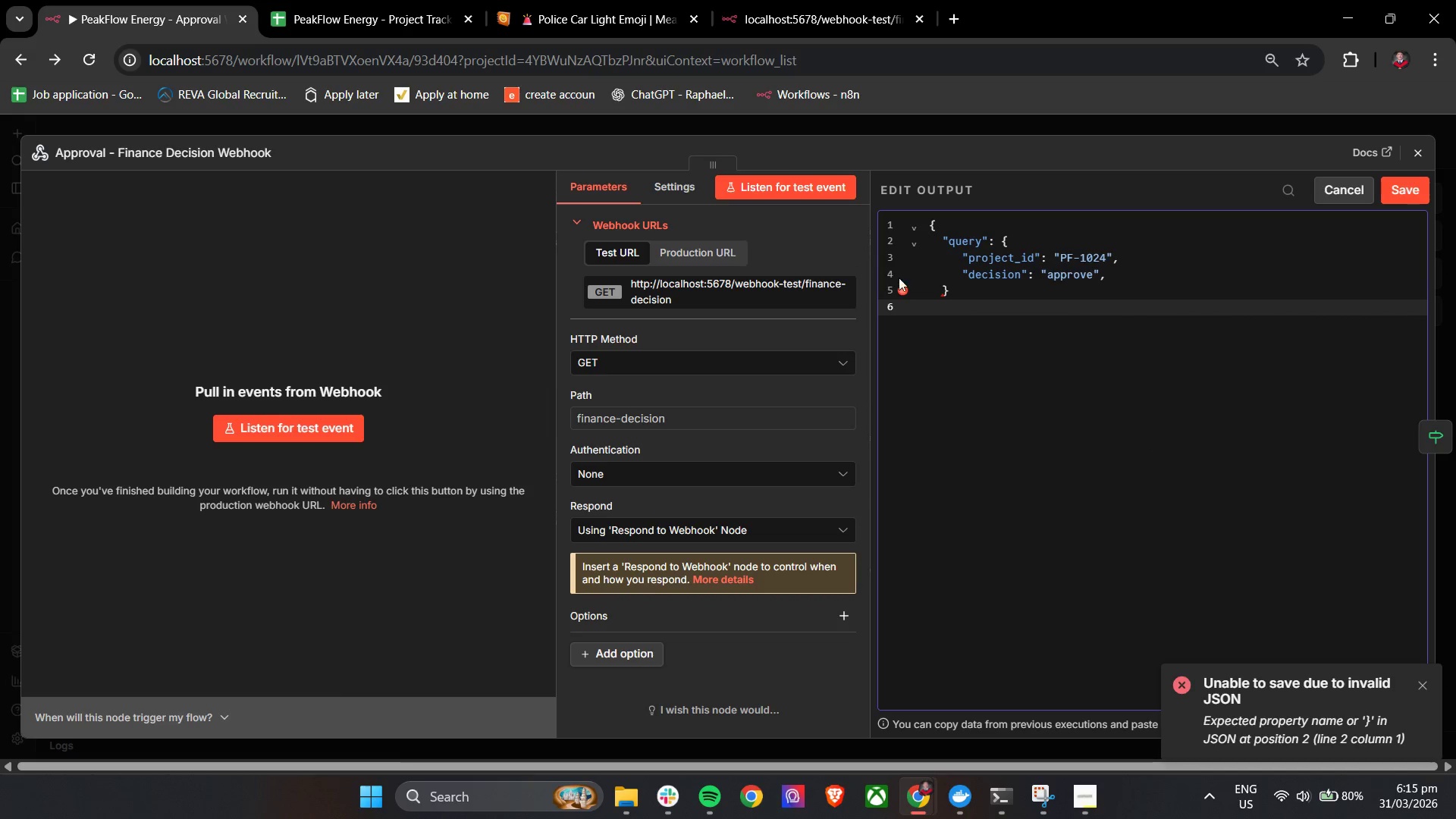 
left_click([902, 292])
 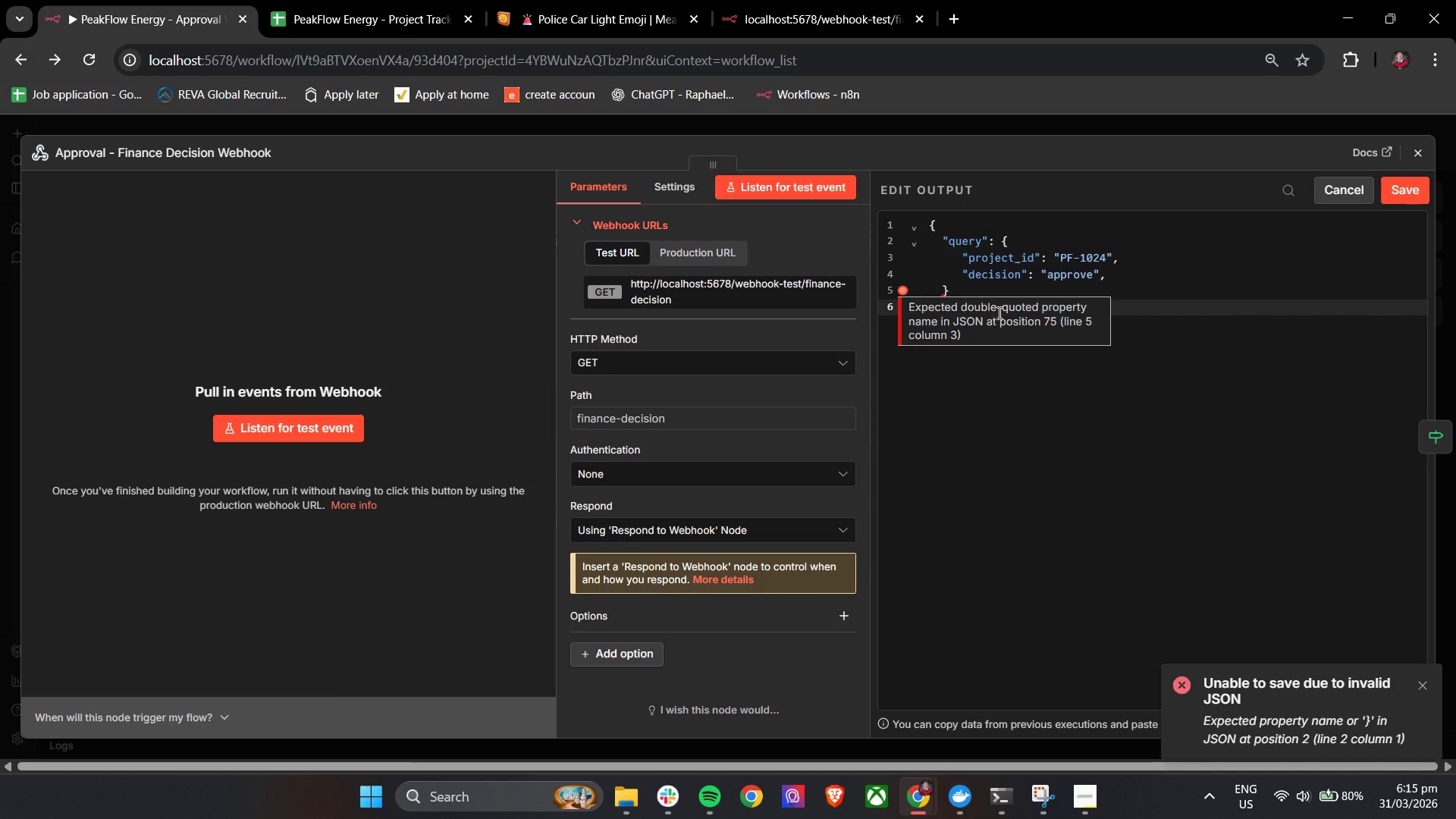 
left_click([1014, 312])
 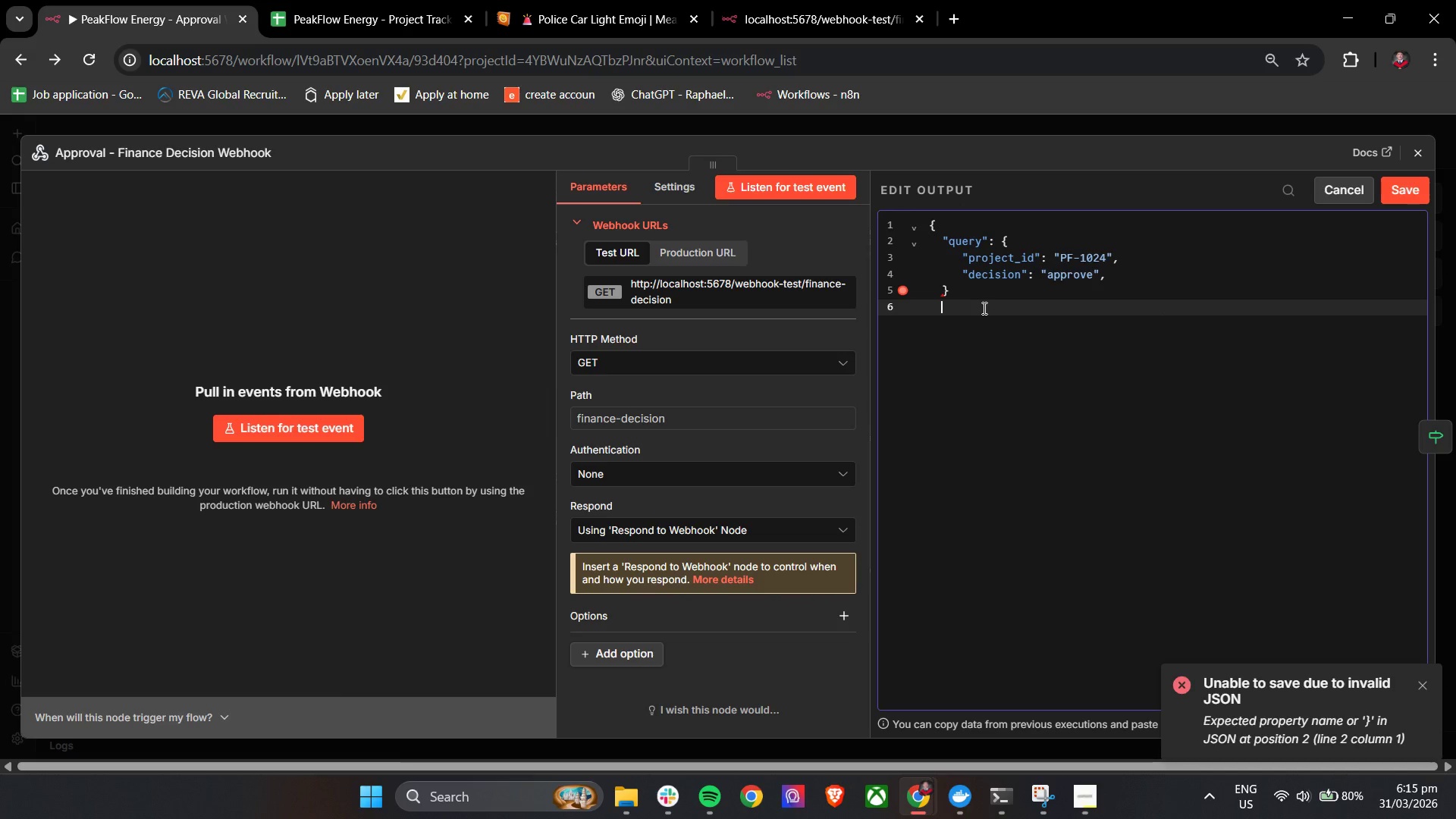 
wait(5.83)
 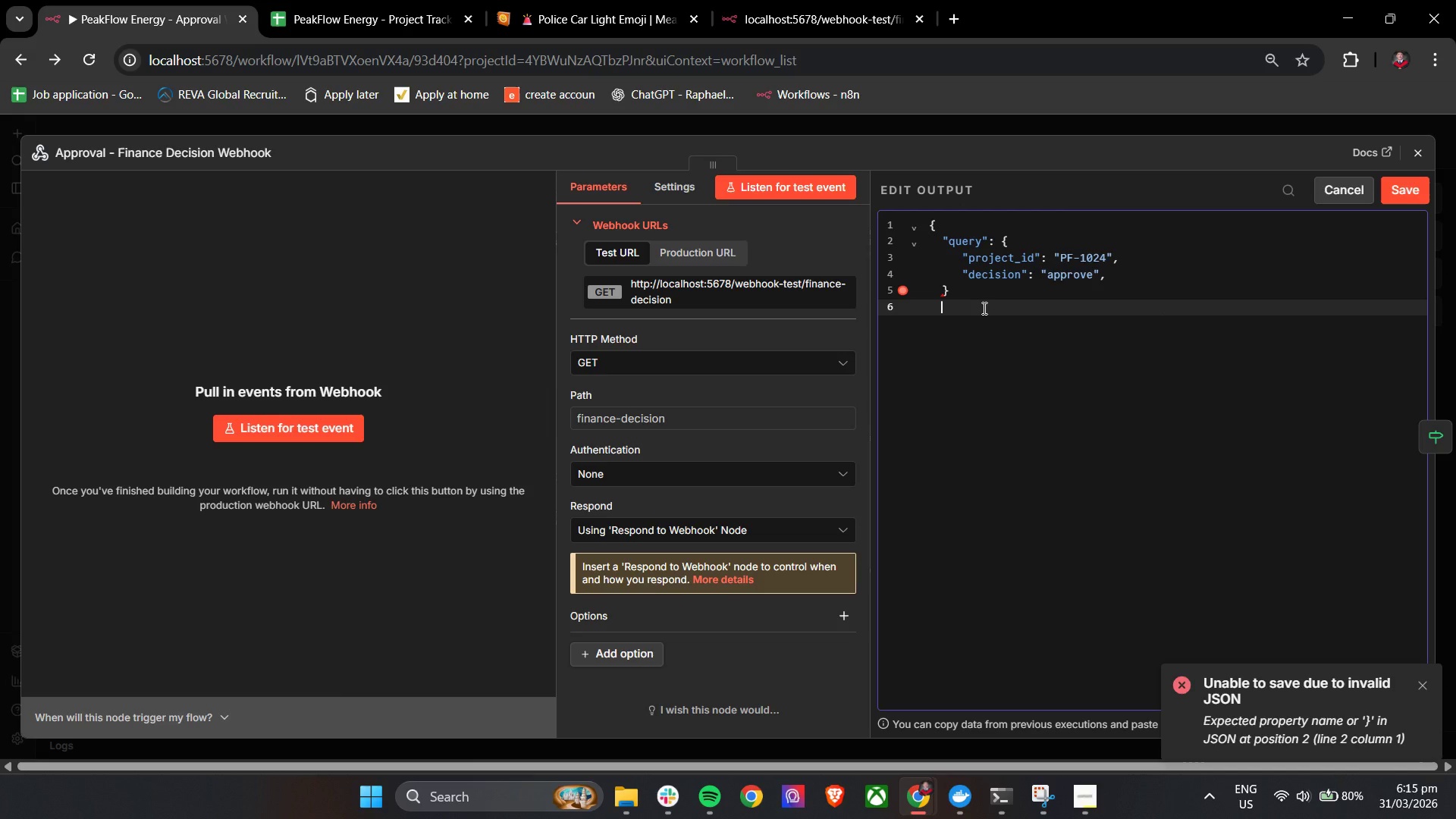 
left_click([987, 297])
 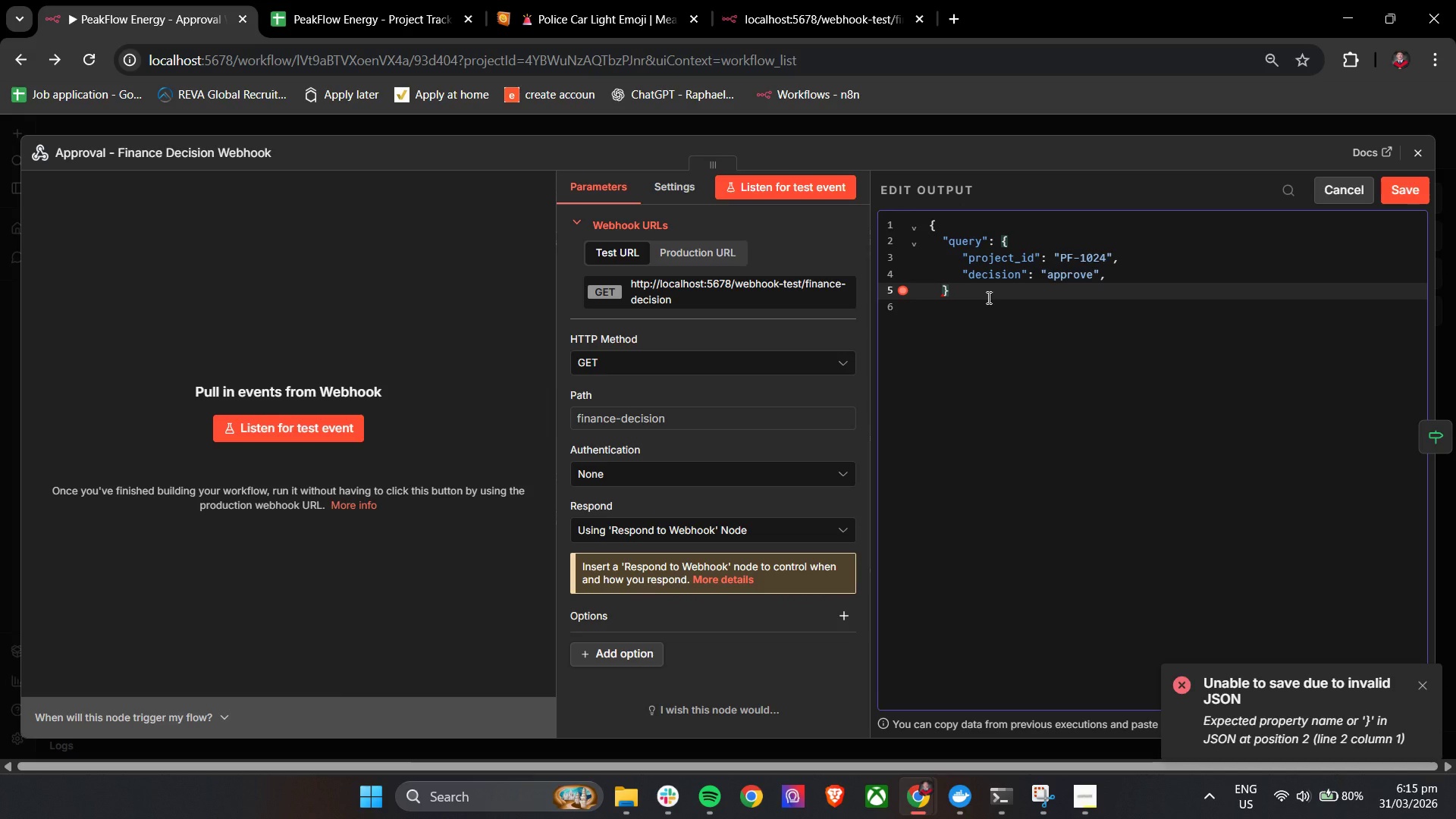 
key(Comma)
 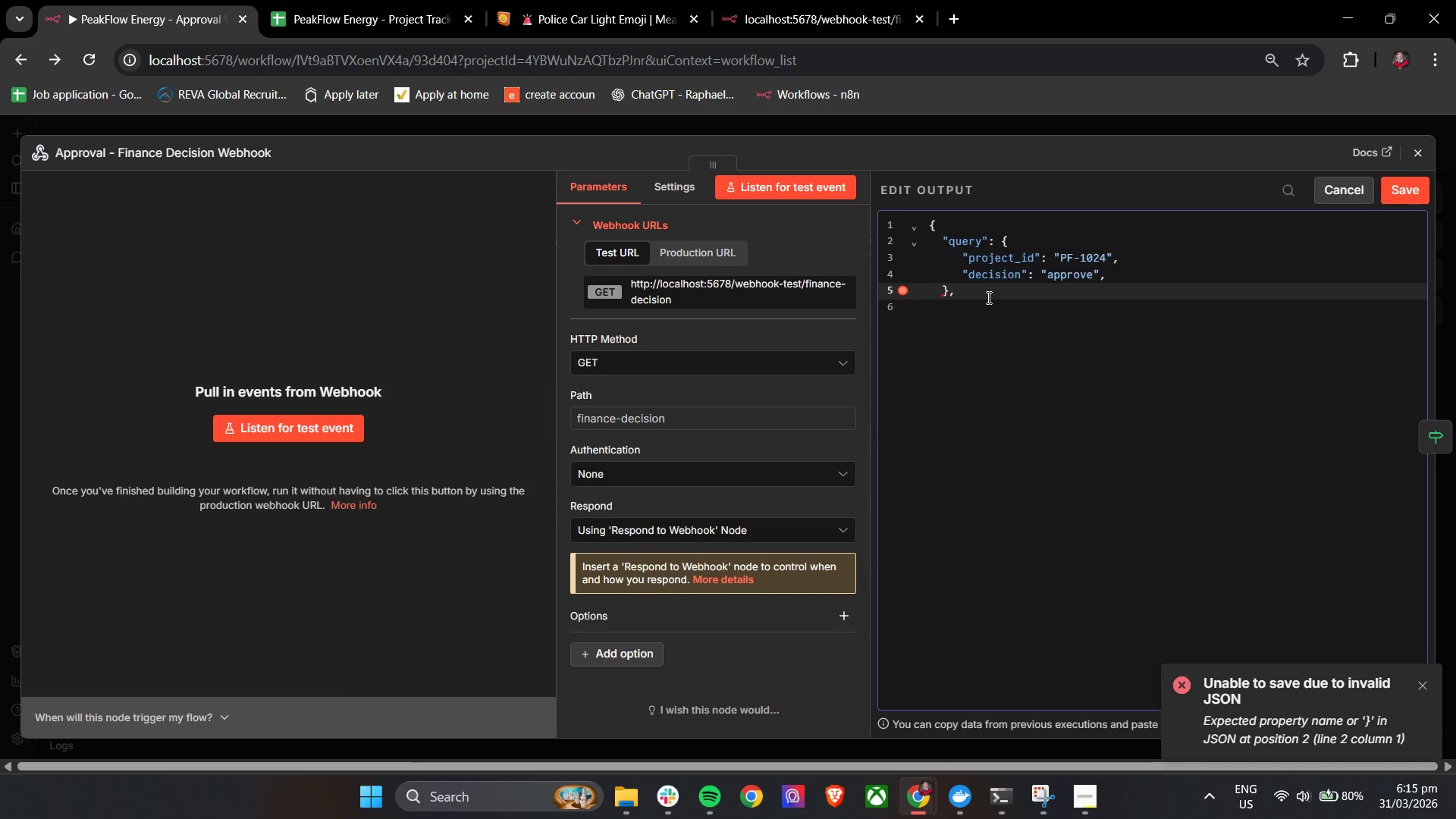 
key(ArrowDown)
 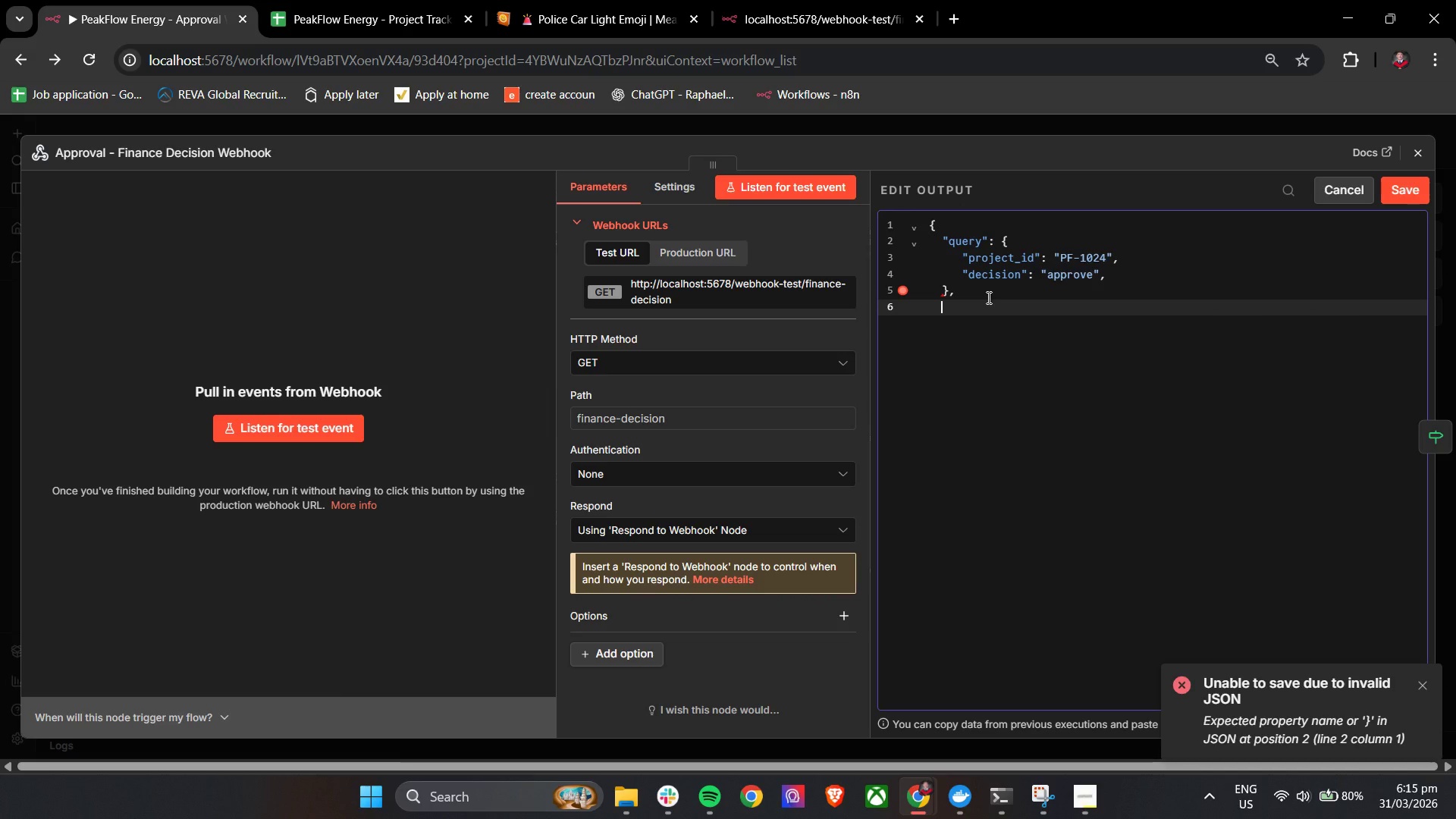 
key(ArrowDown)
 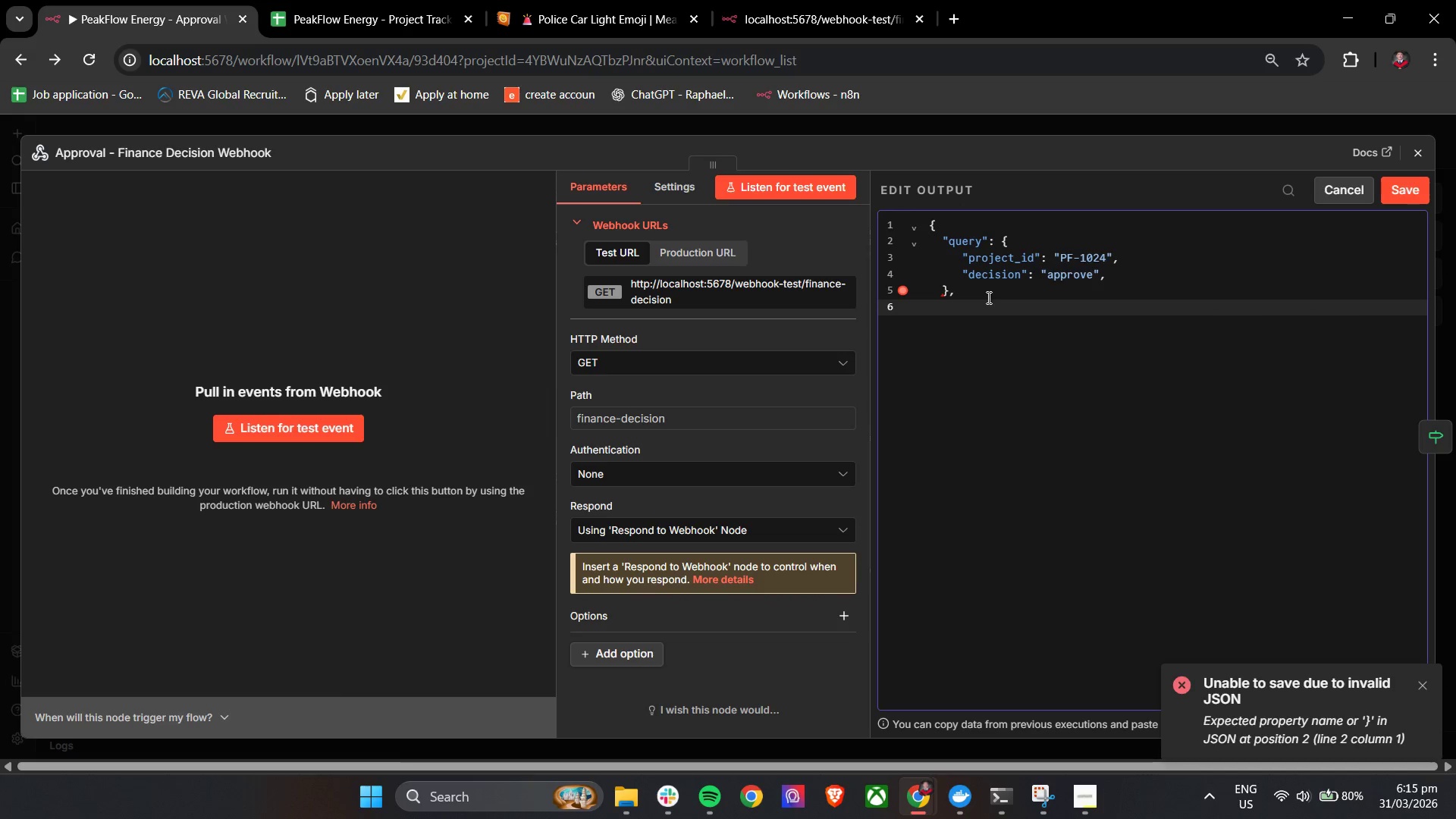 
type("auditor_name": )
 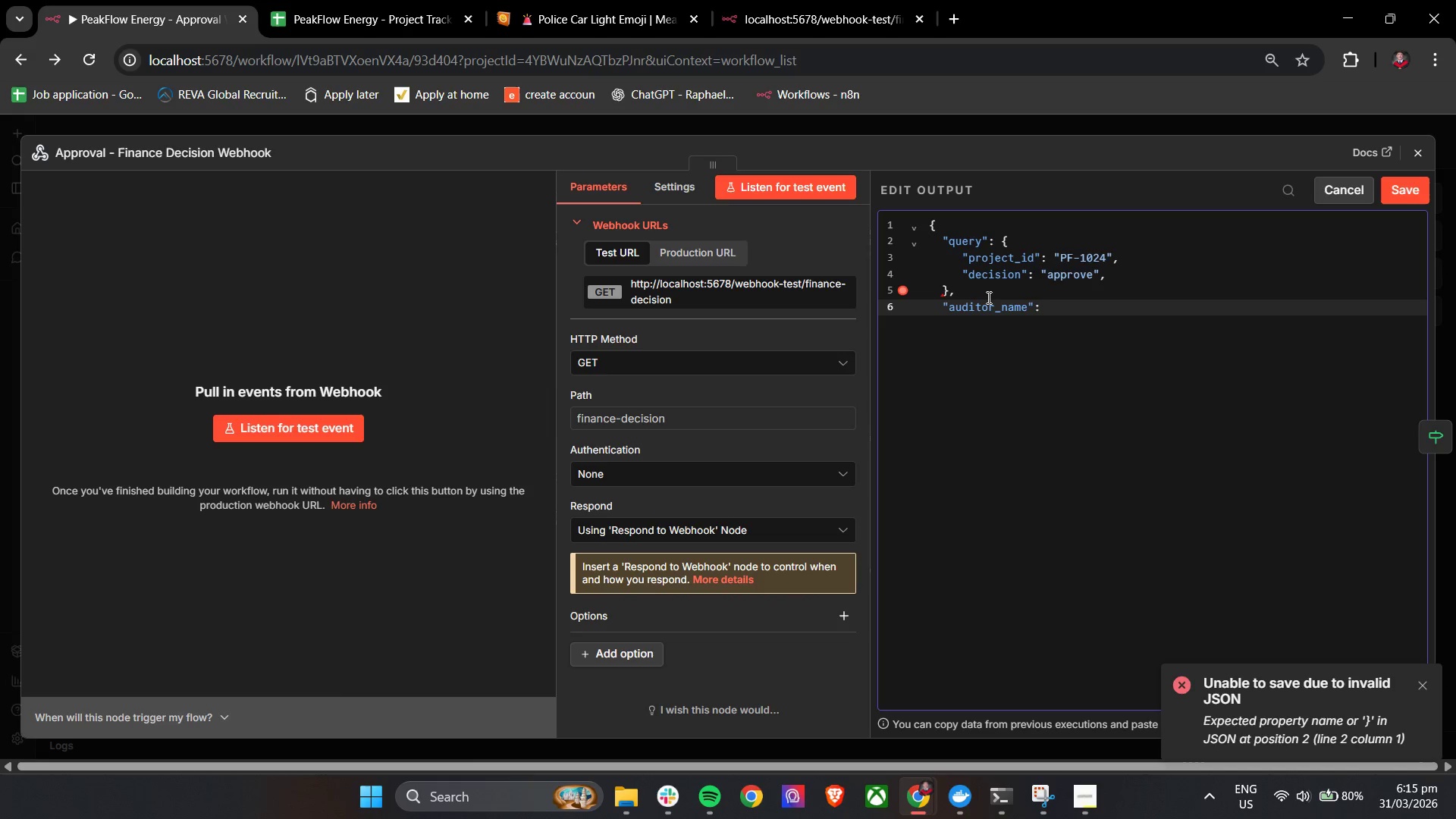 
left_click_drag(start_coordinate=[954, 289], to_coordinate=[940, 288])
 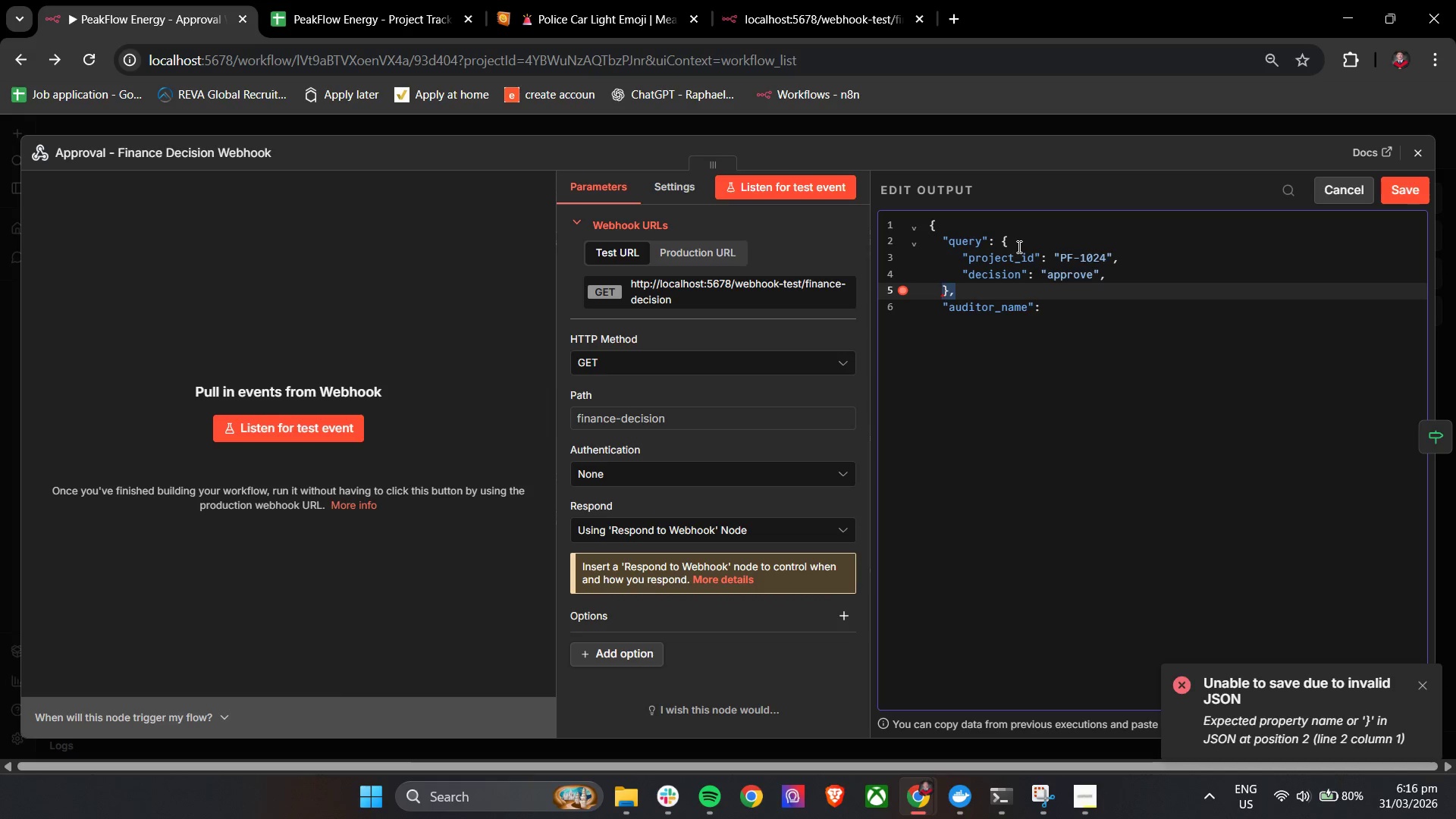 
key(Equal)
 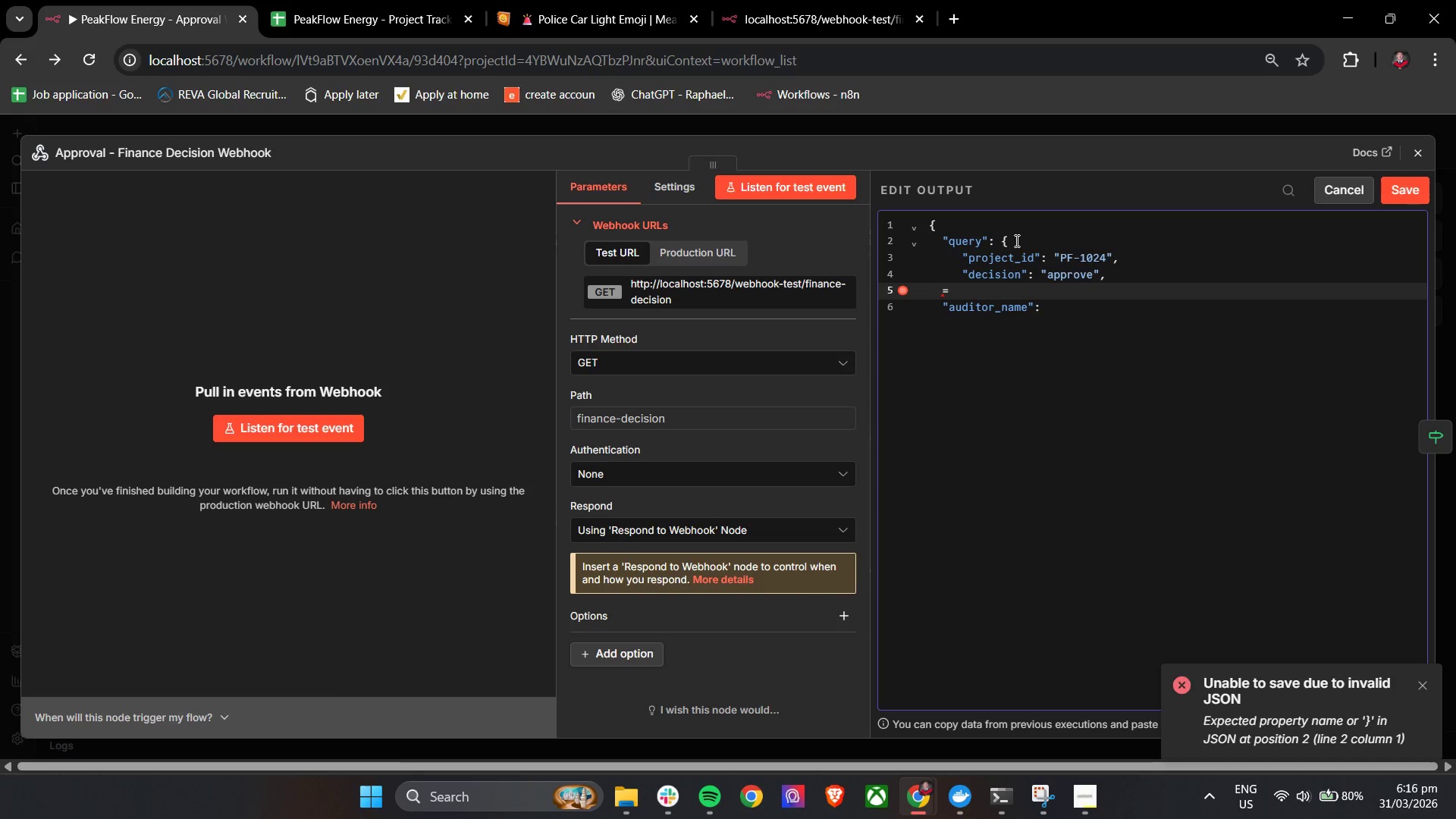 
key(Backspace)
 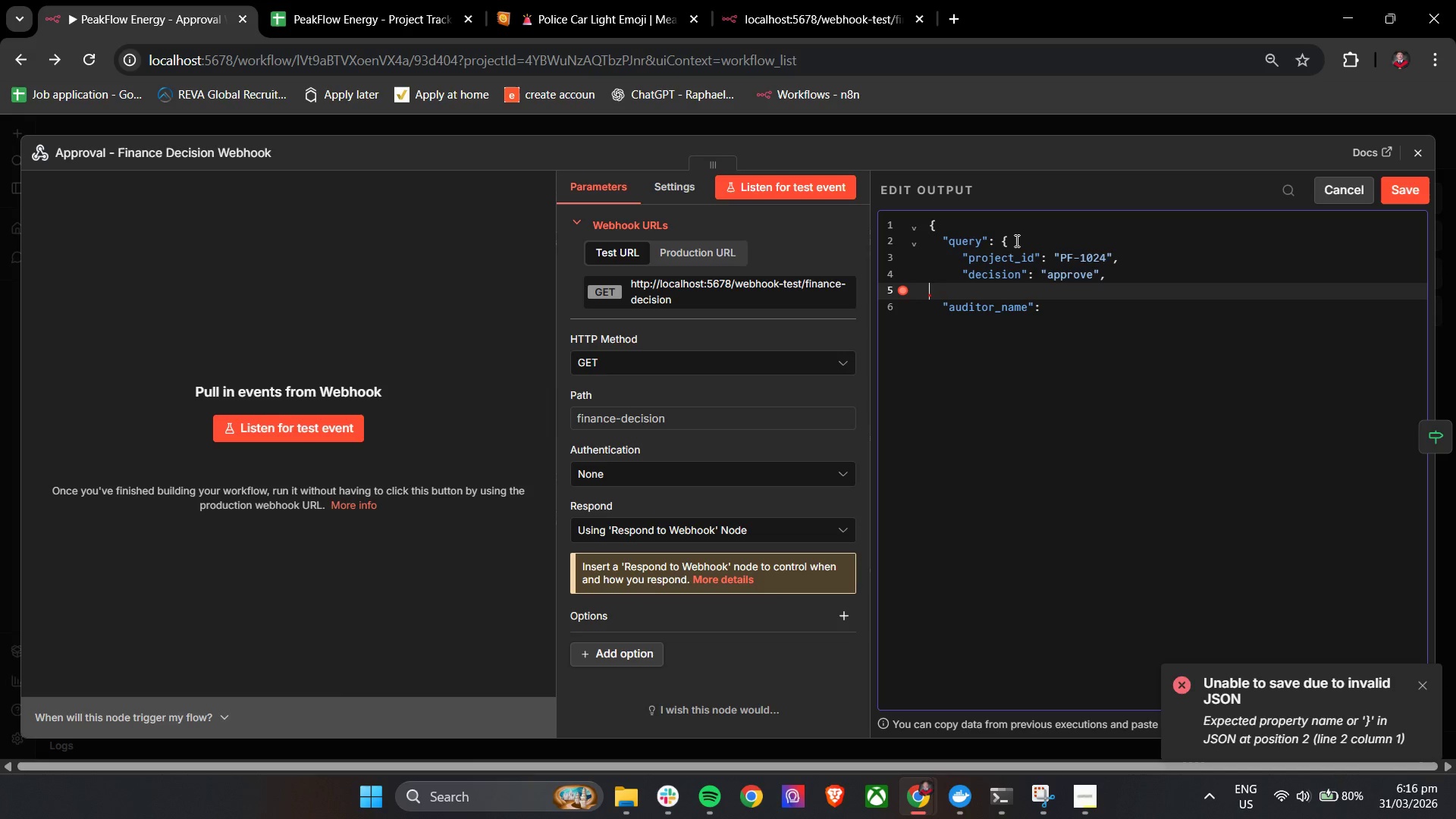 
key(Backspace)
 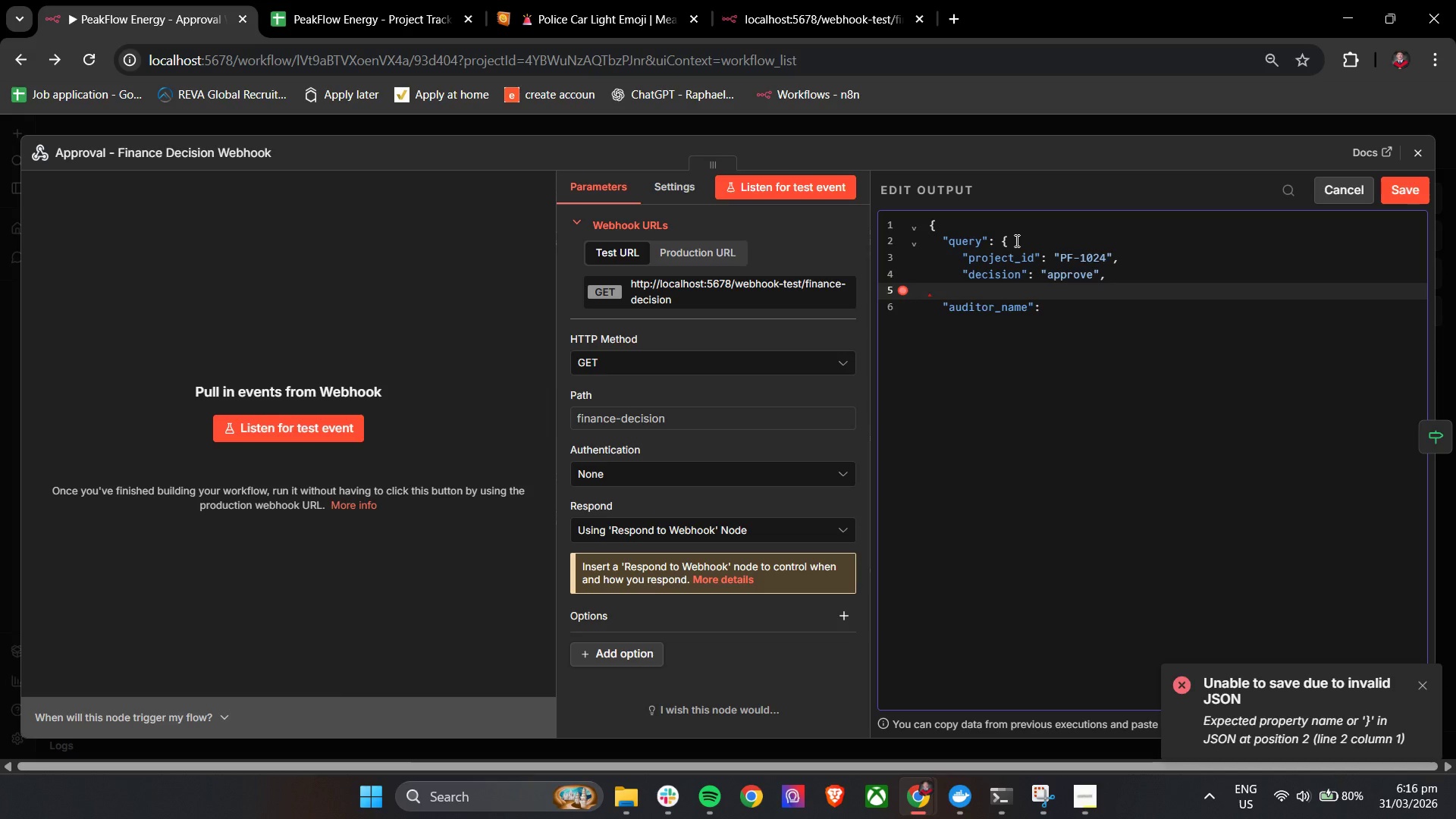 
key(Backspace)
 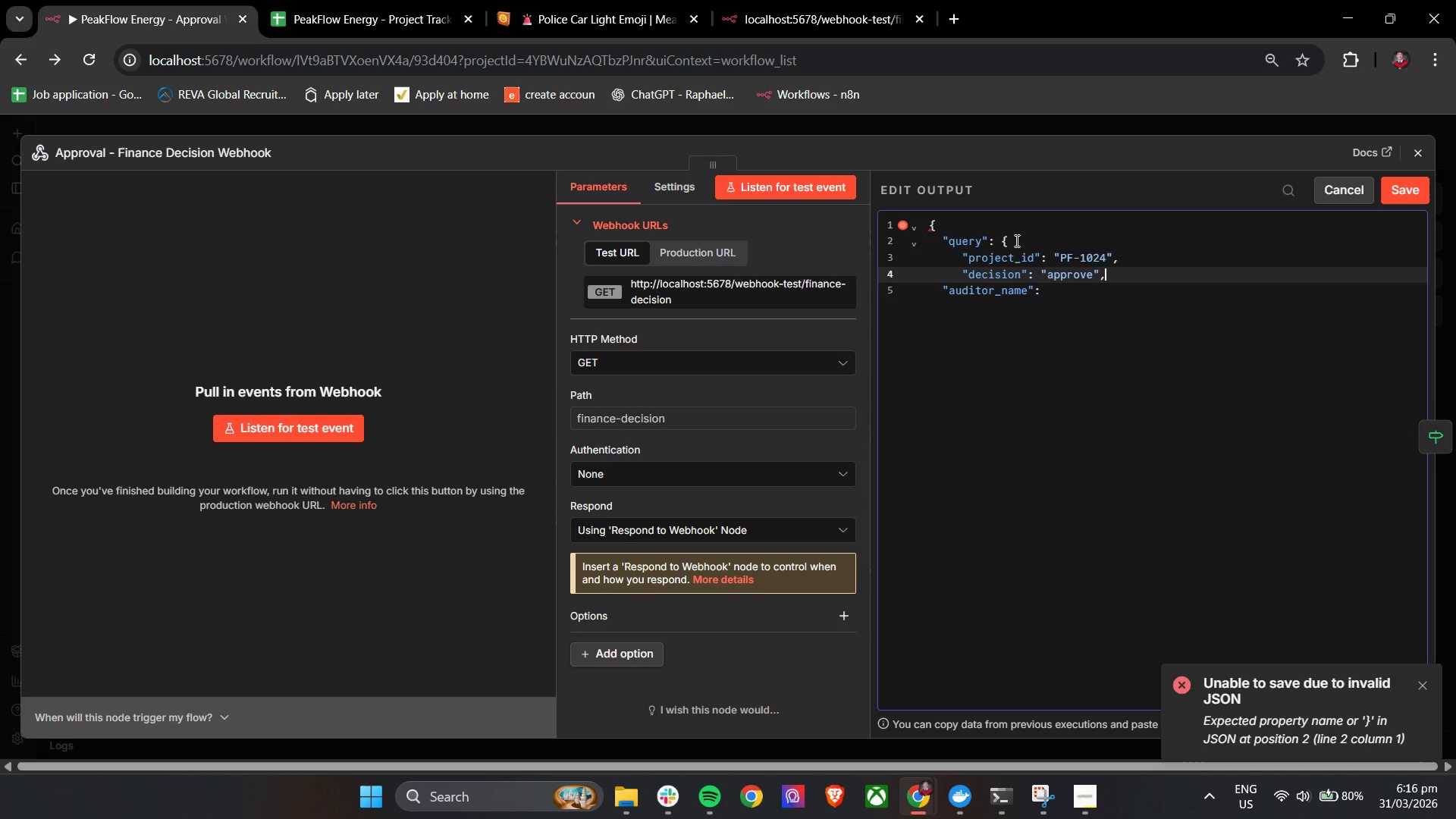 
left_click_drag(start_coordinate=[1015, 240], to_coordinate=[1001, 236])
 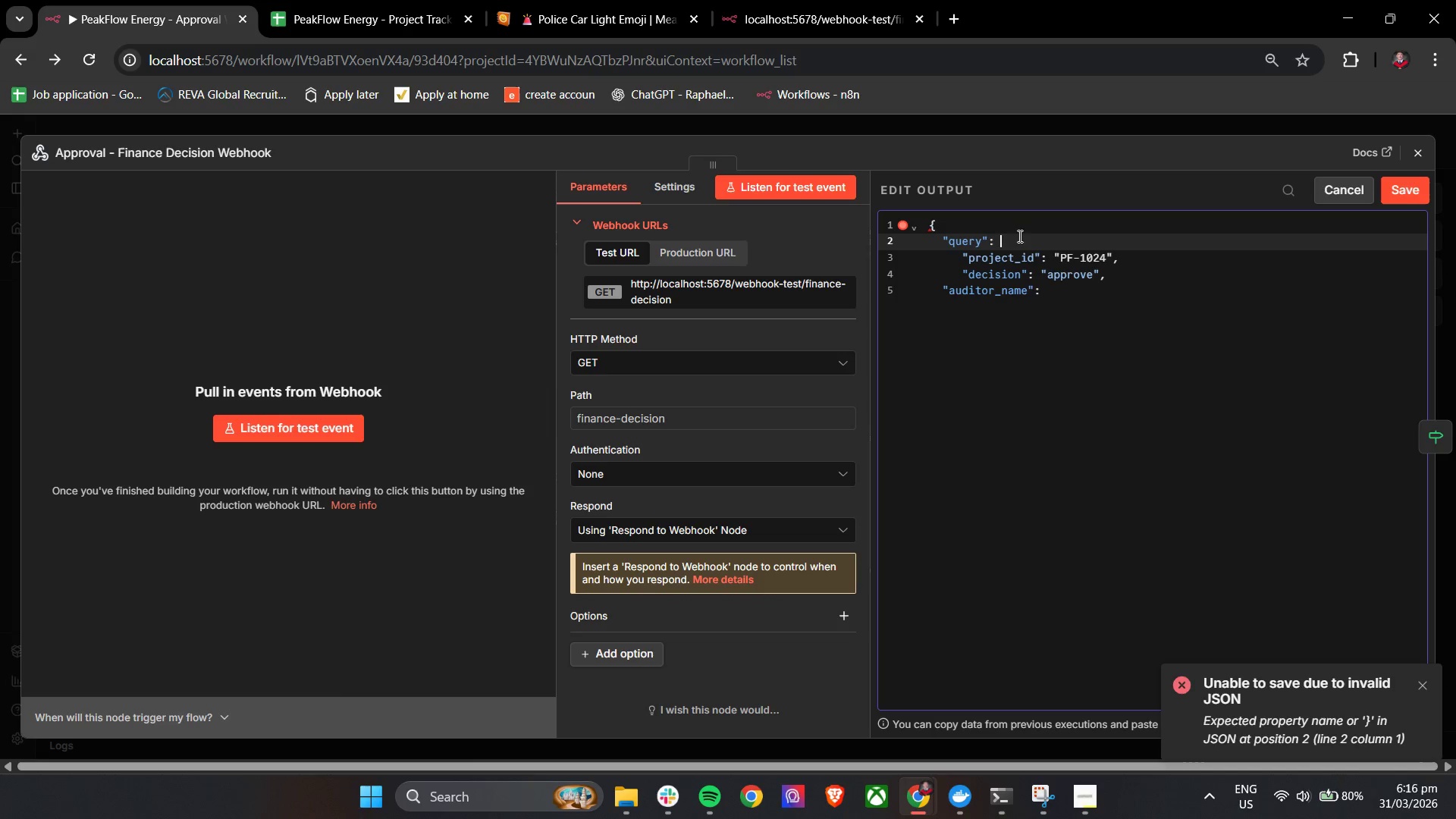 
key(Backspace)
 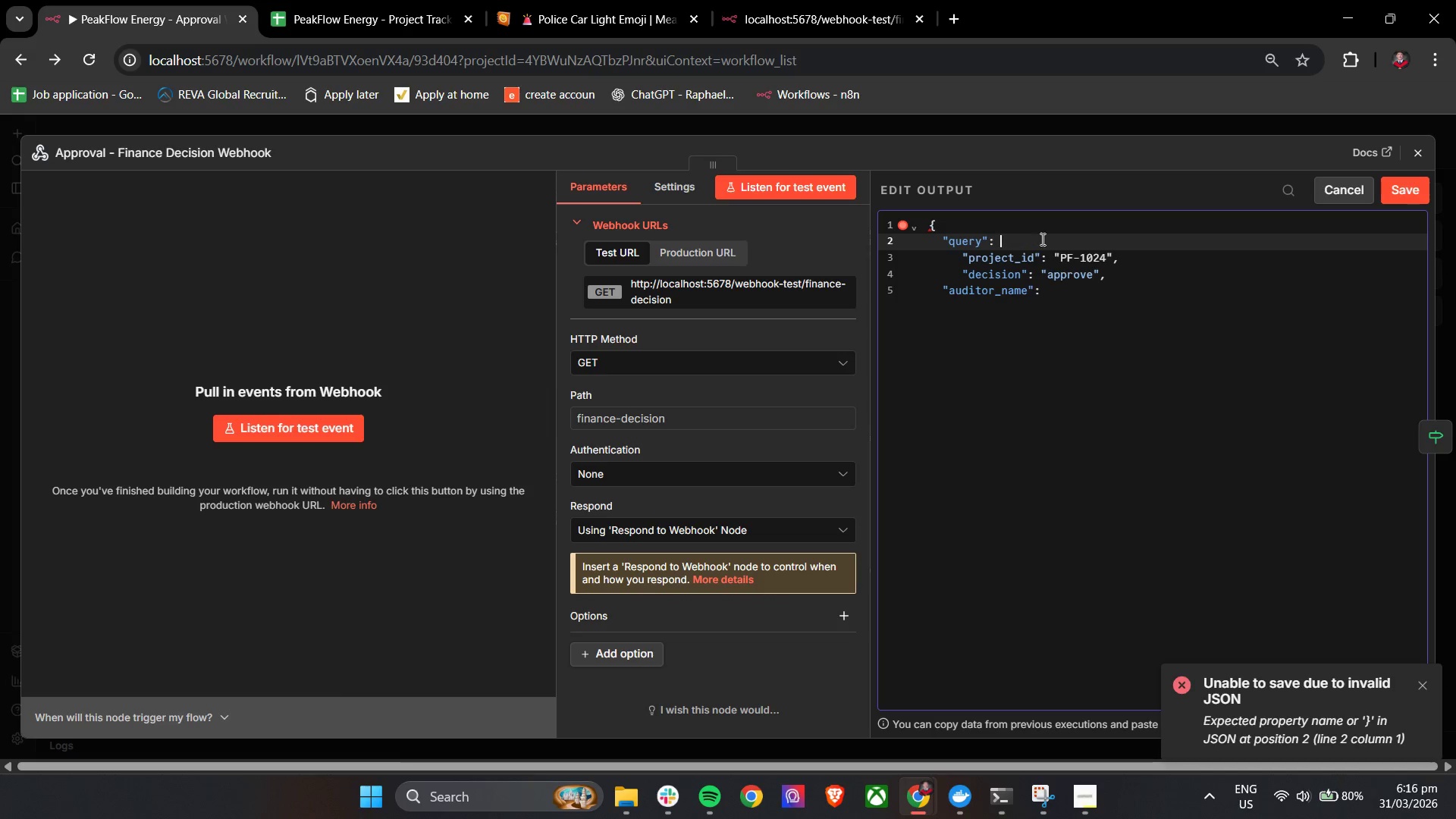 
key(Backspace)
 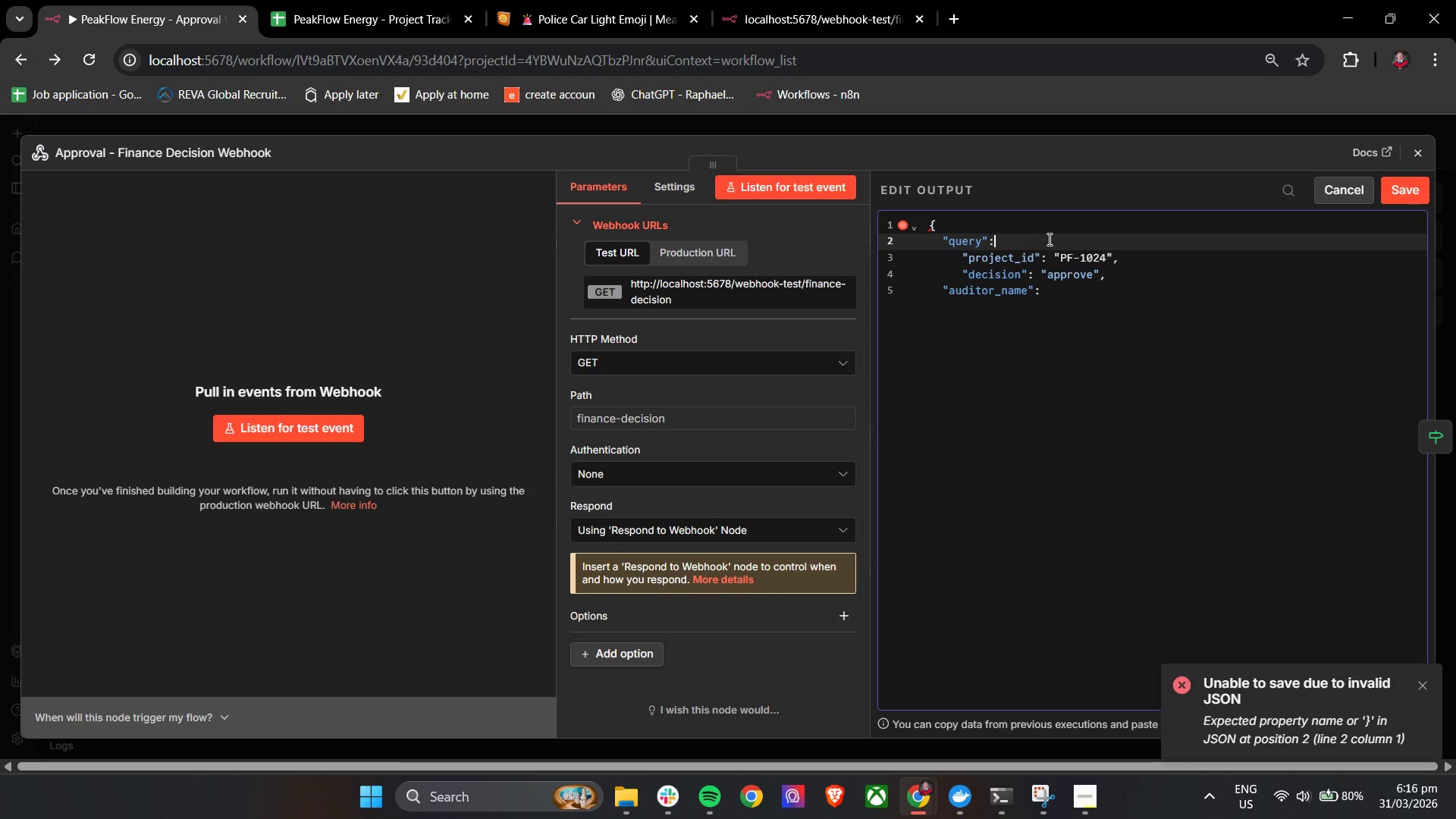 
key(Backspace)
 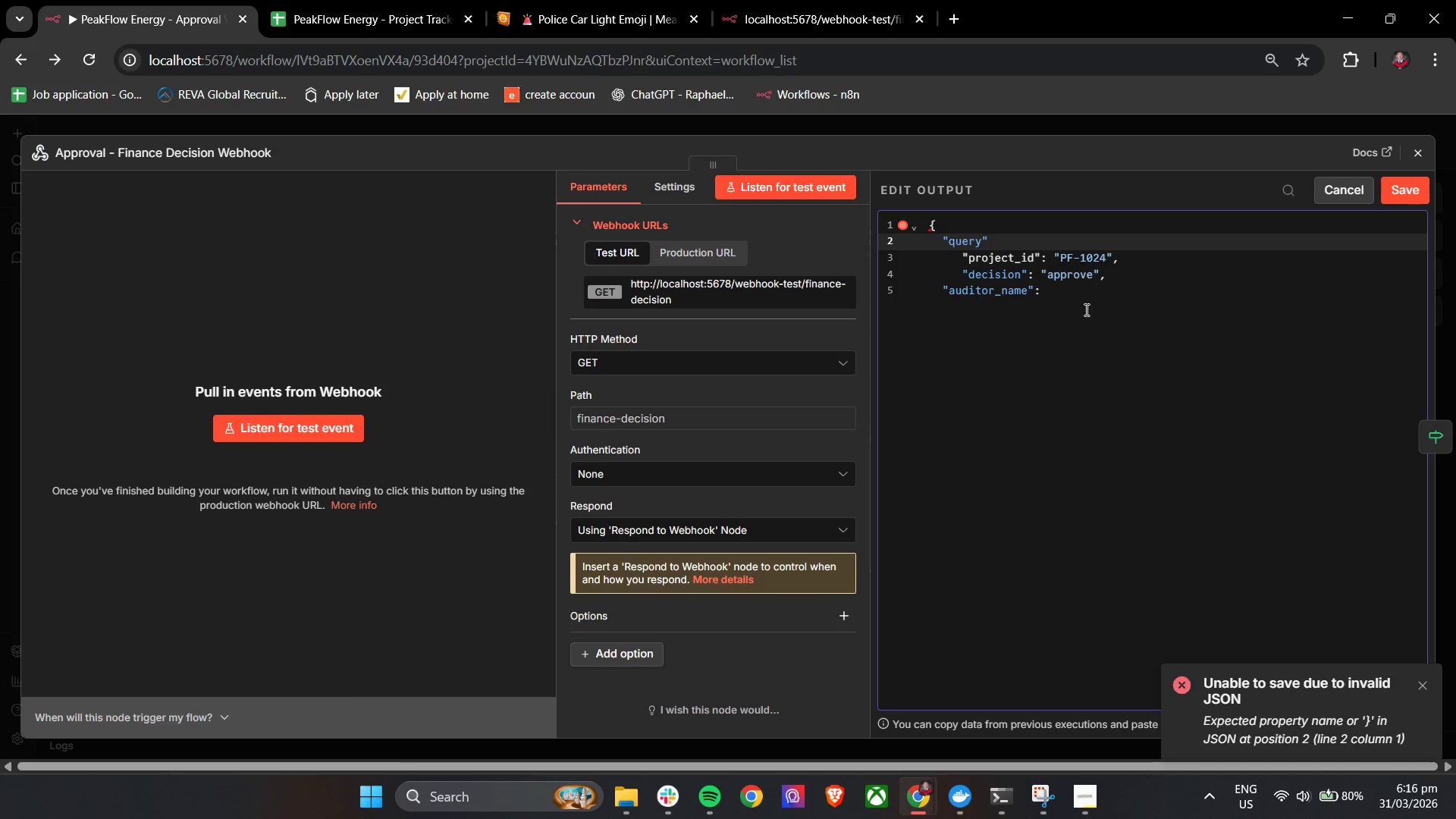 
left_click([1086, 312])
 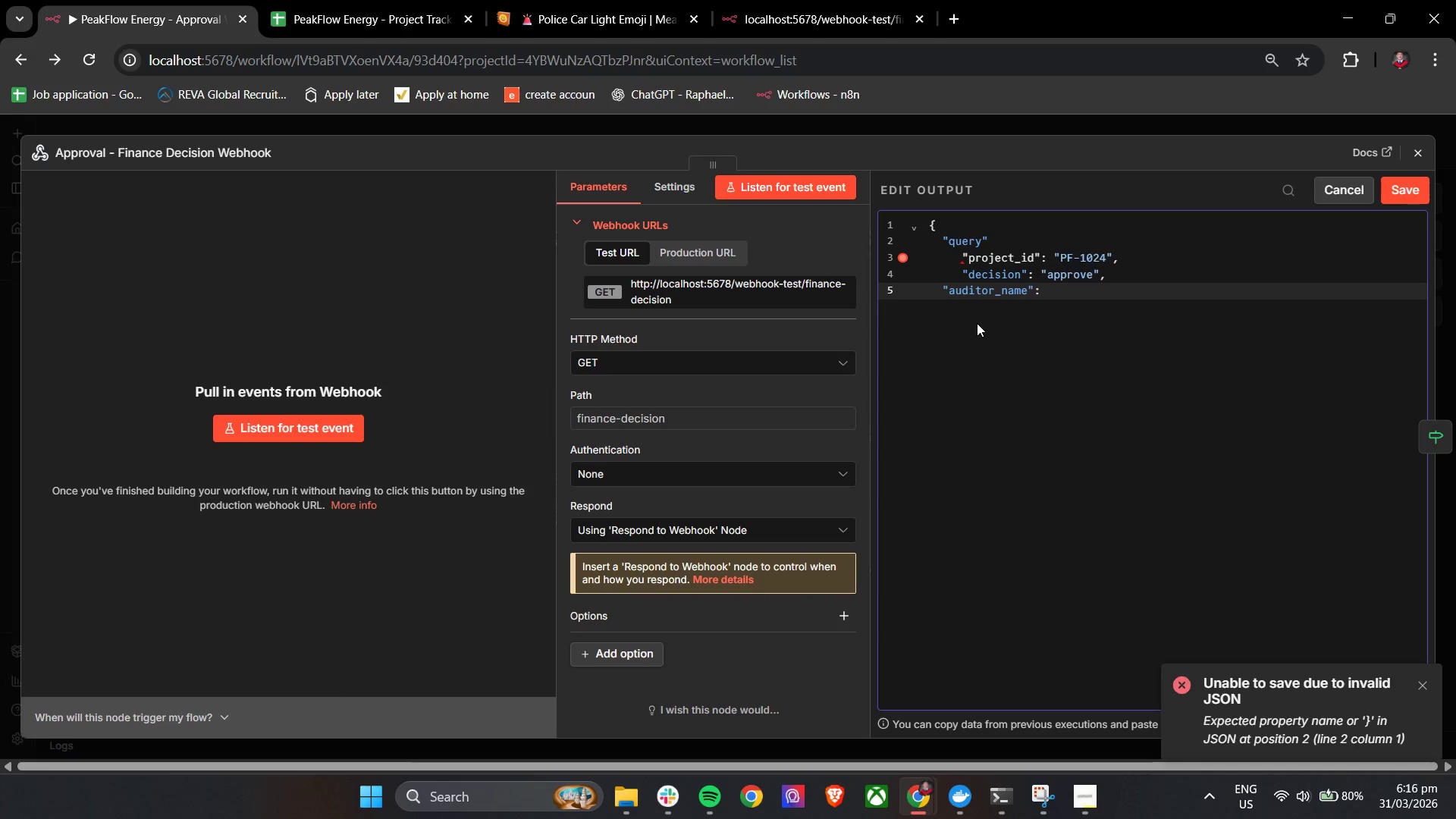 
left_click_drag(start_coordinate=[1064, 301], to_coordinate=[914, 217])
 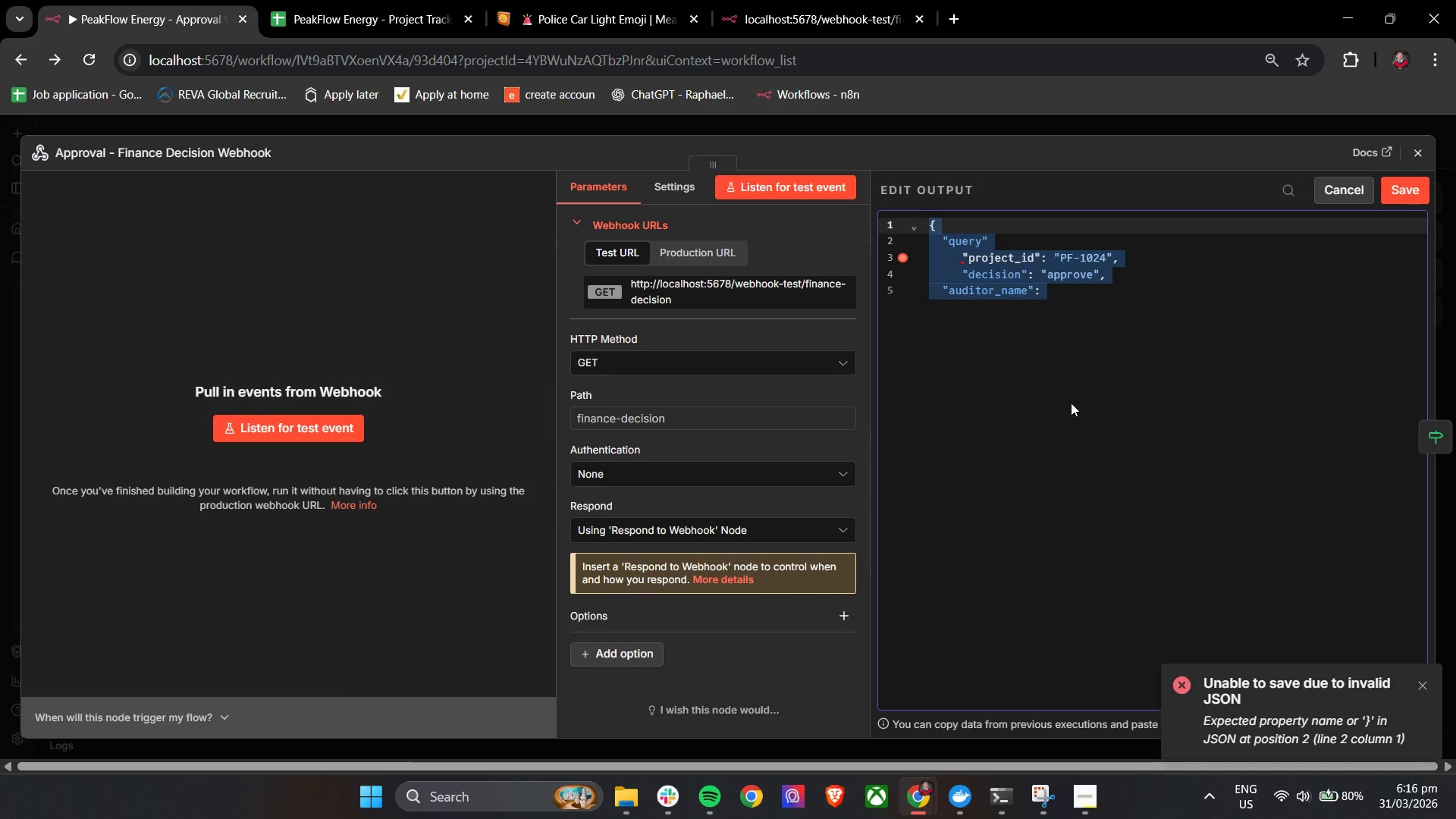 
key(Control+Z)
 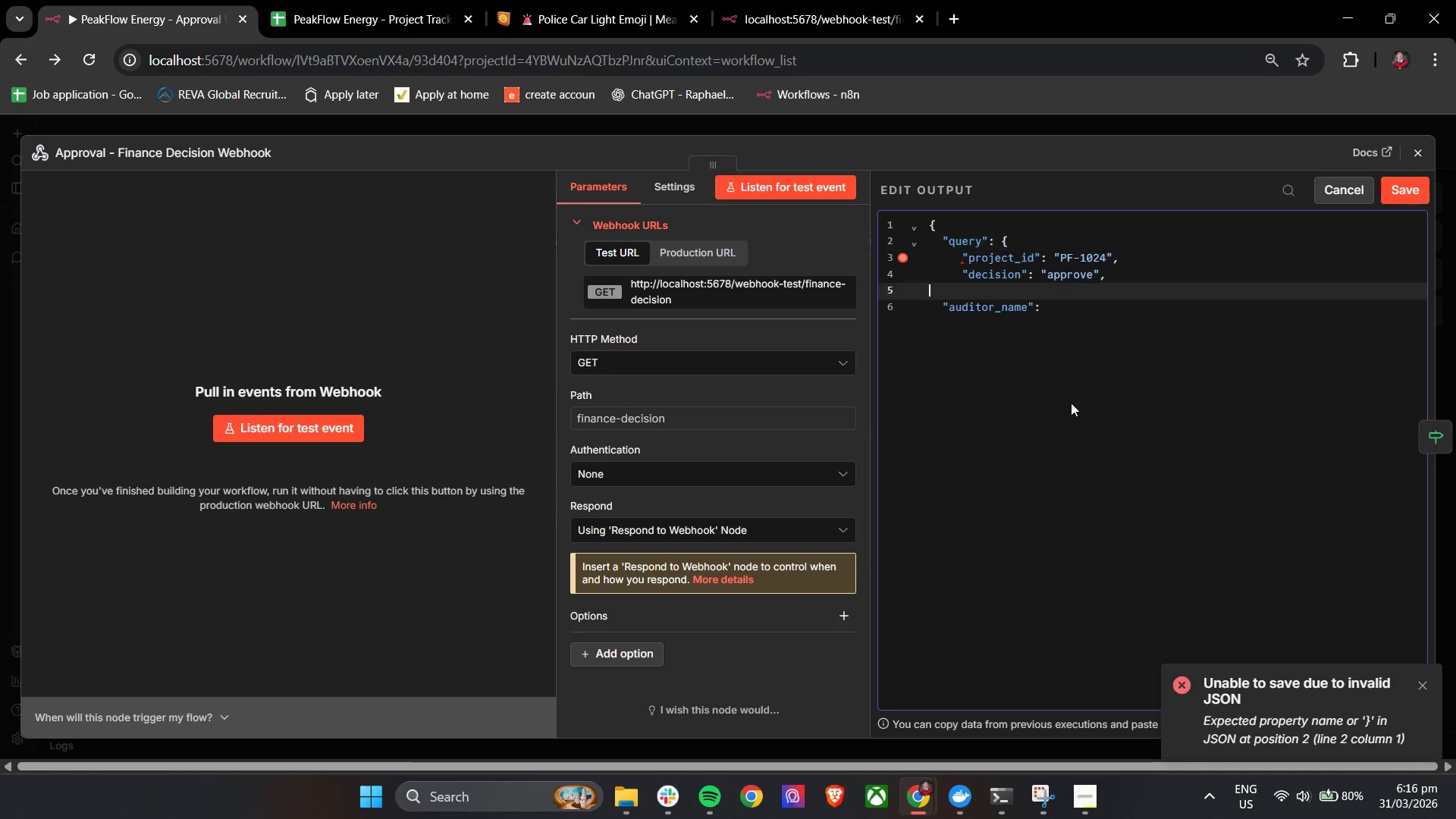 
key(Control+Z)
 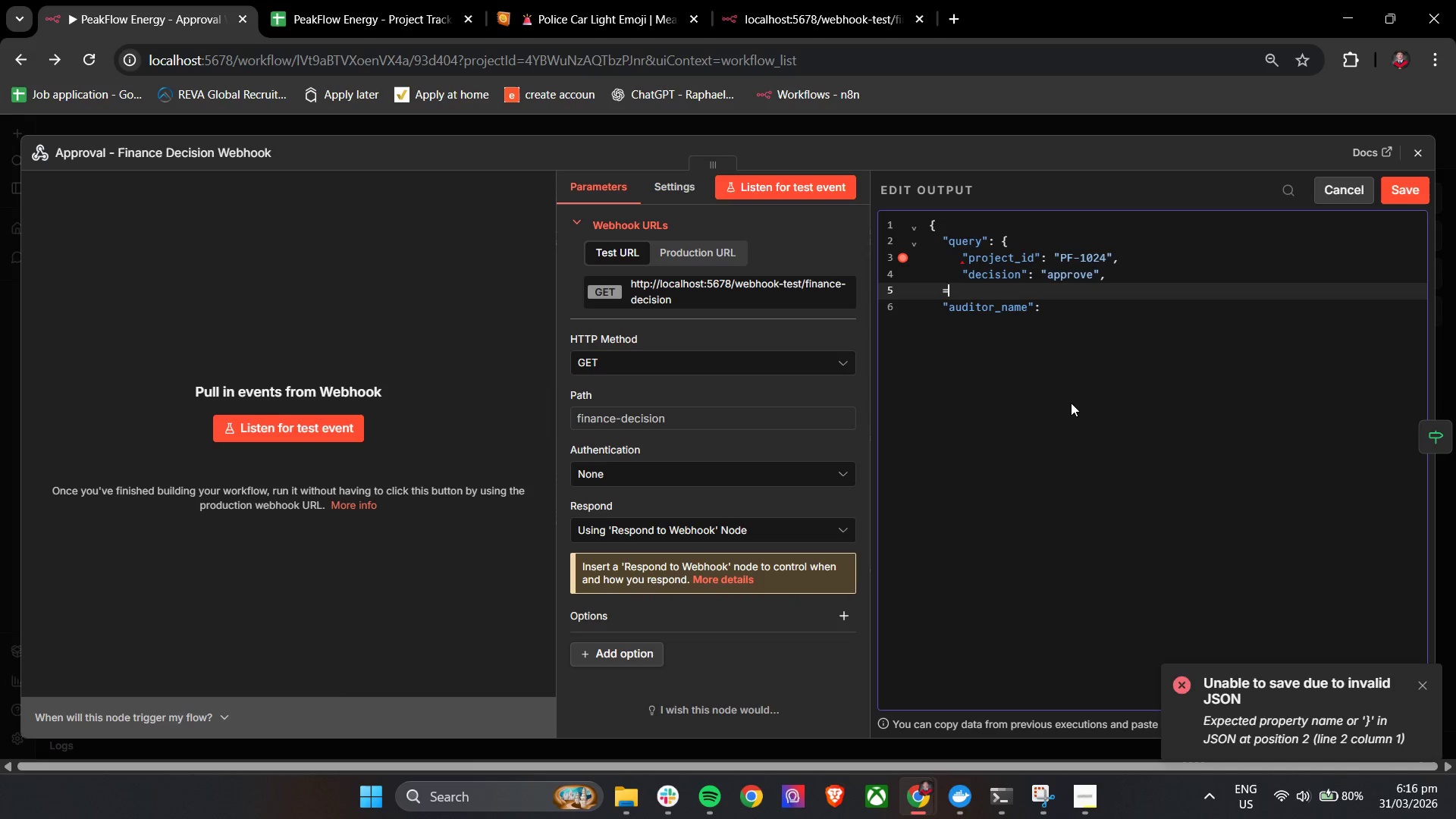 
key(Control+Z)
 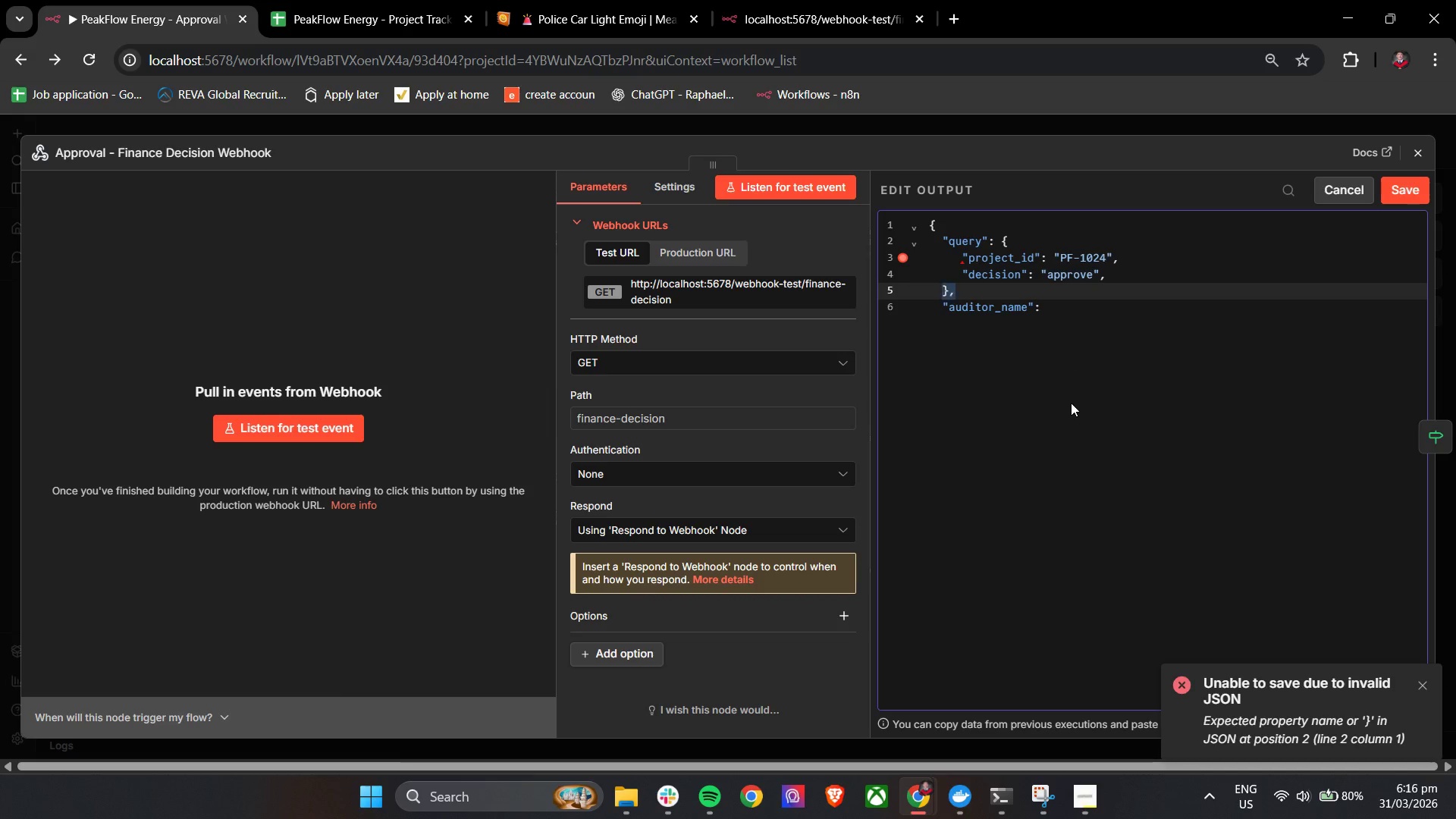 
key(Control+Z)
 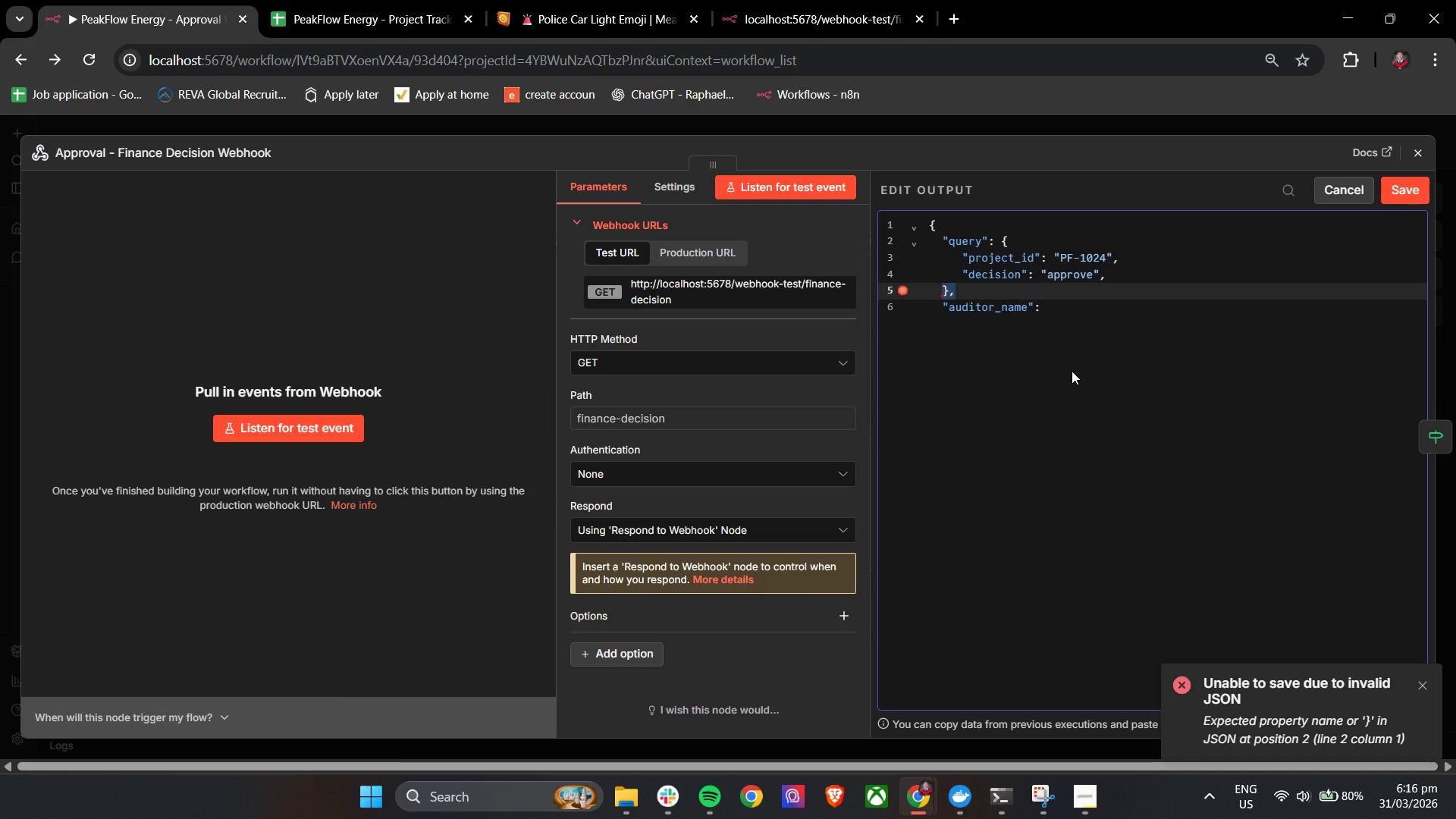 
left_click([1072, 325])
 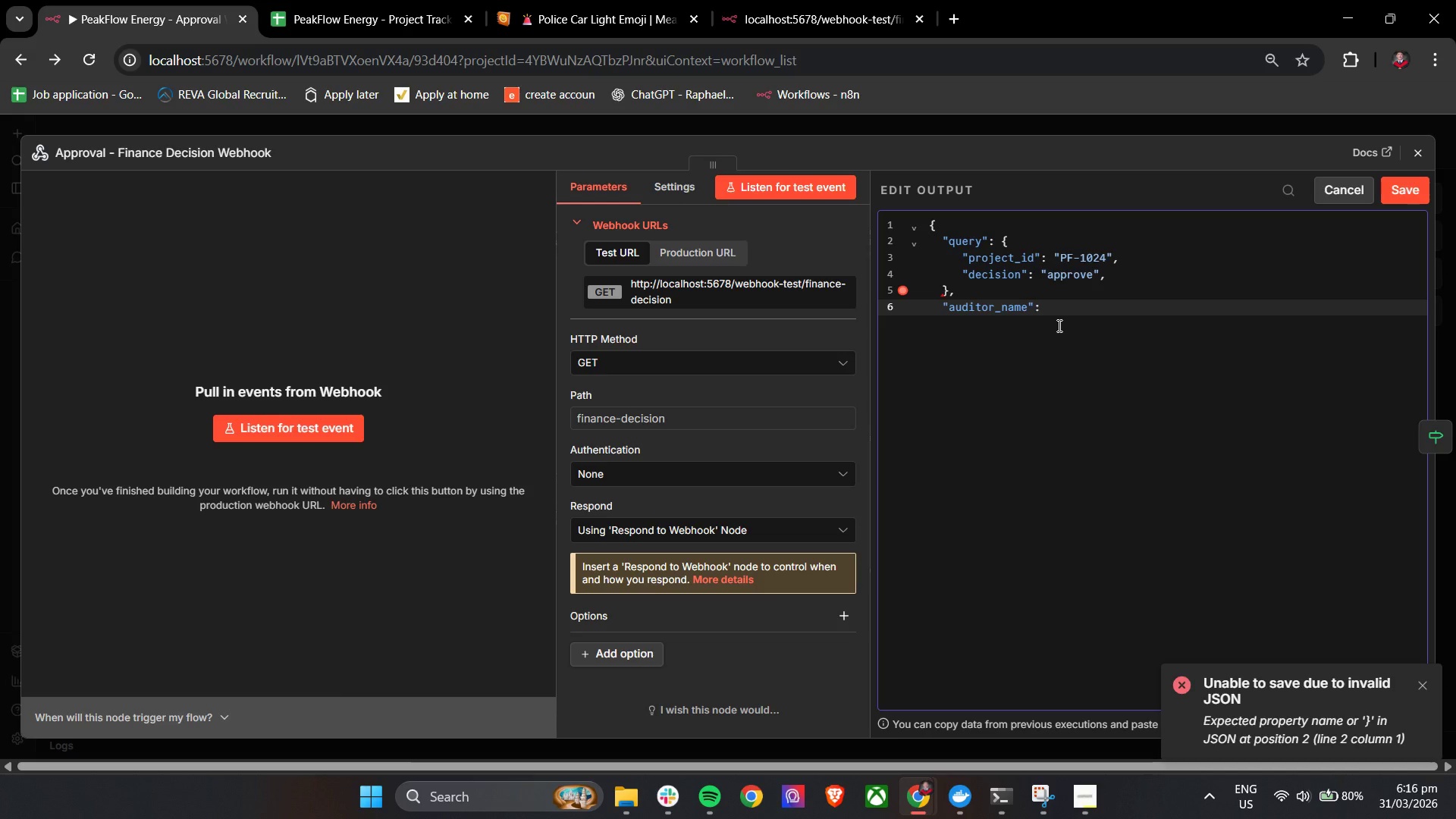 
type("John Carter",)
 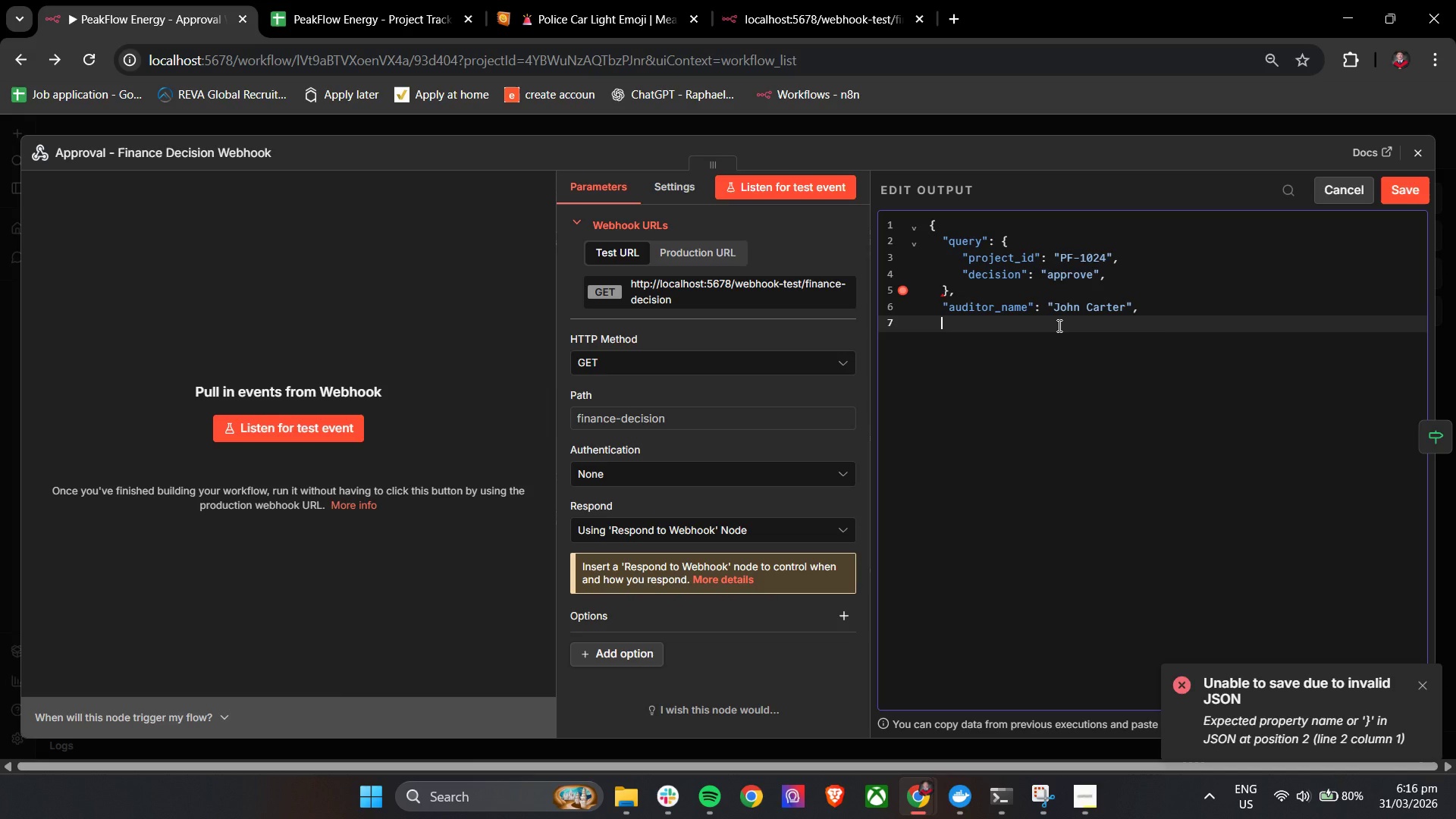 
 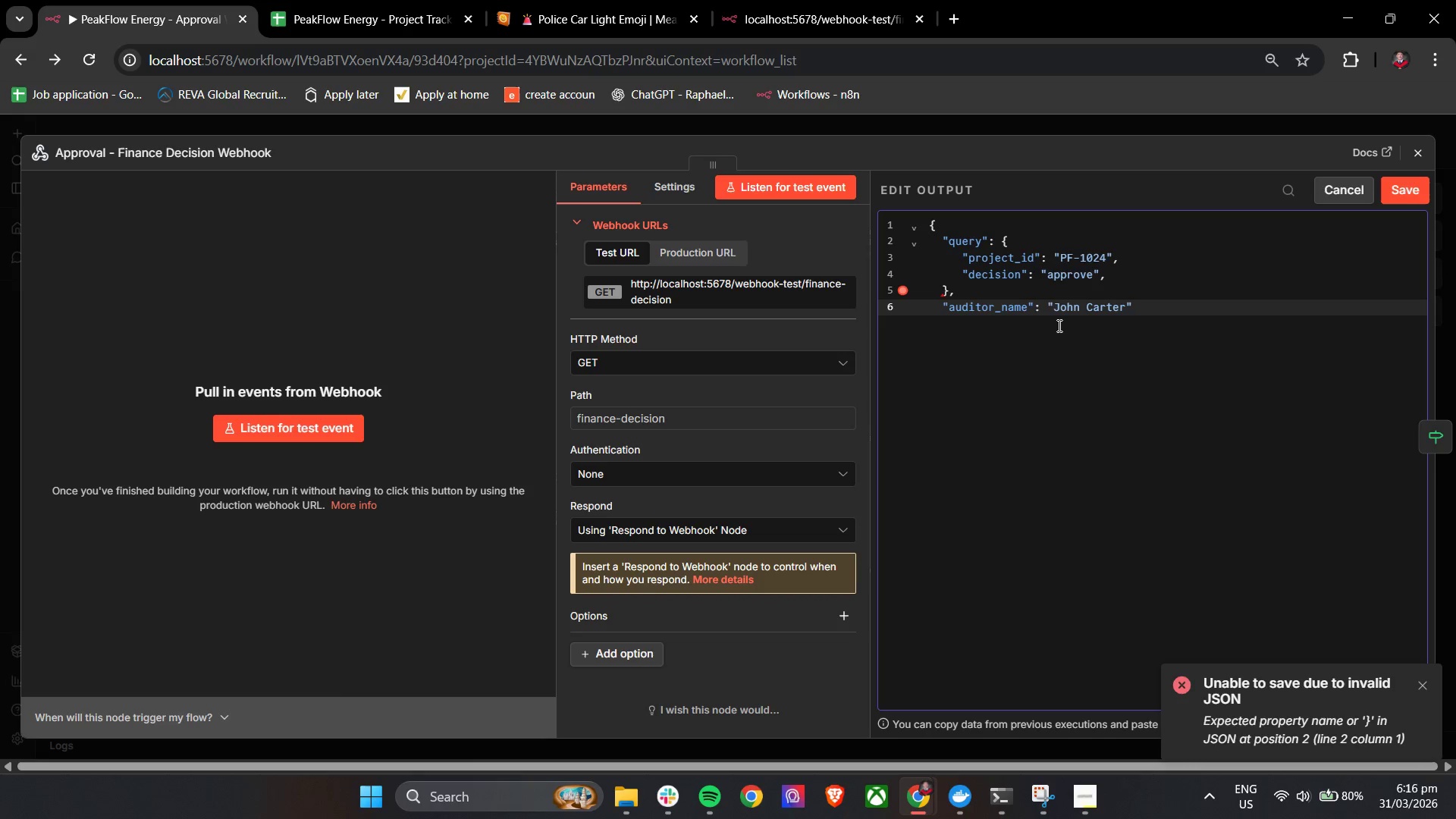 
key(Enter)
 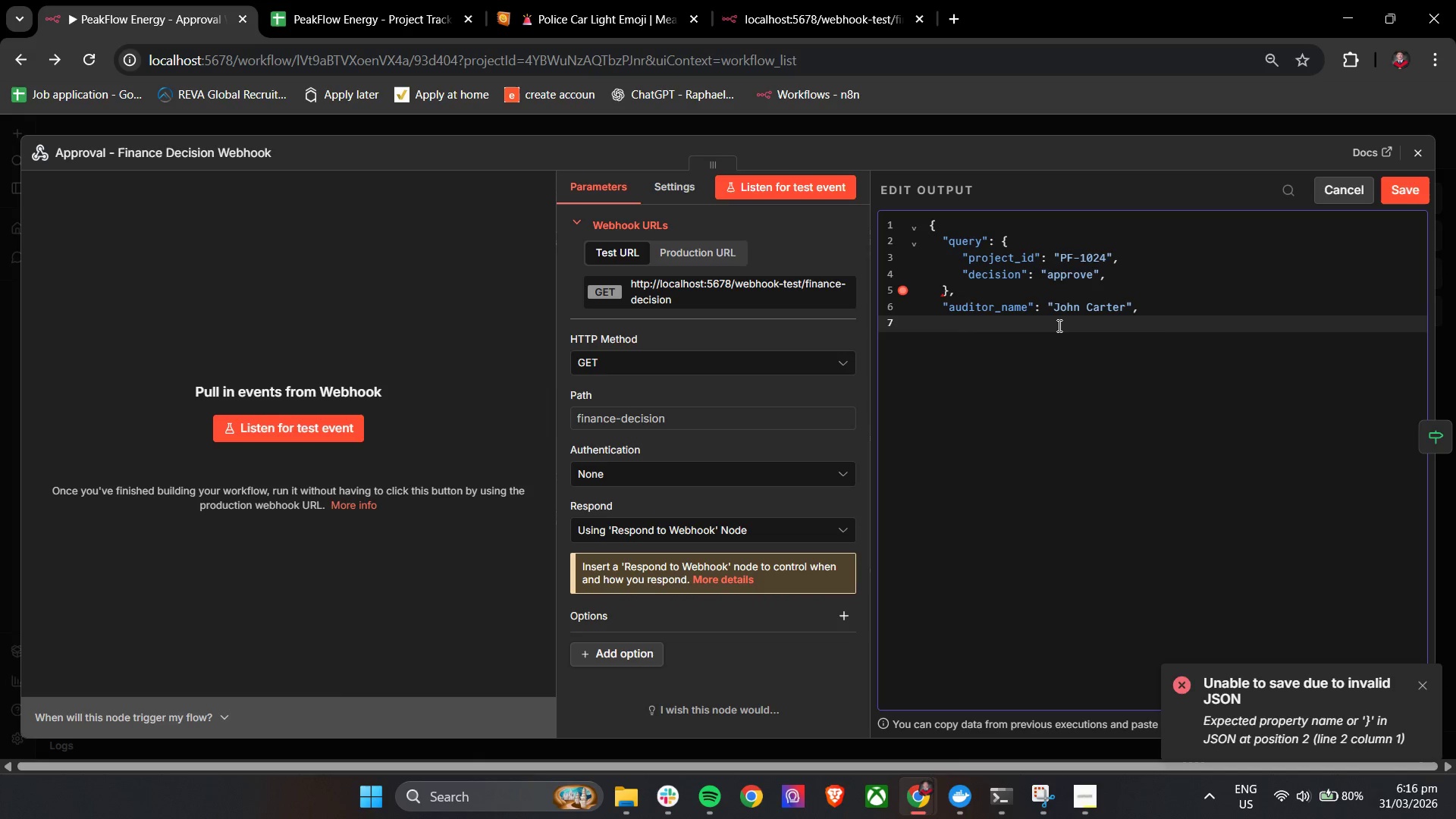 
type("site_name": )
 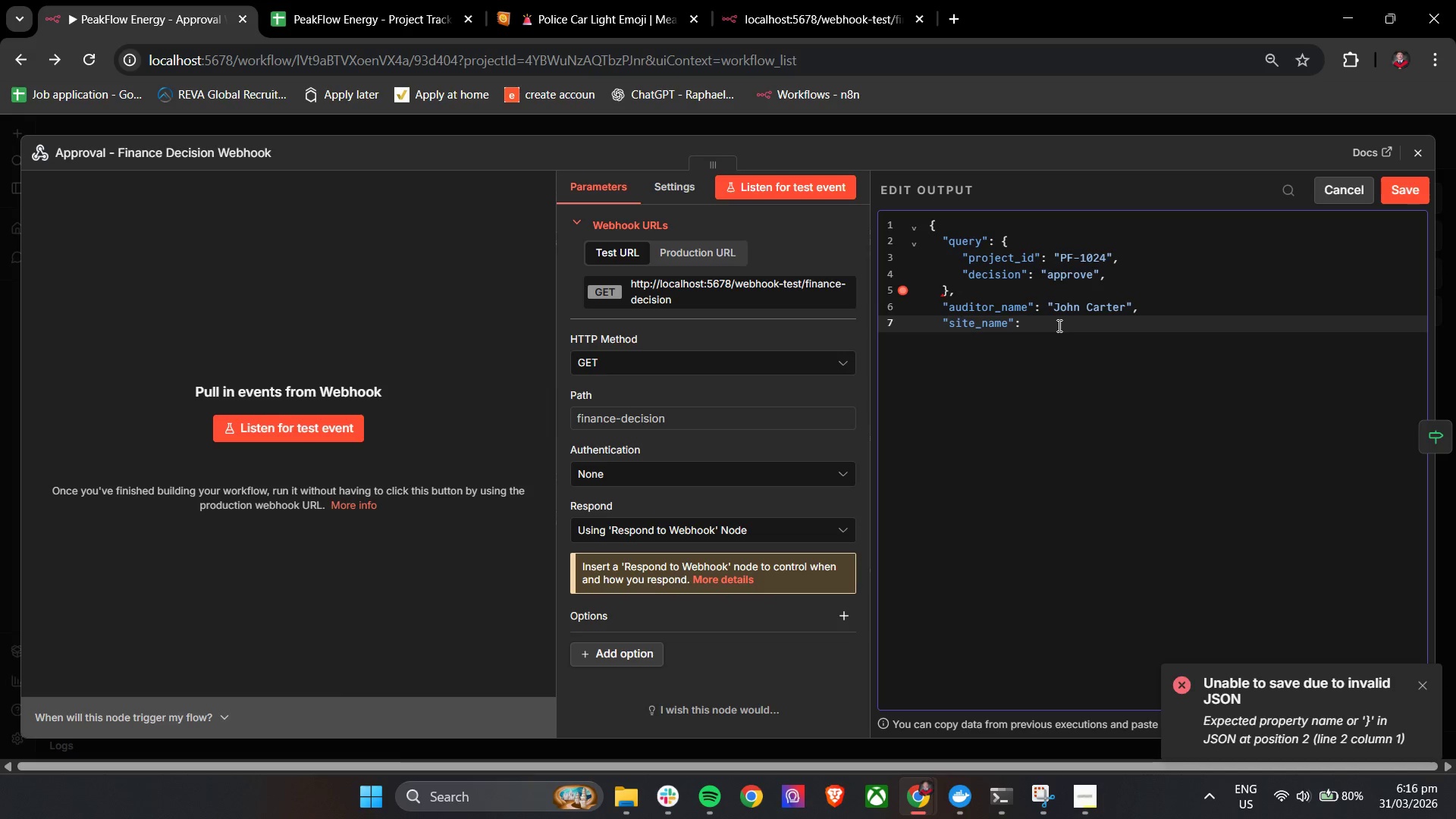 
type("Green Valley Mall",)
 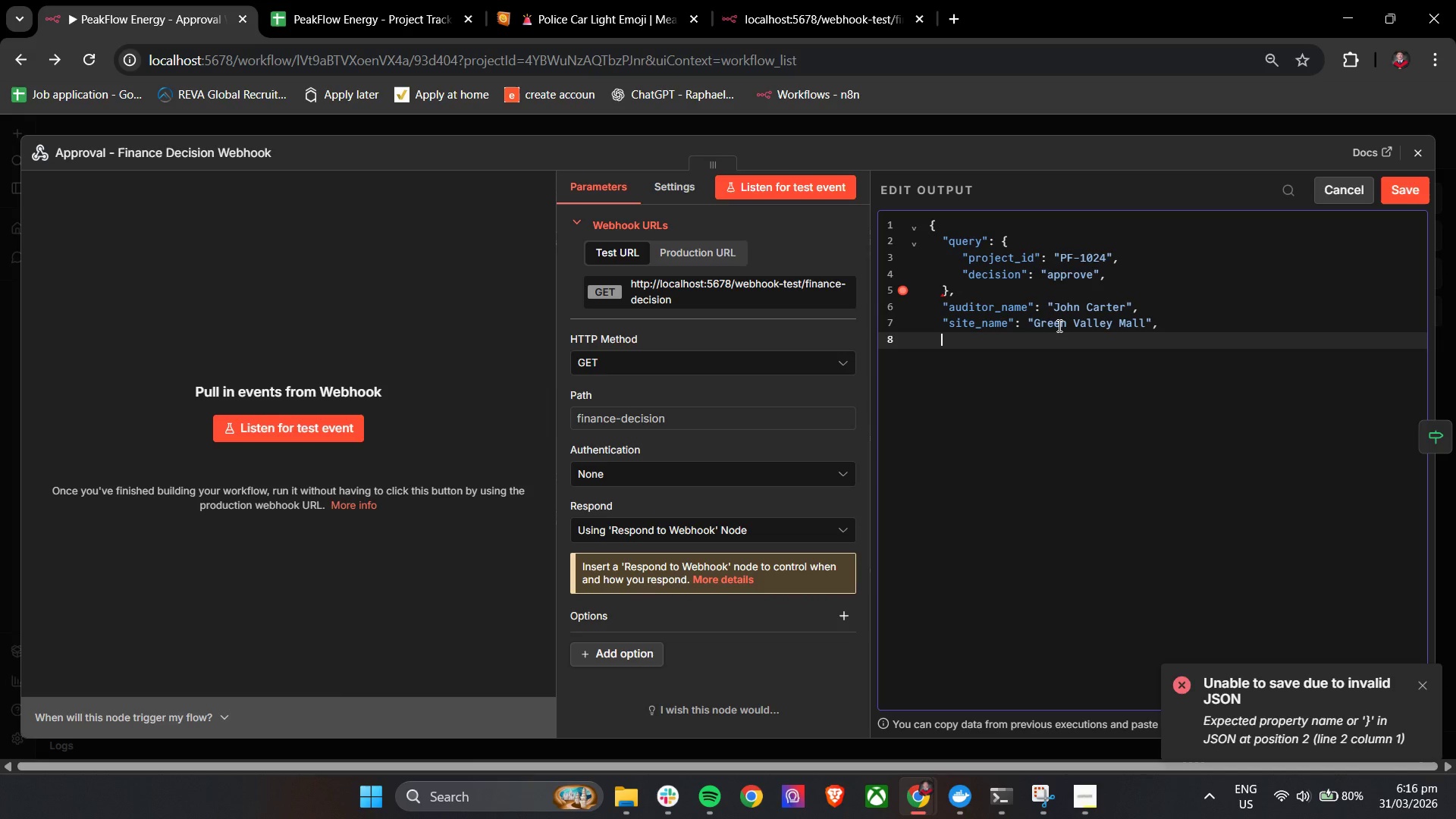 
 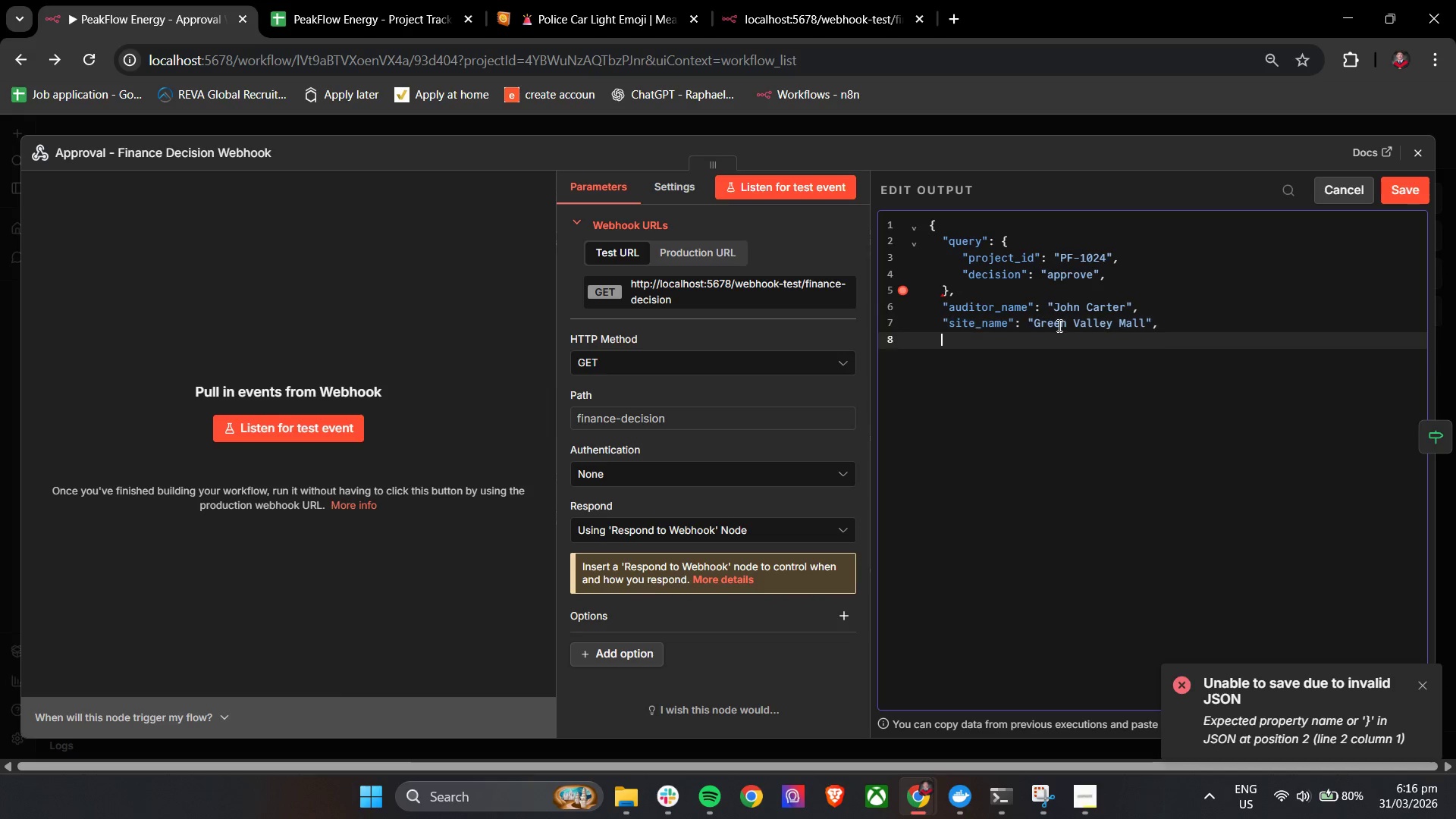 
key(Enter)
 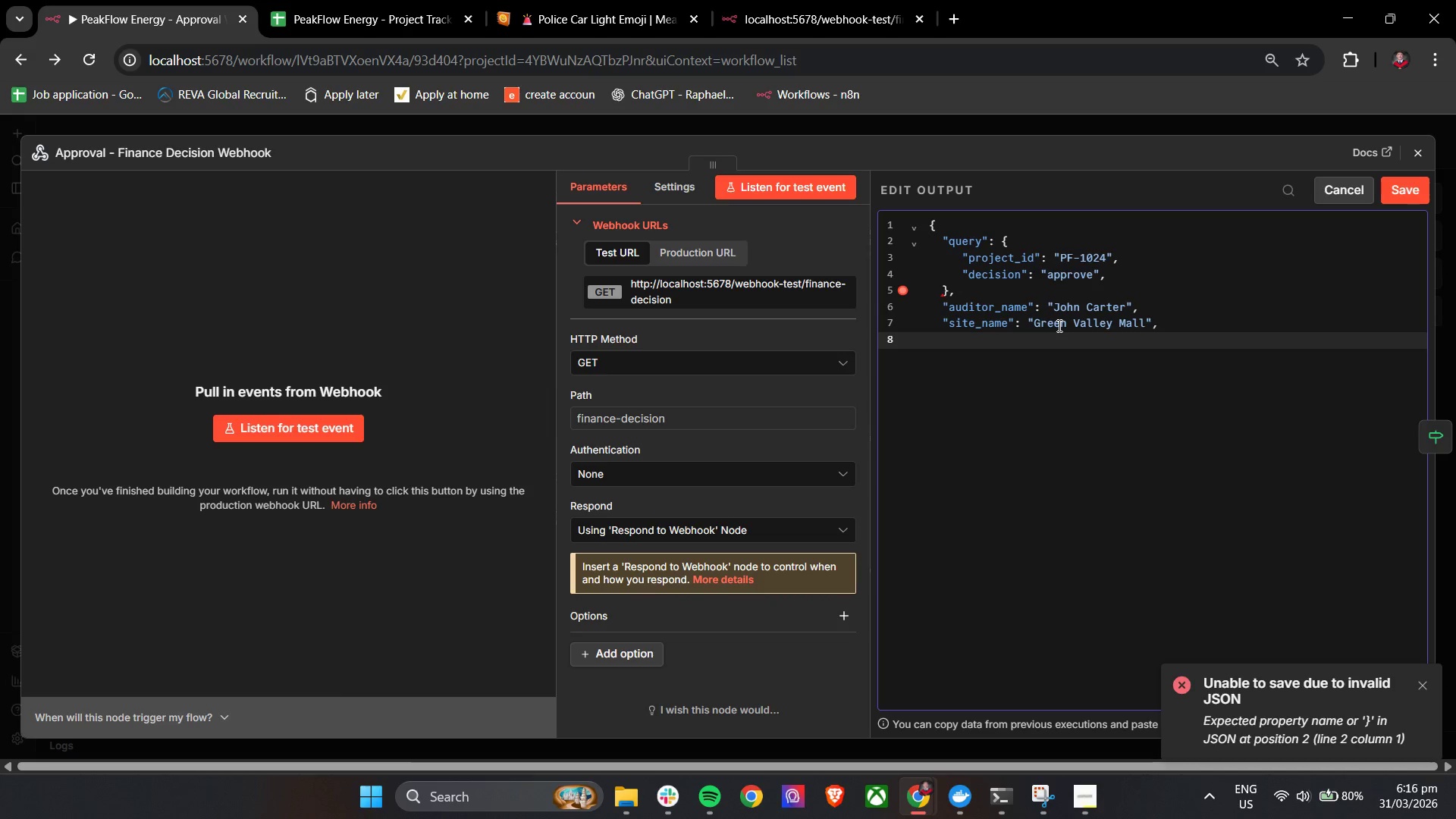 
wait(5.59)
 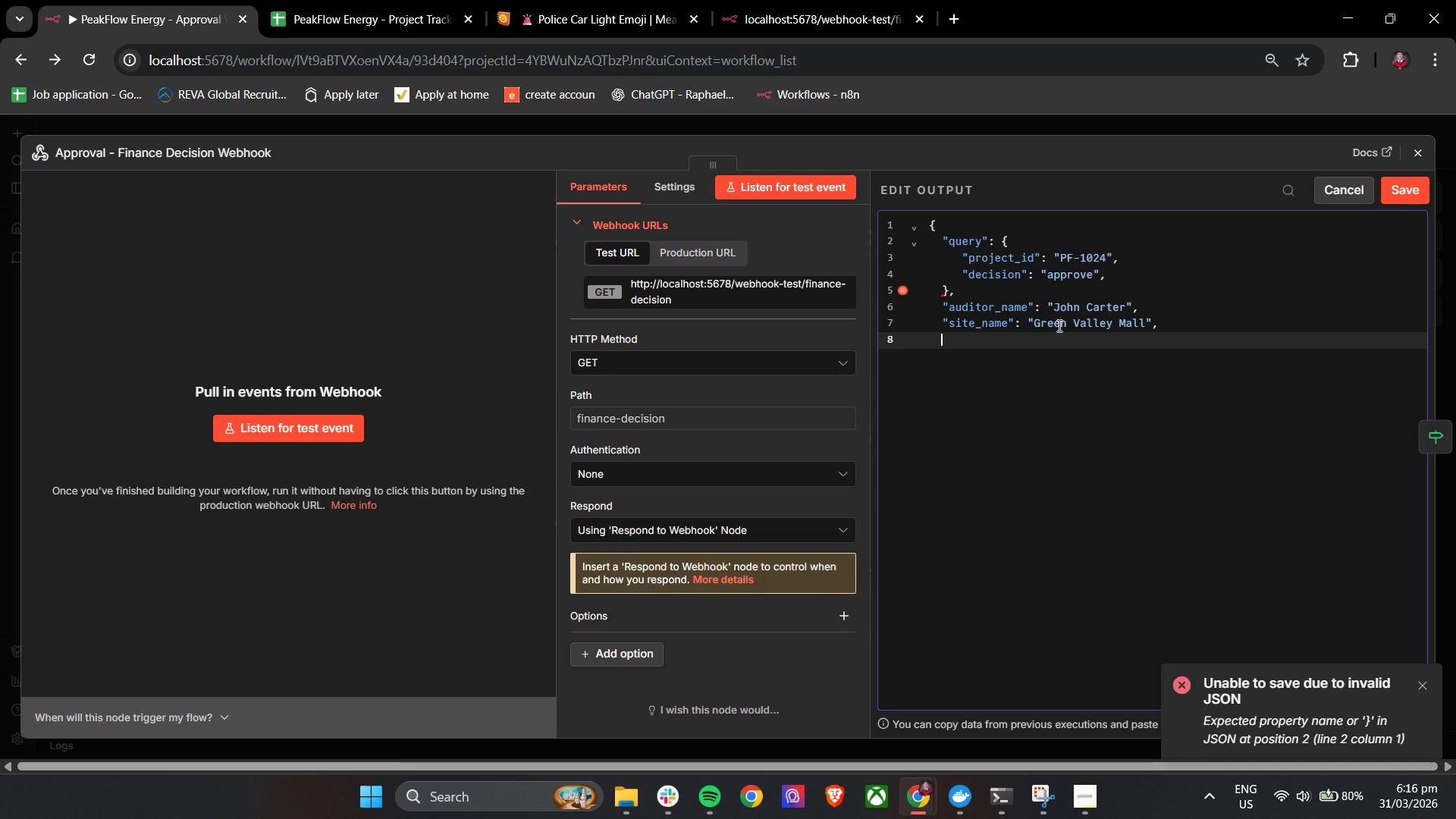 
type("location": :)
key(Backspace)
type("Austin, Texas",)
 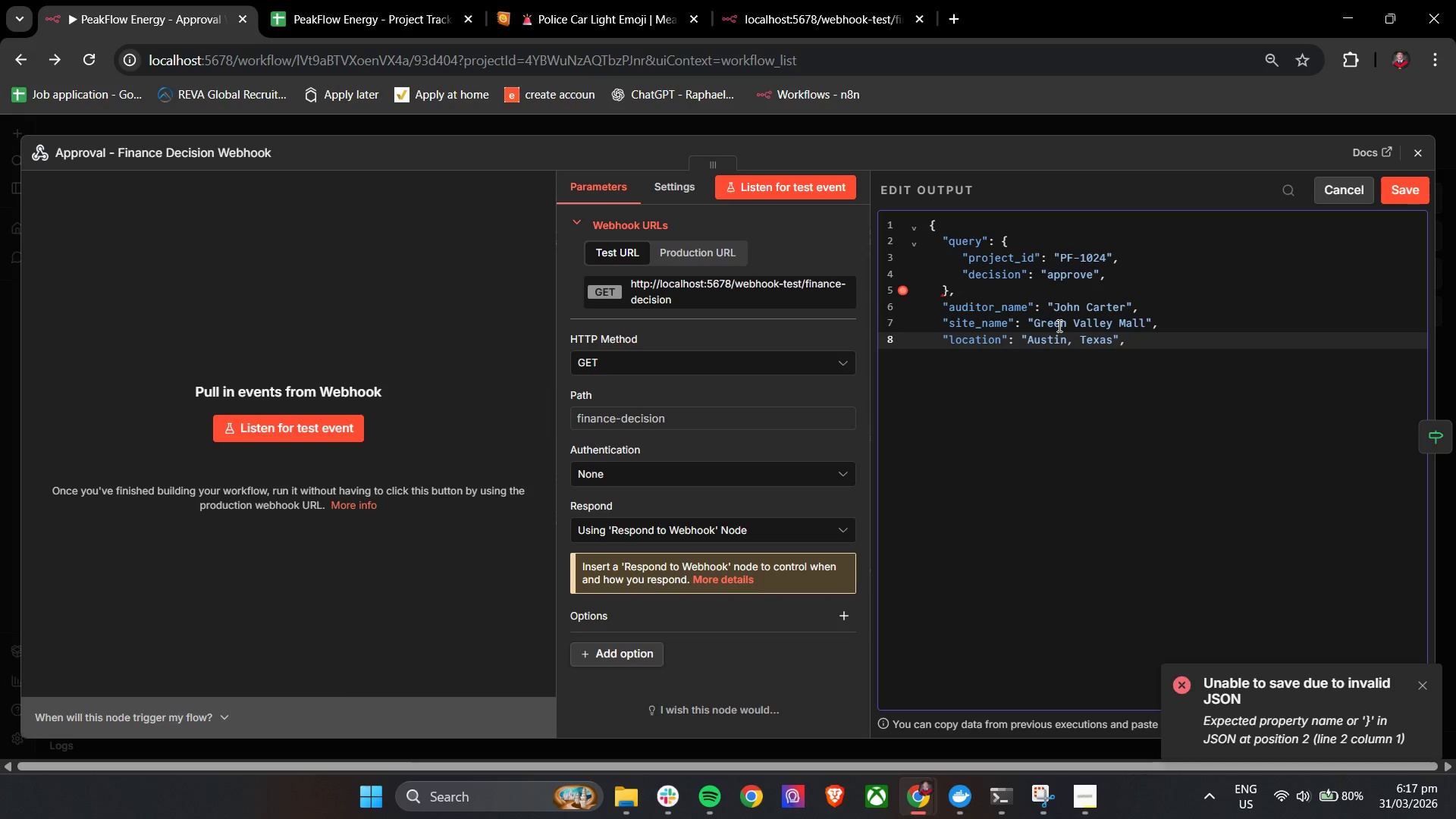 
key(Enter)
 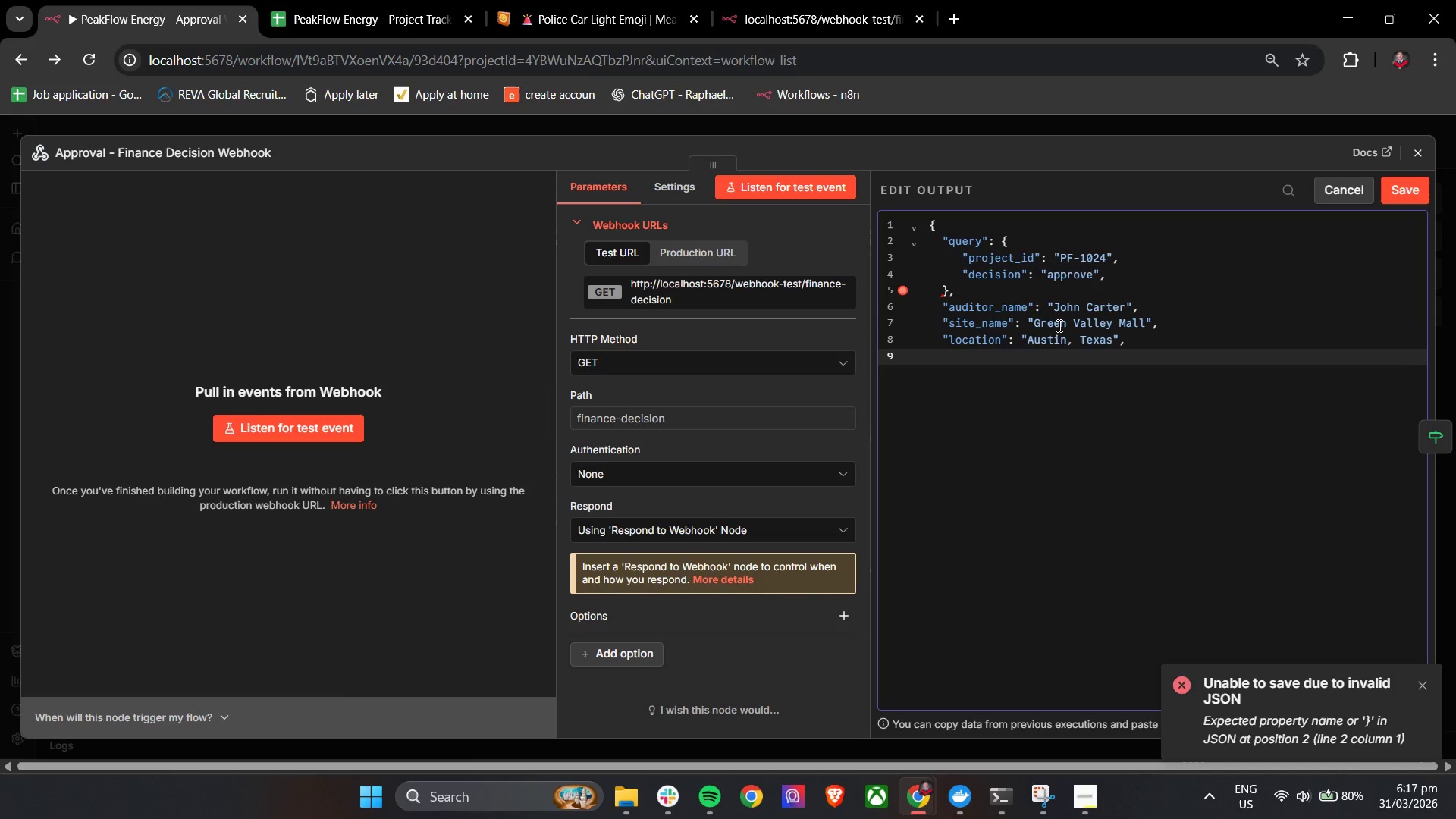 
type("submission)
 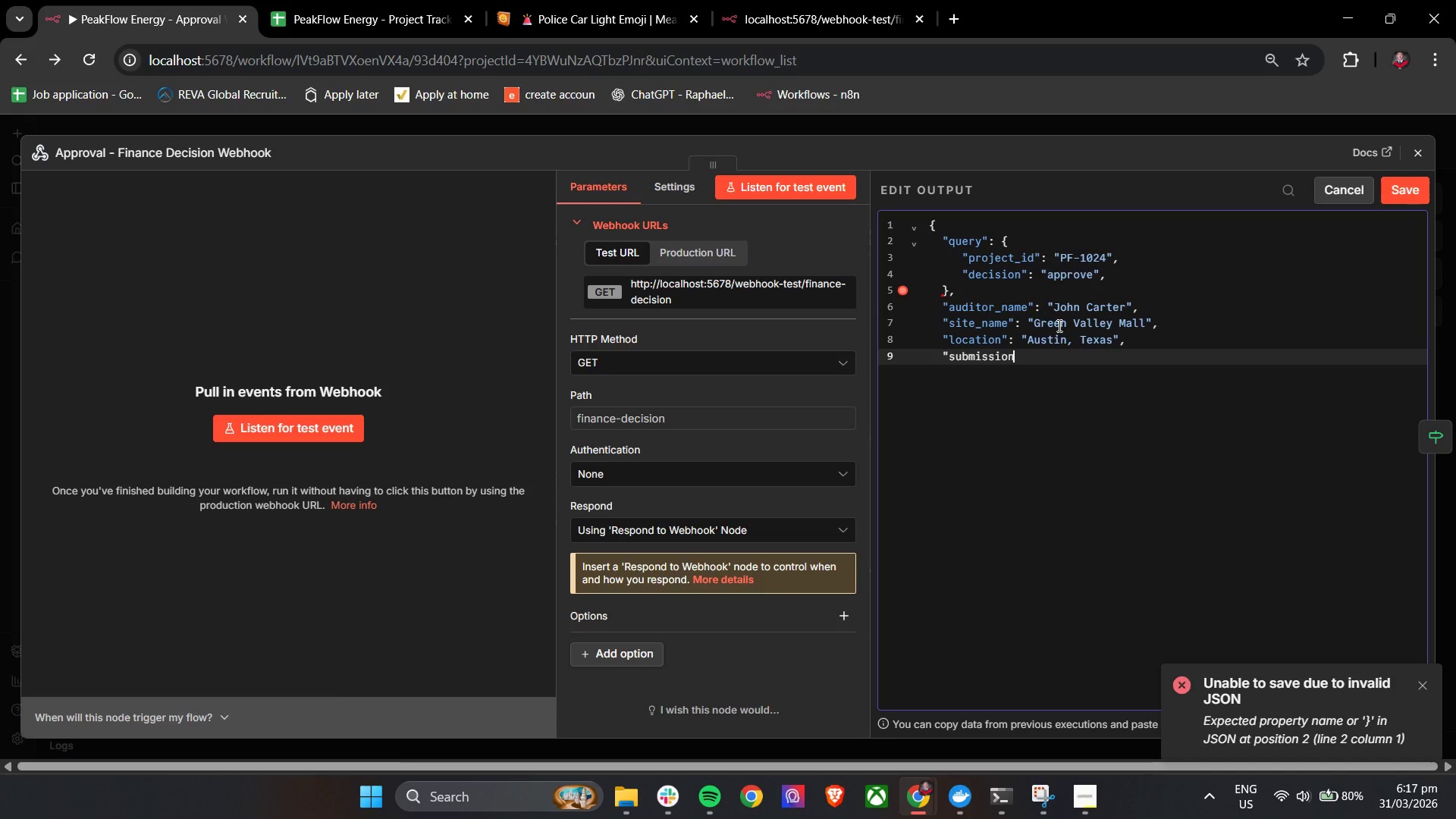 
type(_it)
key(Backspace)
key(Backspace)
type(timestamp": "2026-03-31)
 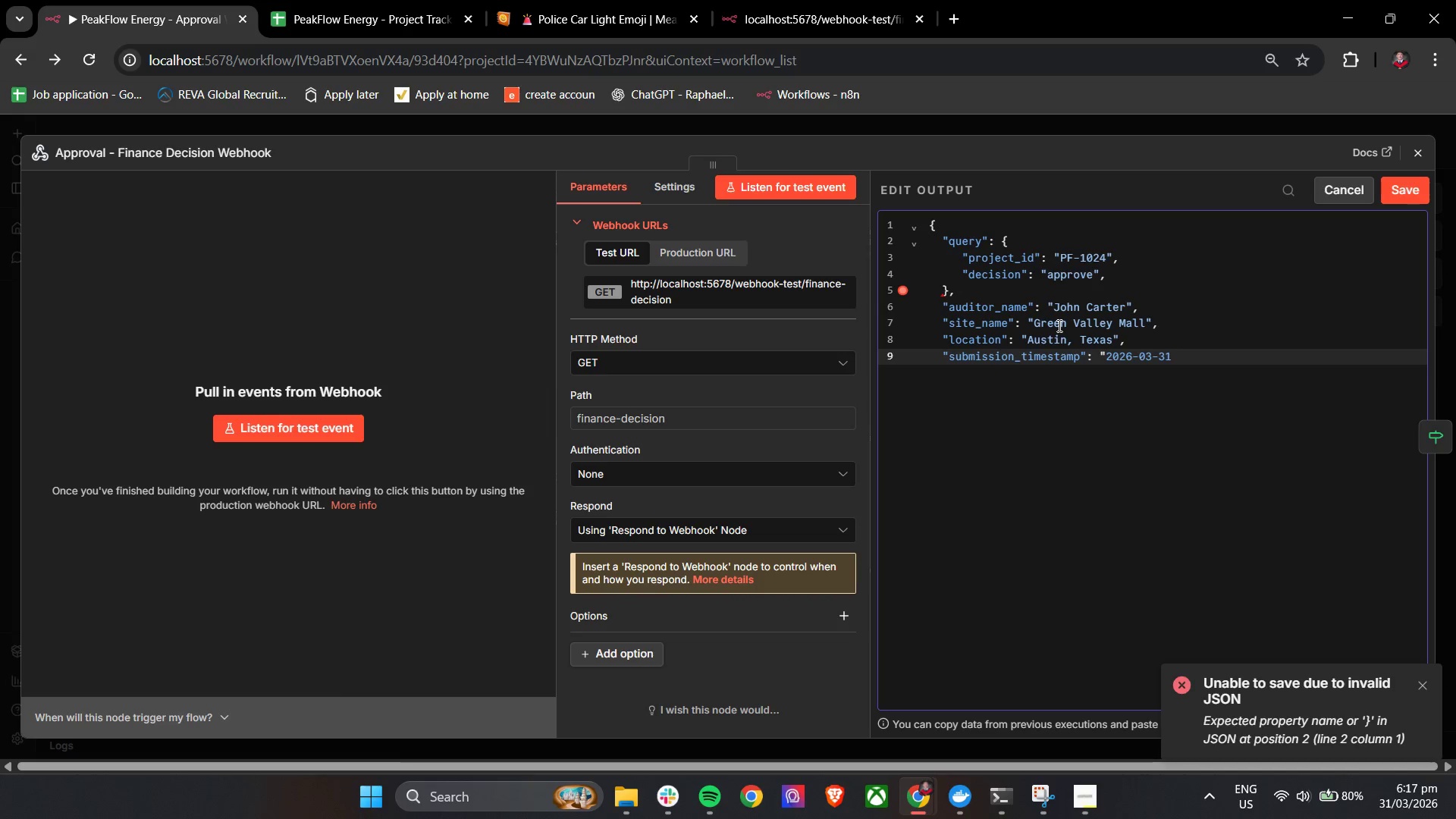 
hold_key(key=ShiftLeft, duration=0.61)
 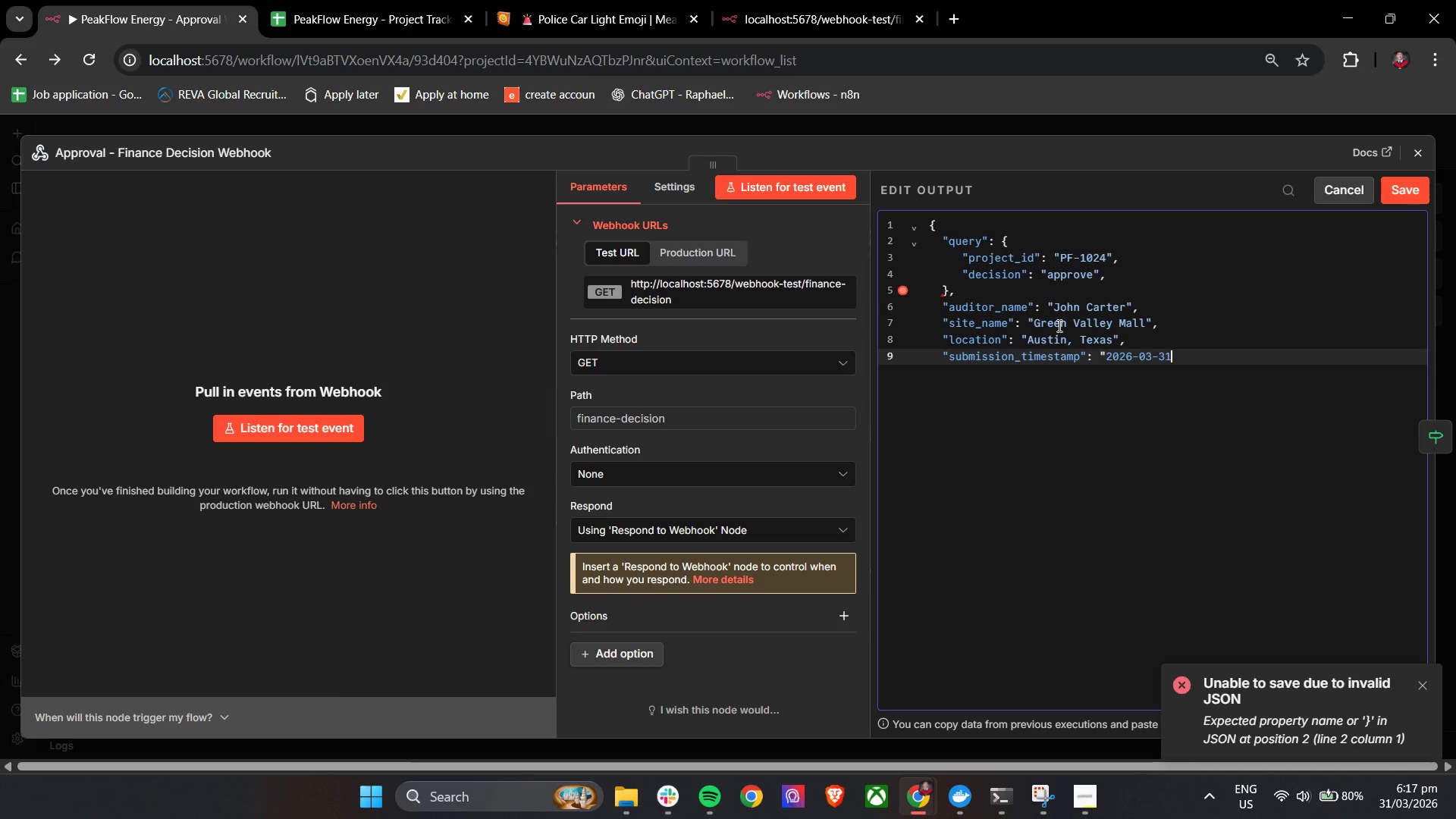 
type(T14)
 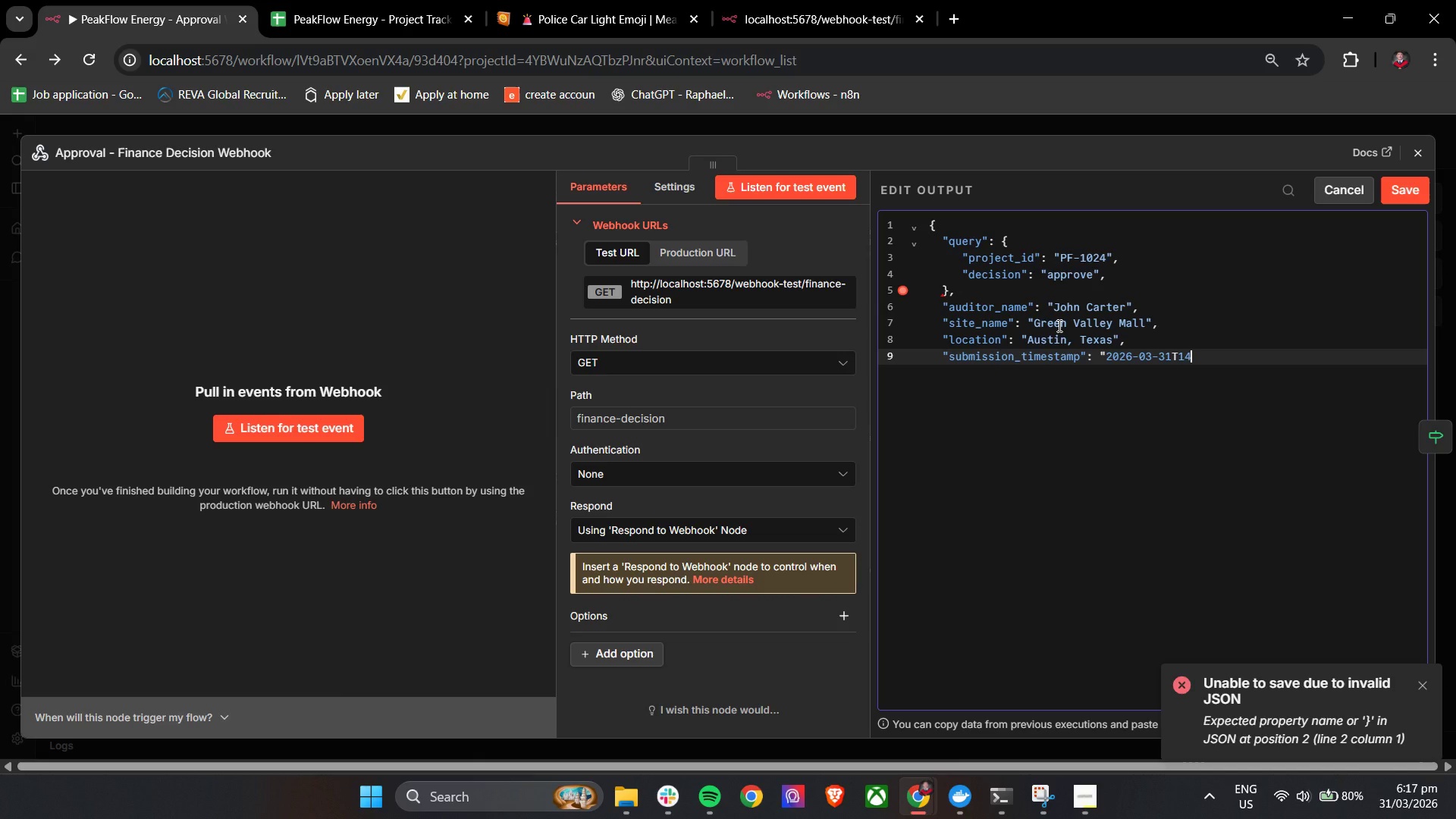 
type(:1)
key(Backspace)
type(30:00")
 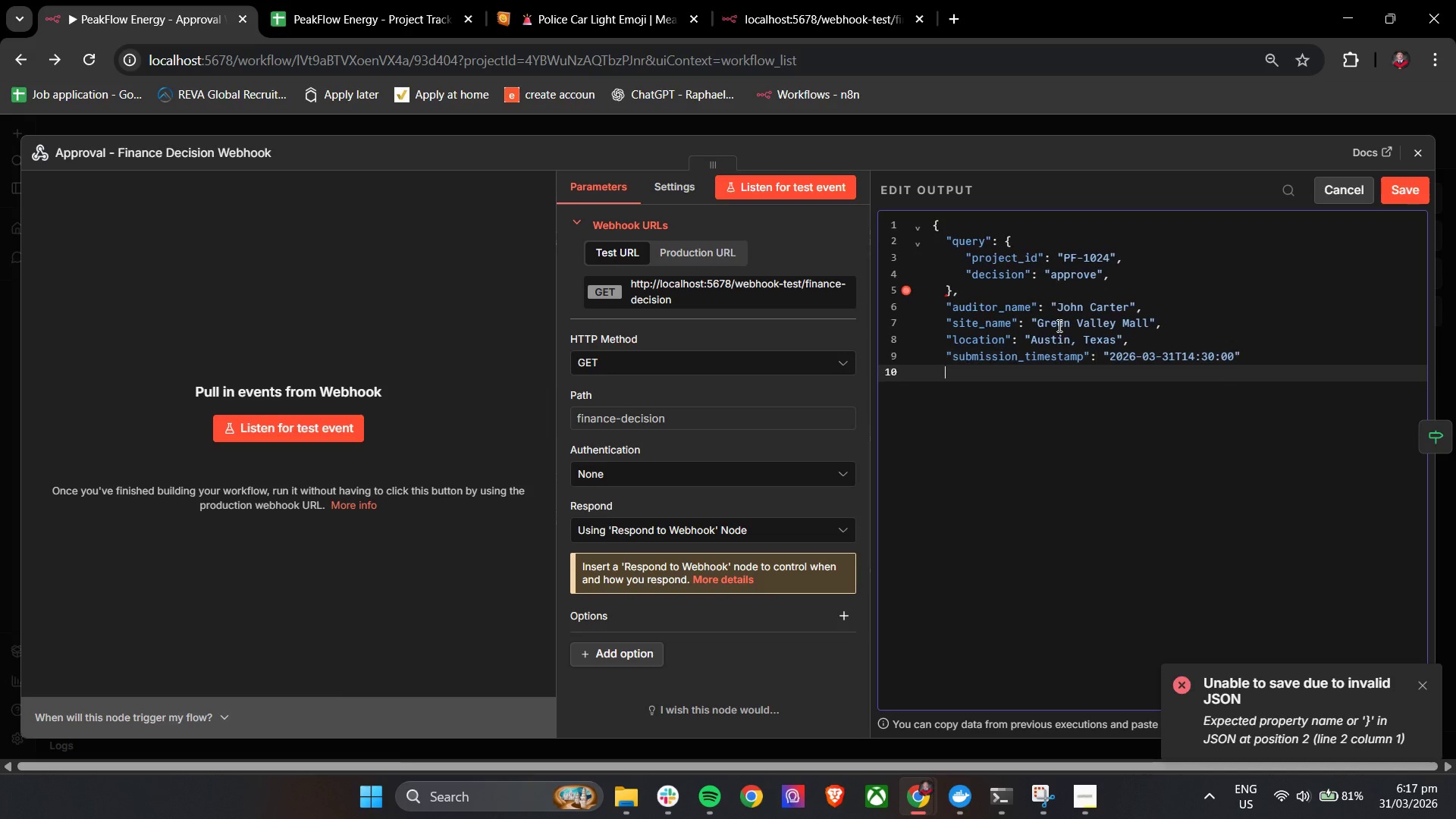 
 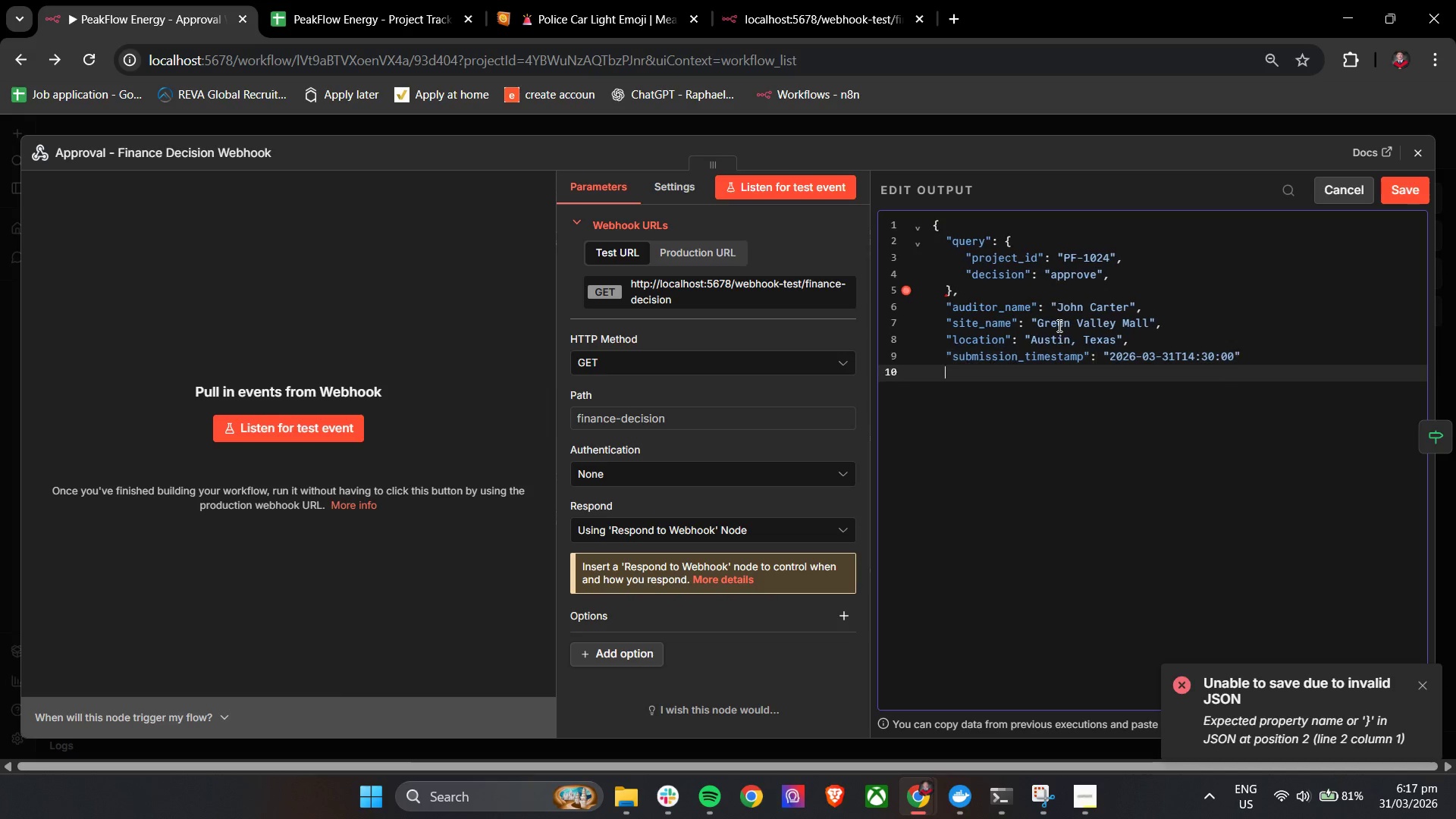 
key(Enter)
 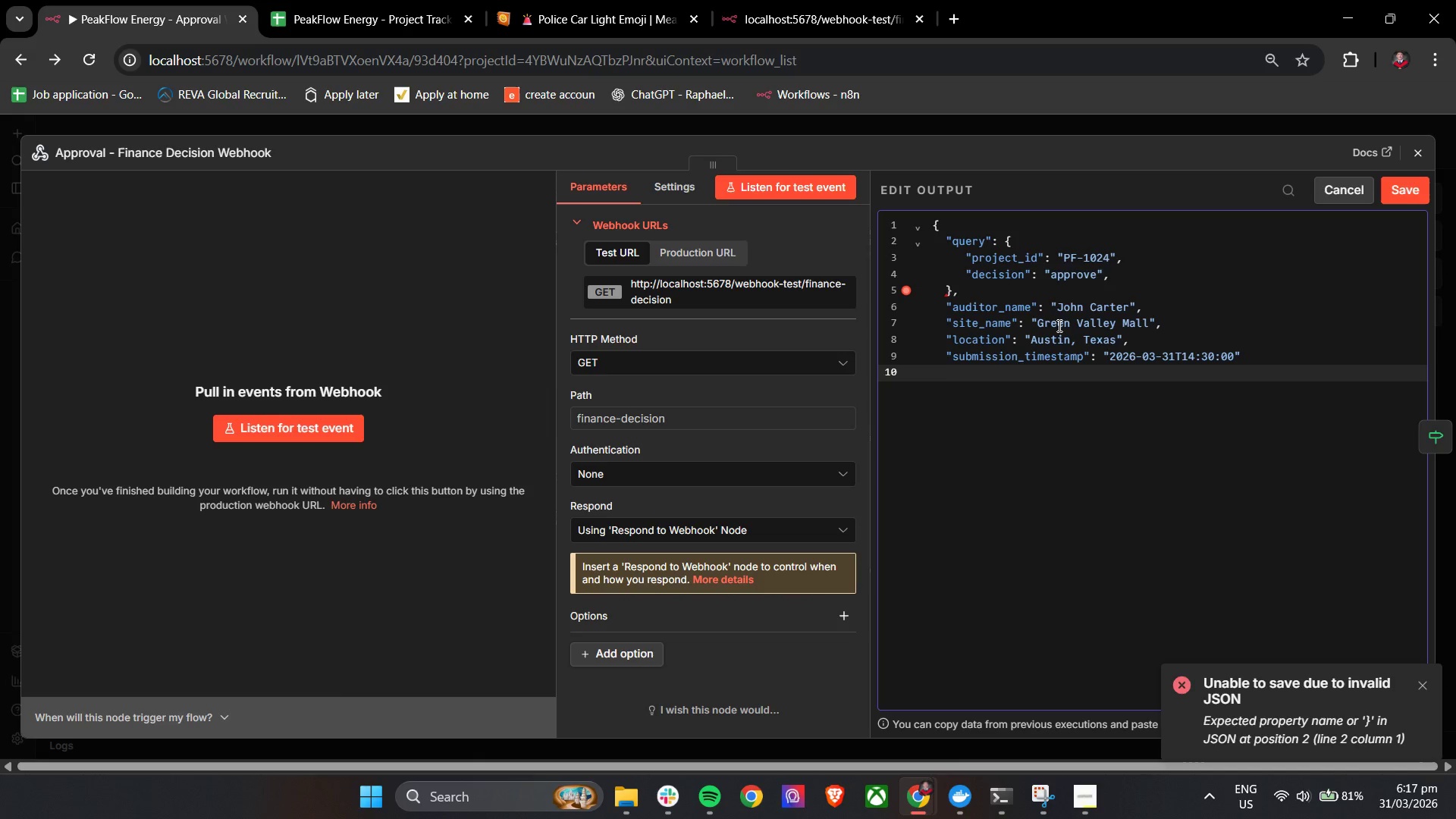 
type("solar_arry_kw": 120,)
 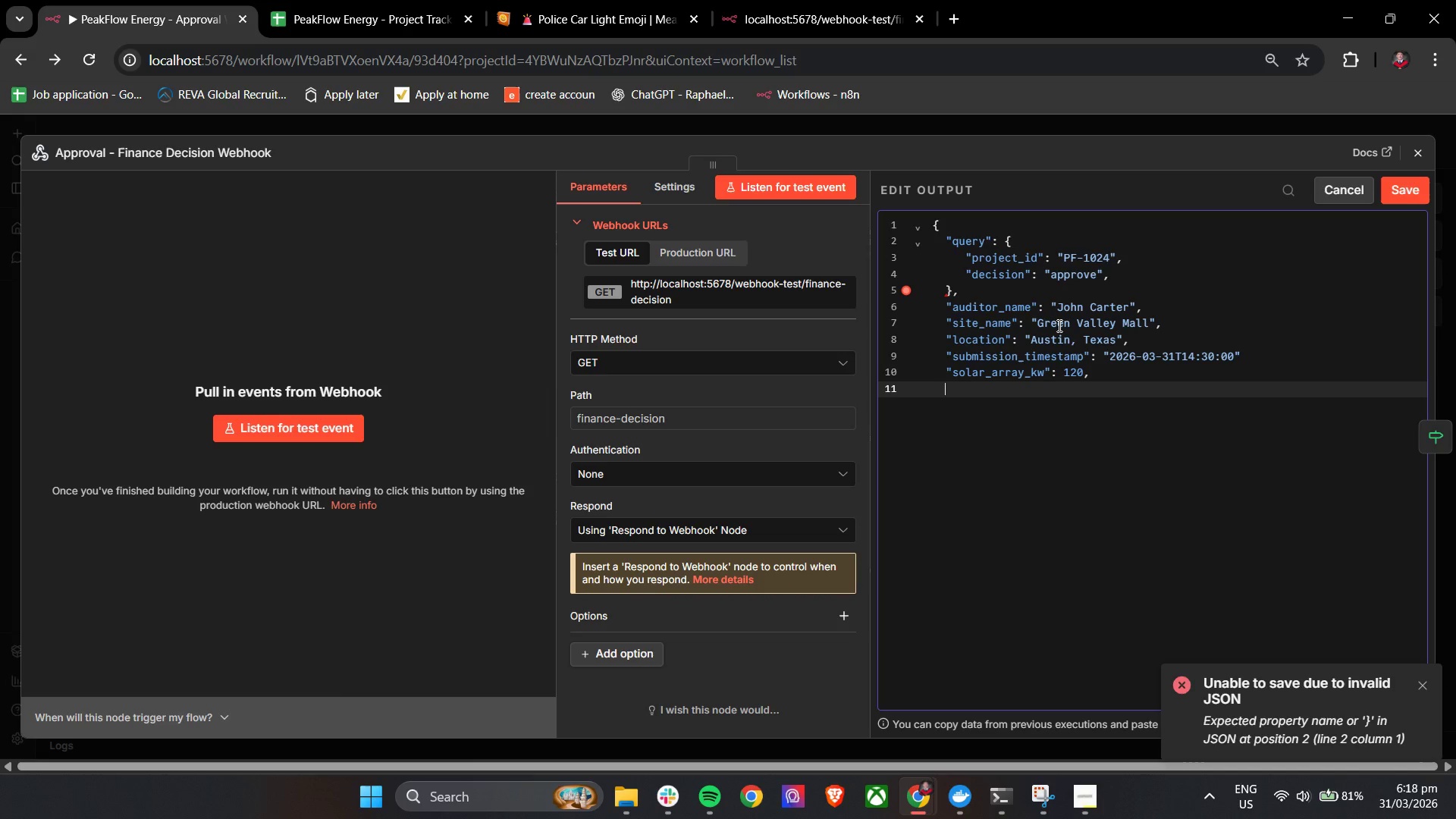 
 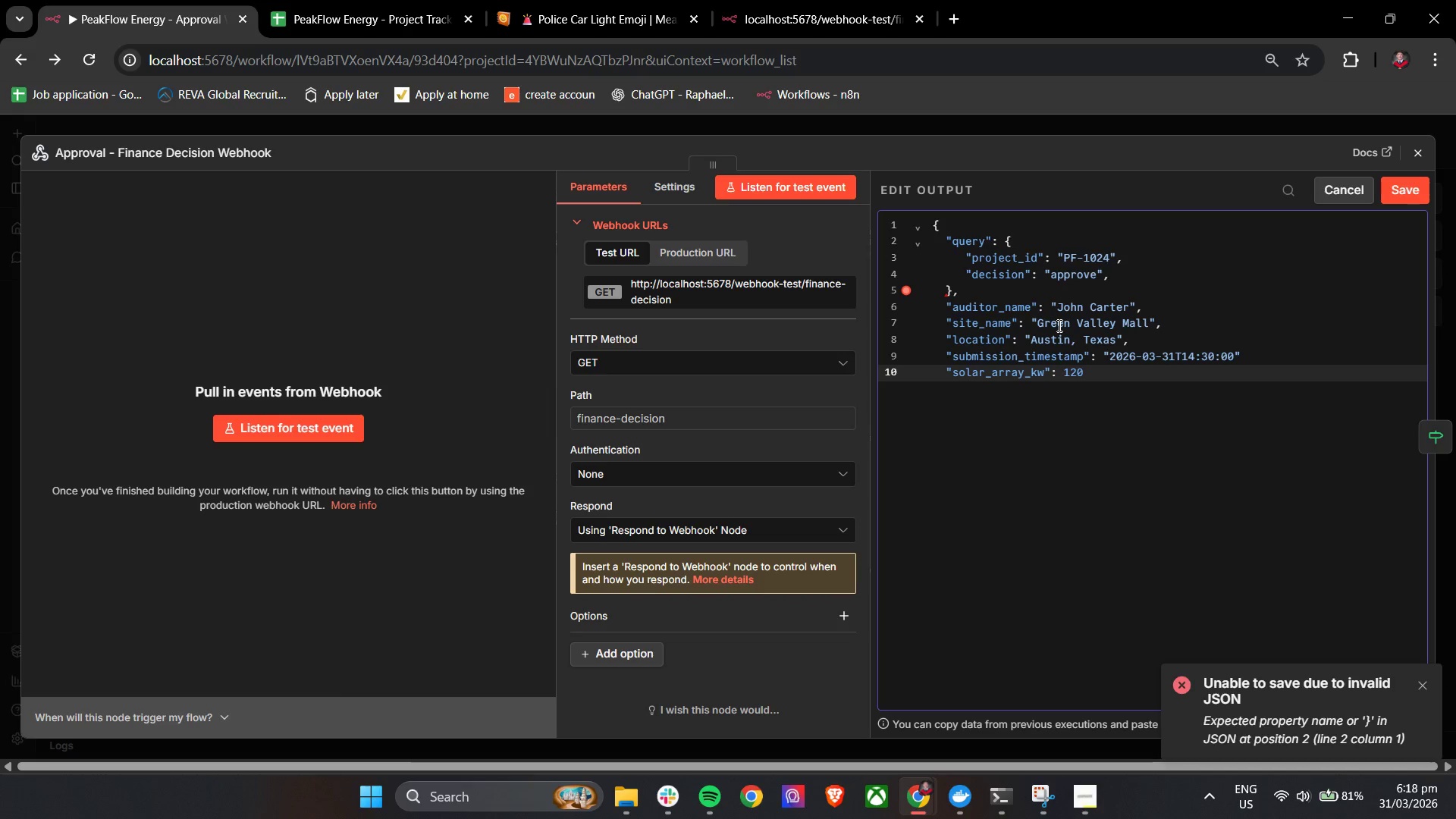 
key(Enter)
 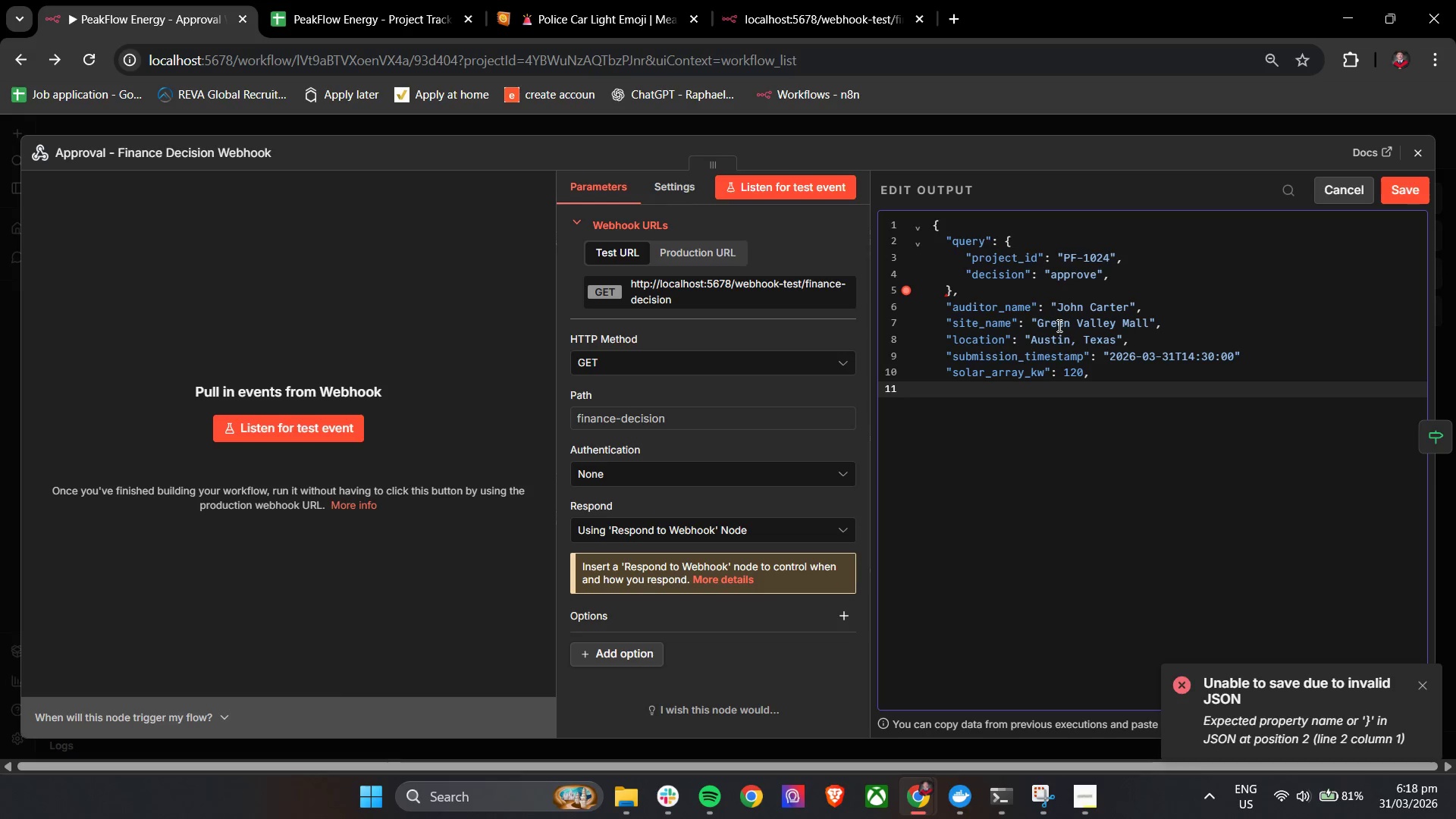 
type("battery_storage_kwh": 300)
 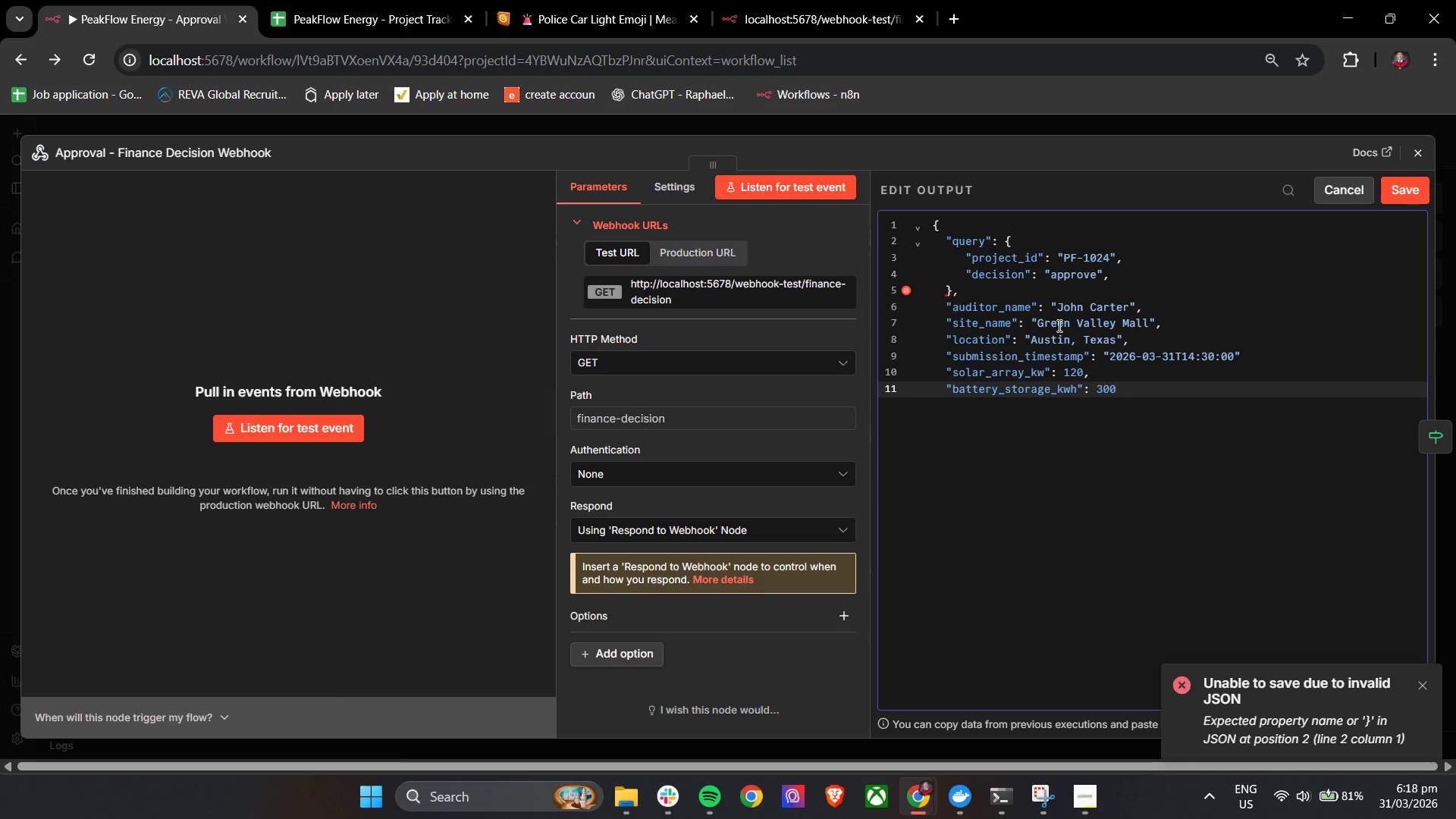 
key(Enter)
 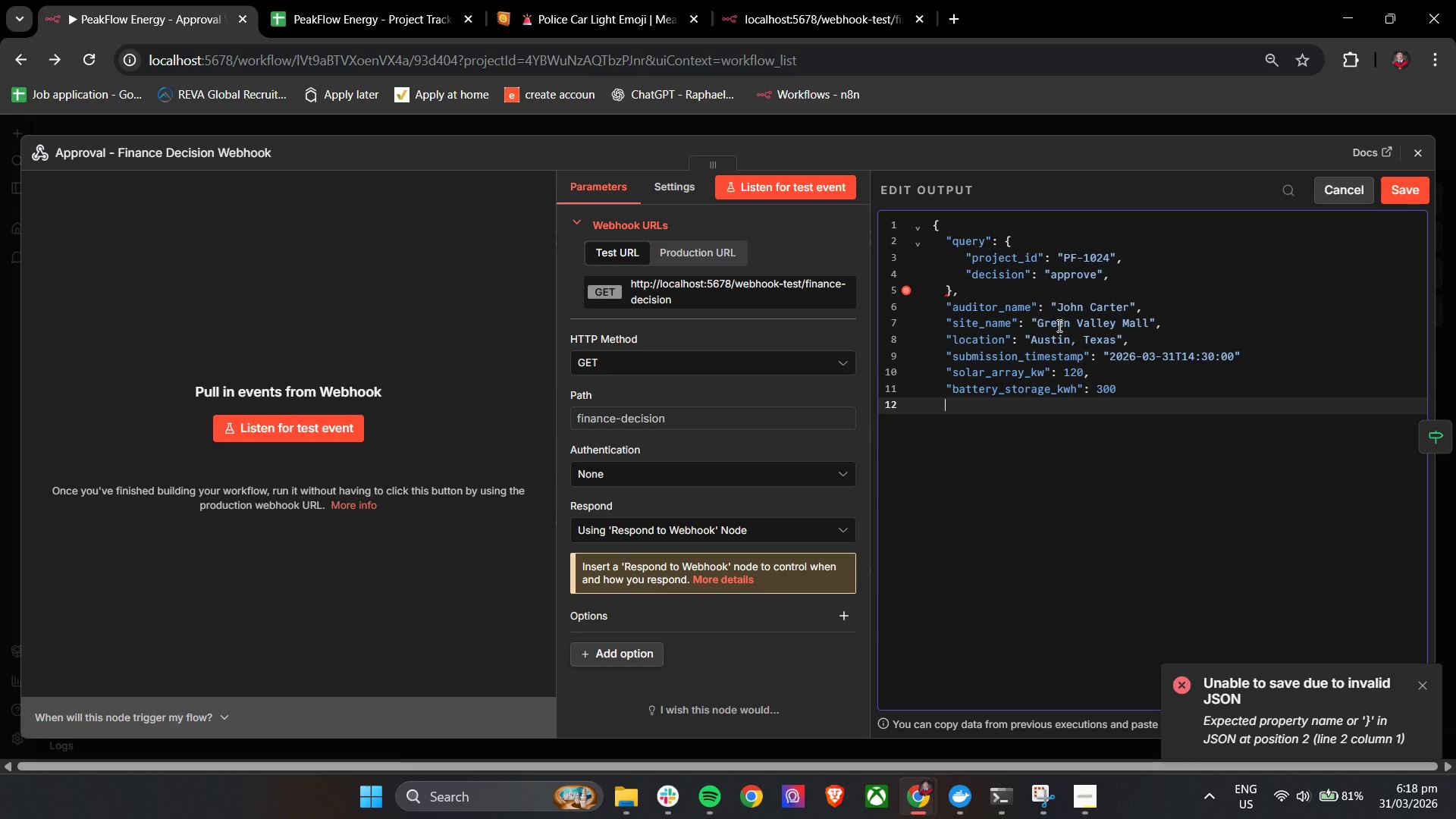 
left_click([1147, 386])
 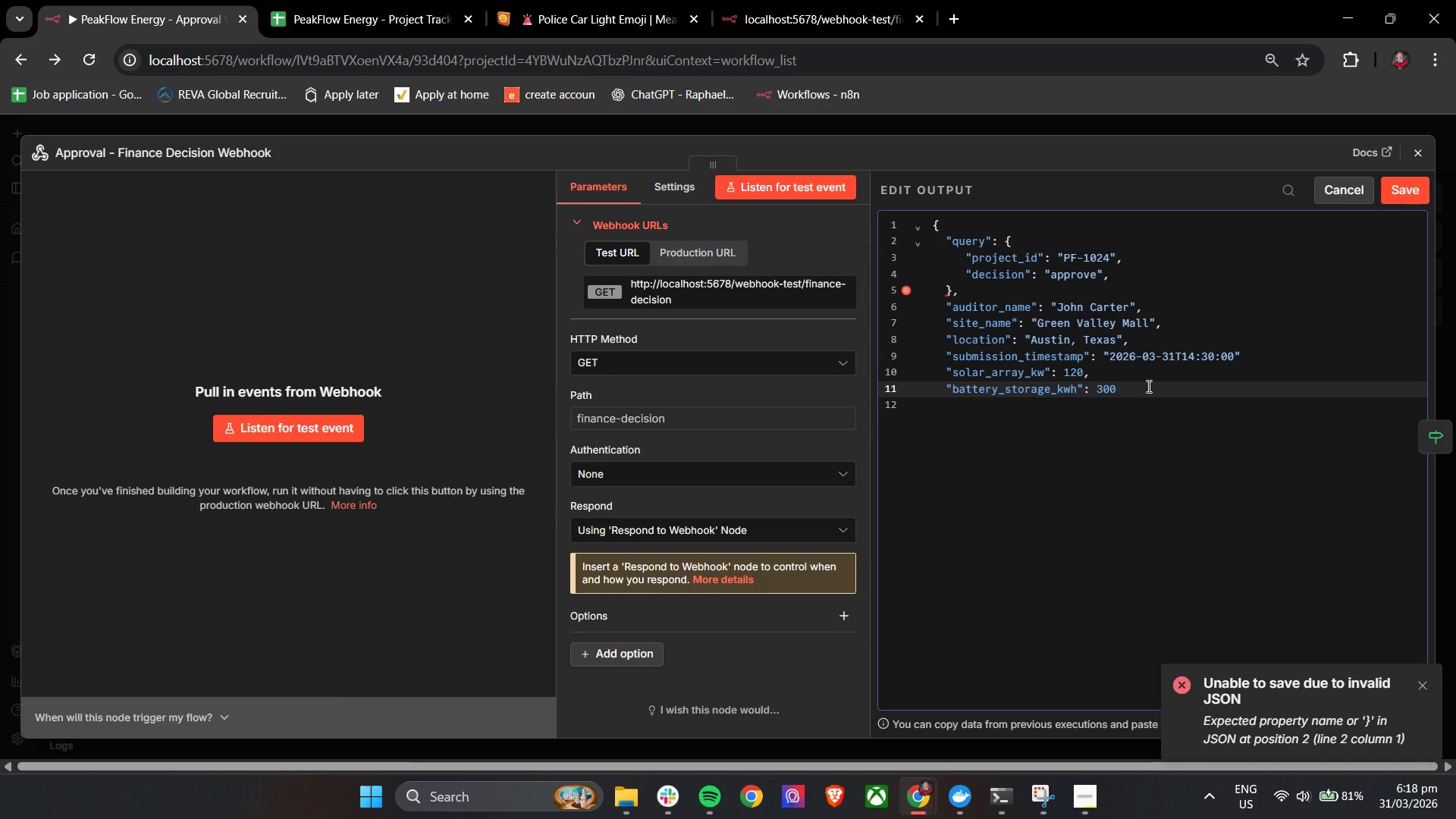 
key(Comma)
 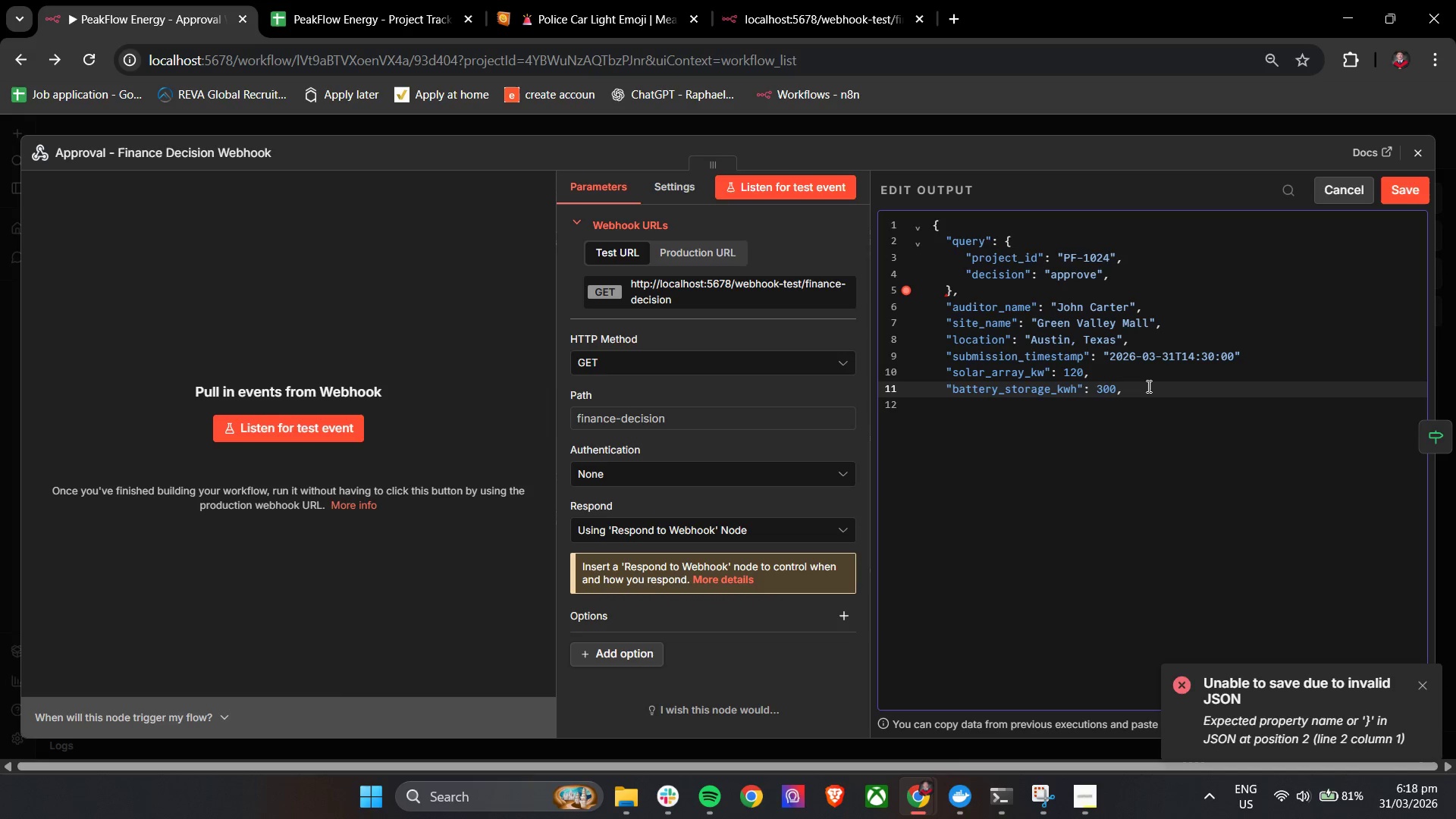 
key(ArrowRight)
 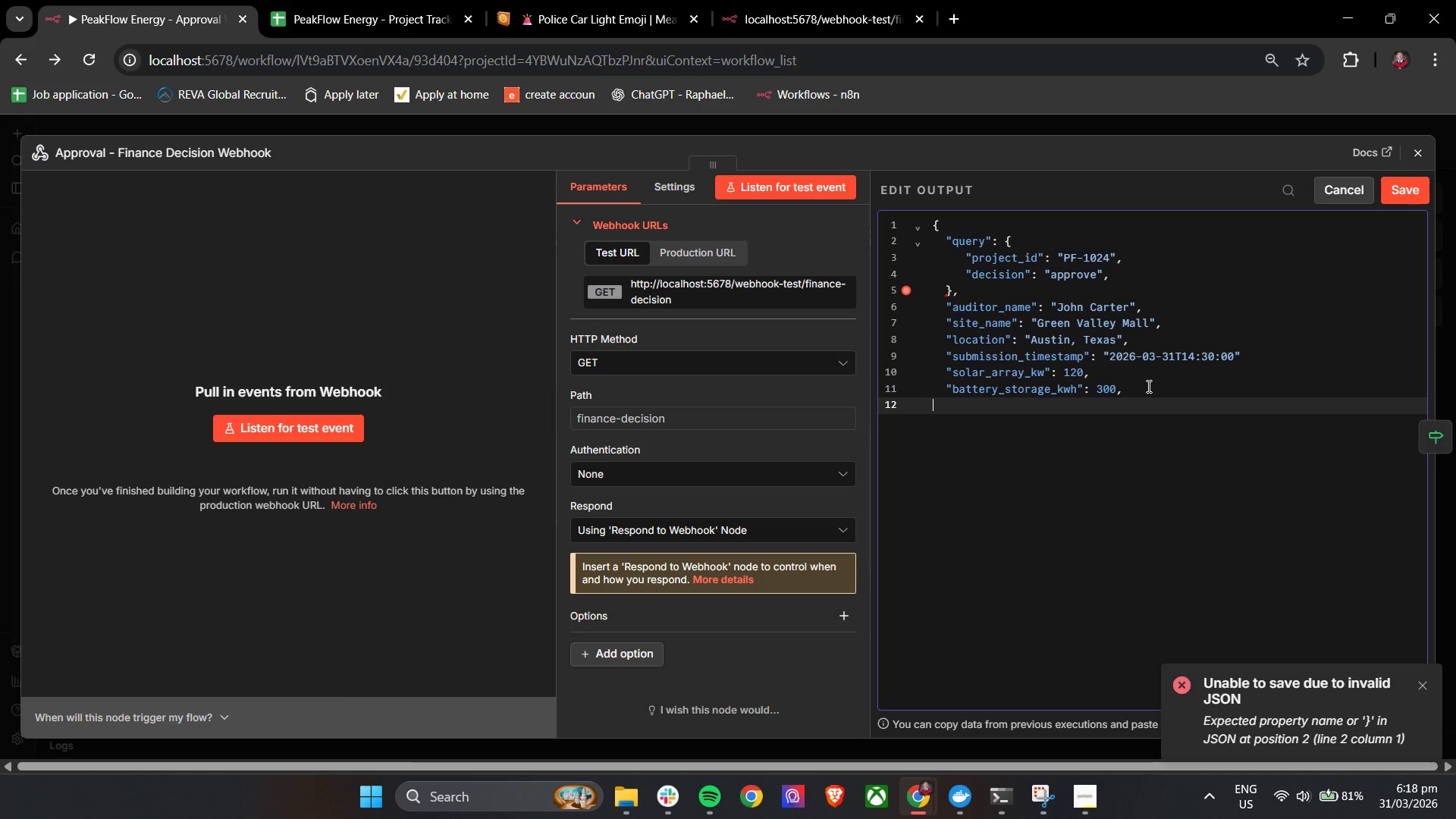 
key(ArrowDown)
 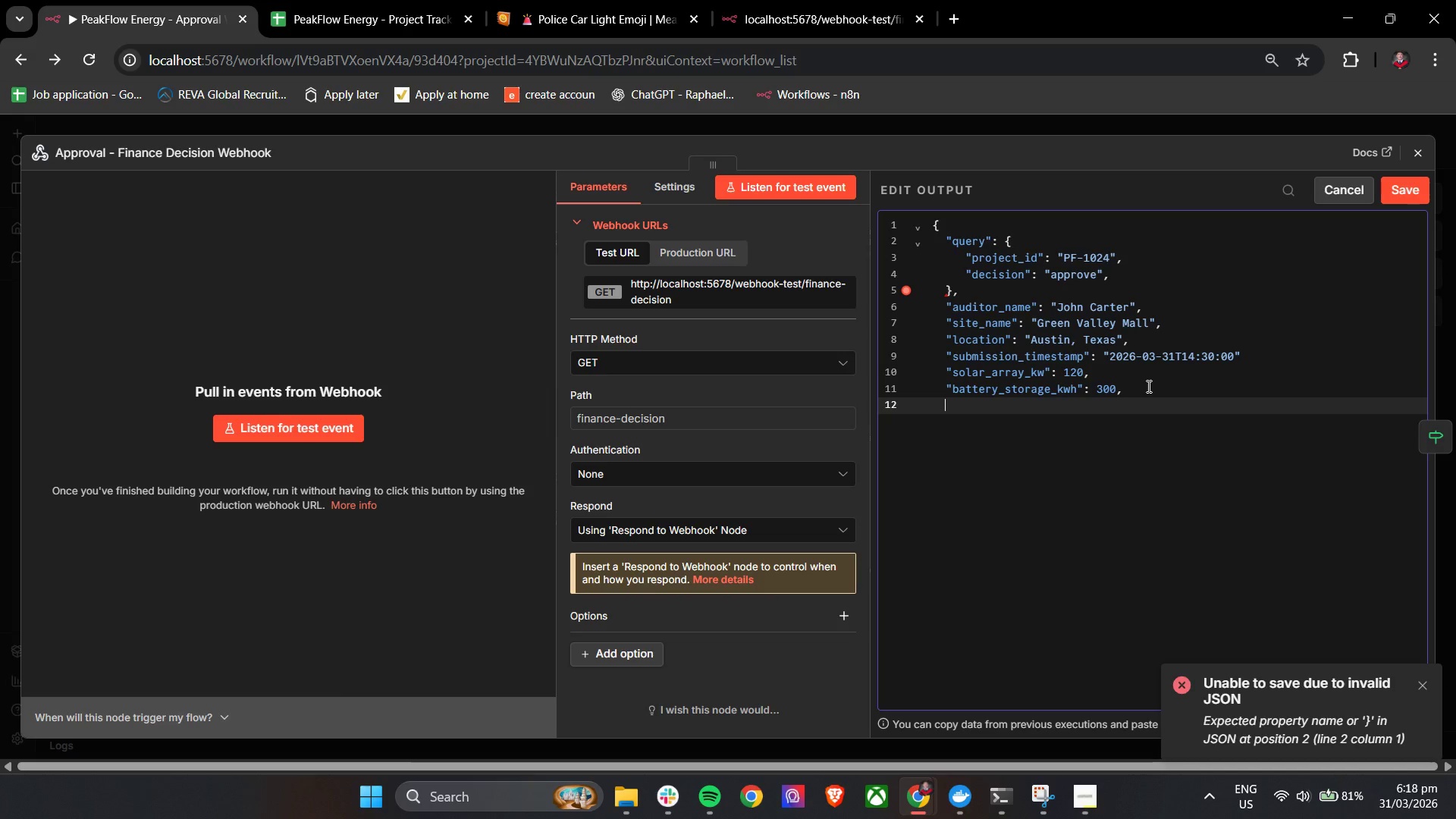 
key(ArrowDown)
 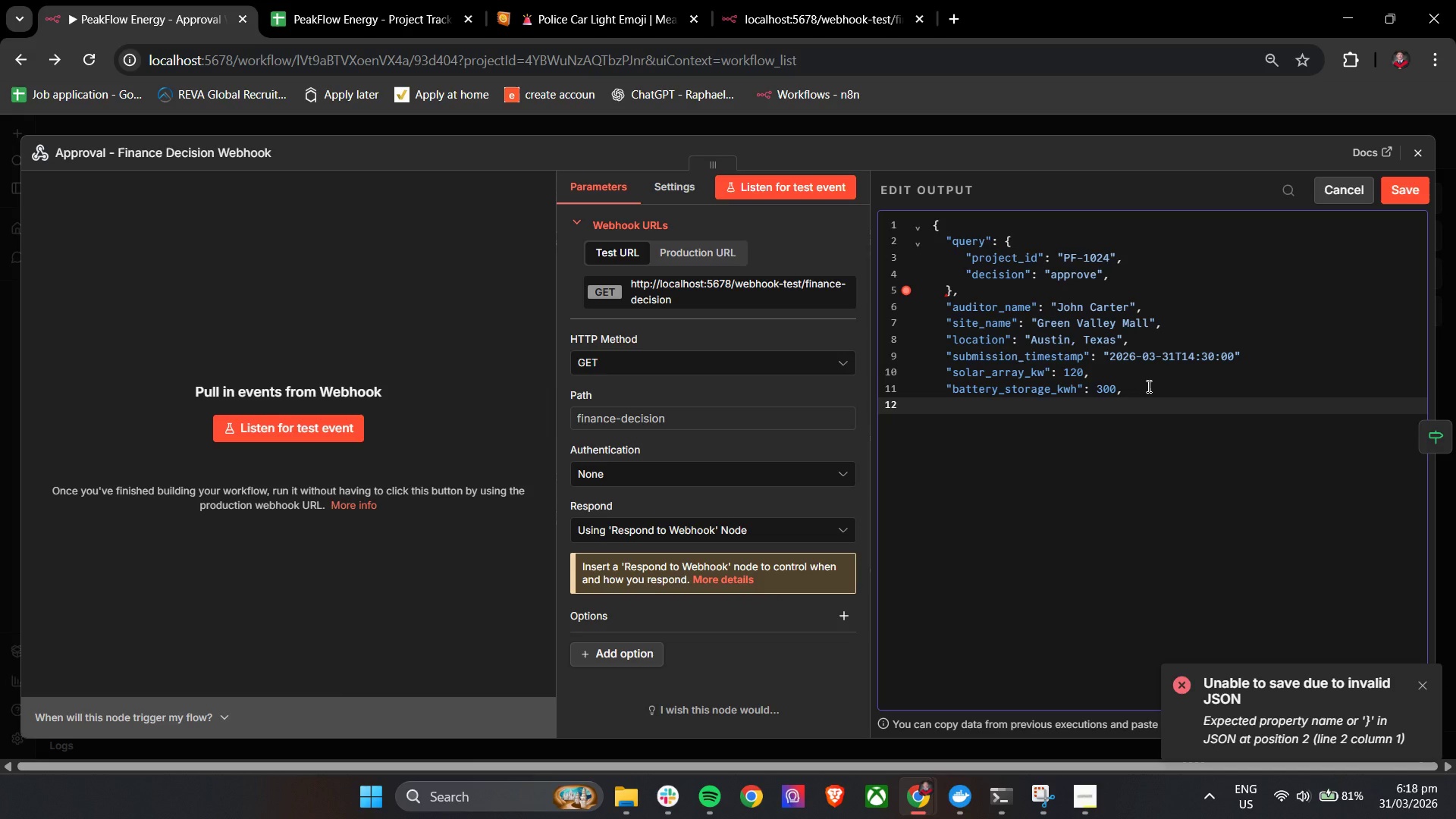 
key(ArrowRight)
 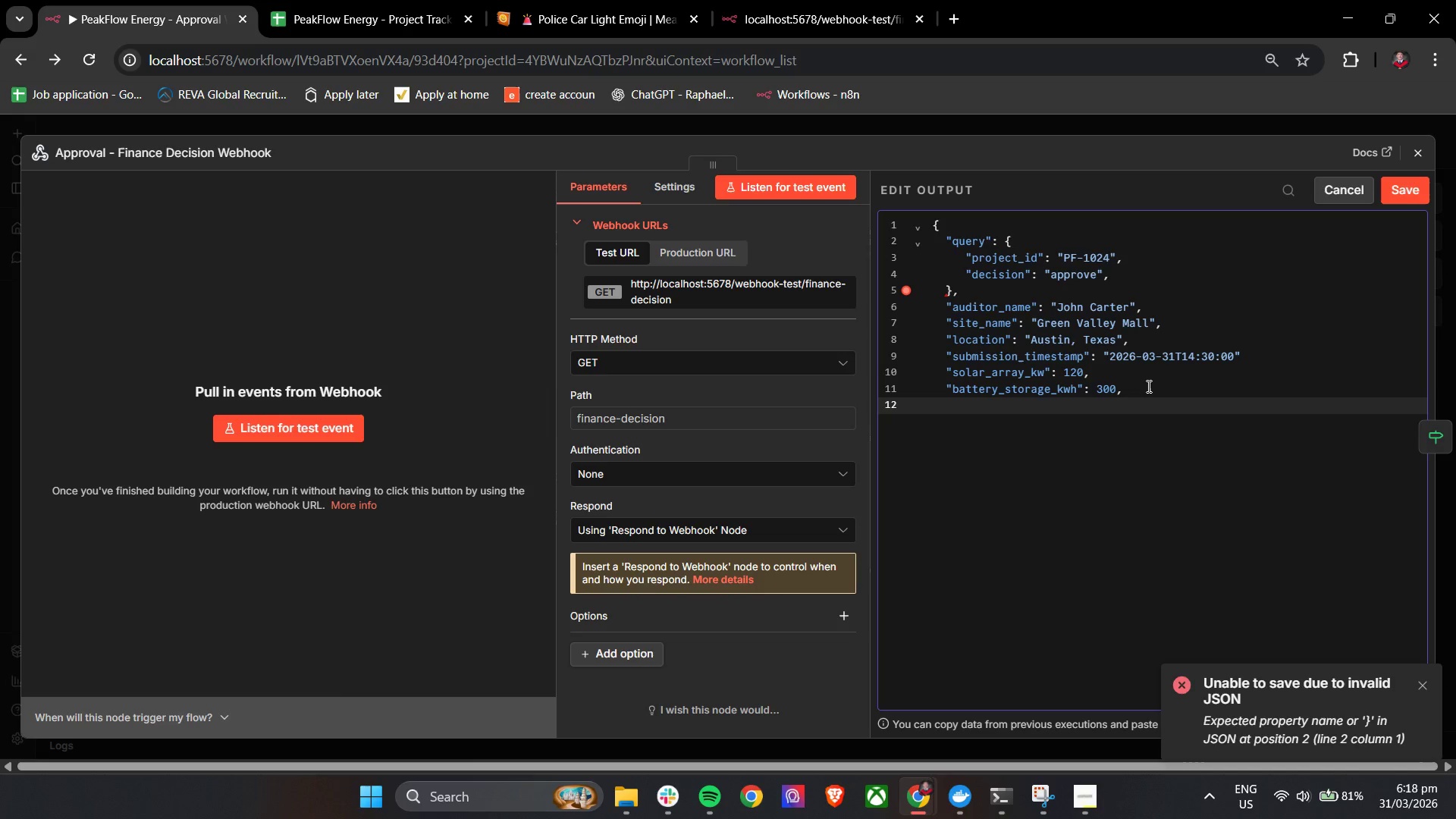 
type("technical_status": "with)
key(Backspace)
key(Backspace)
key(Backspace)
key(Backspace)
key(Backspace)
type(:)
key(Backspace)
type("with)
key(Backspace)
key(Backspace)
key(Backspace)
key(Backspace)
type(Win)
key(Backspace)
type(thin Range",)
 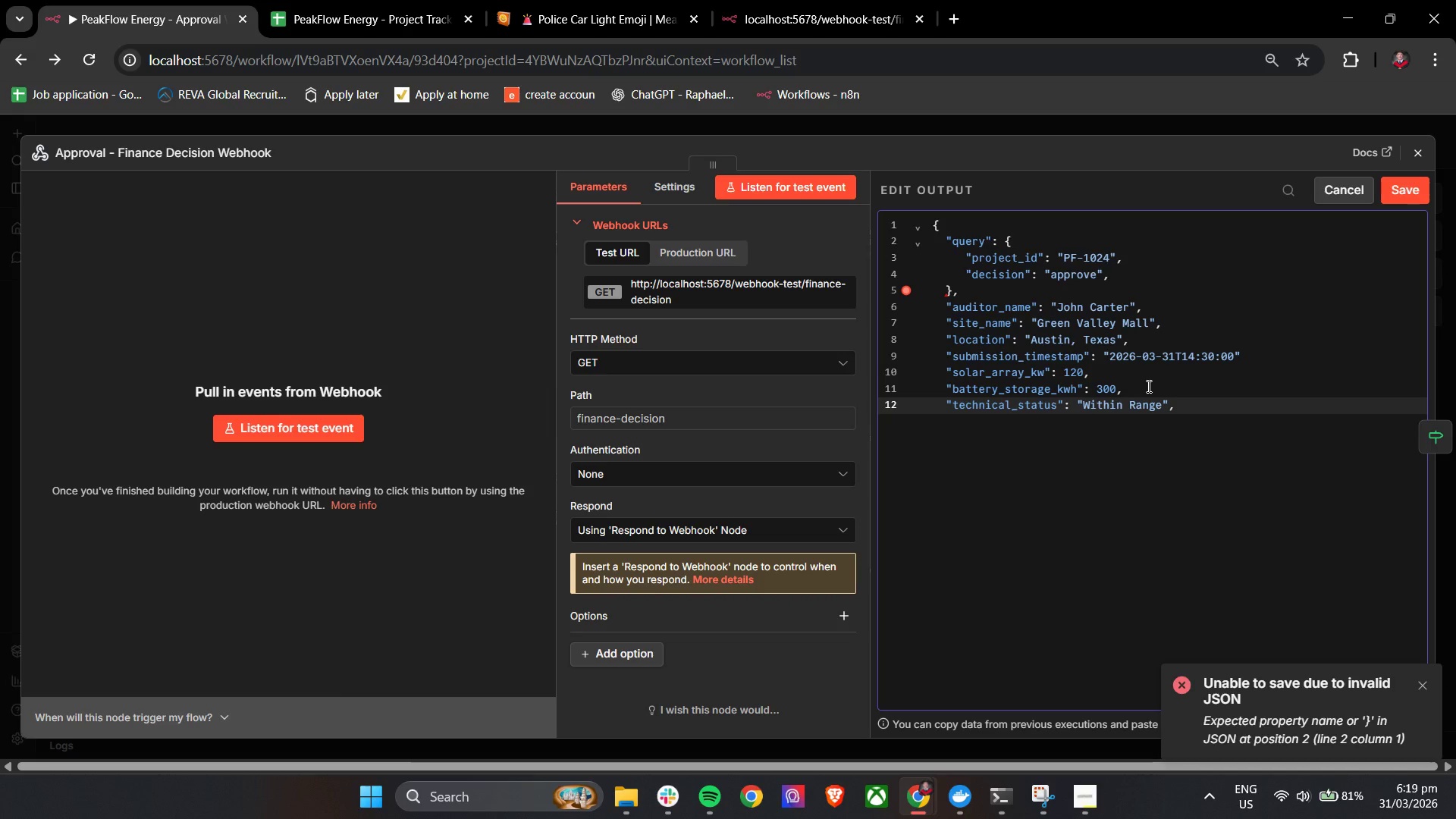 
key(Enter)
 